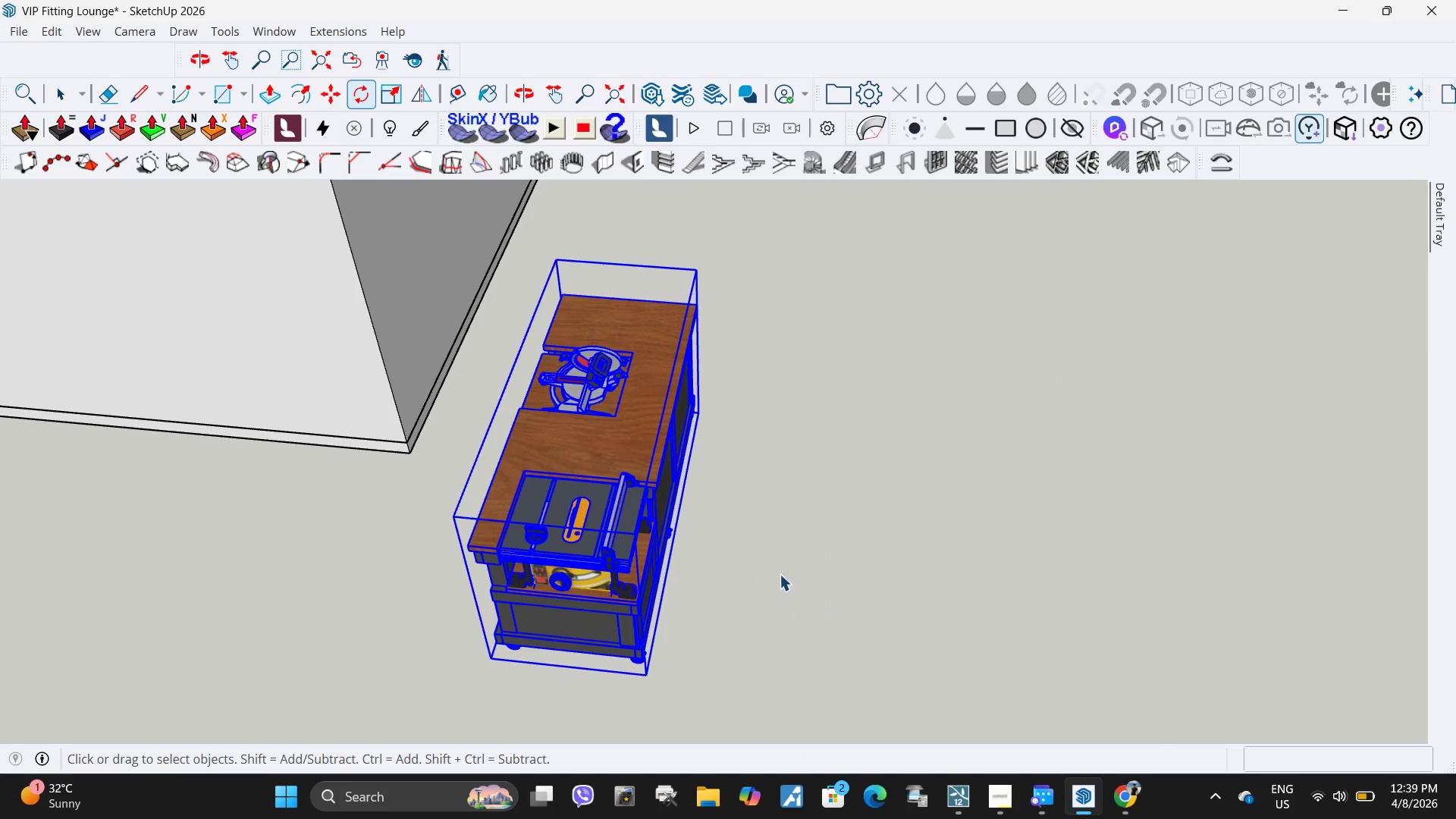 
left_click([780, 574])
 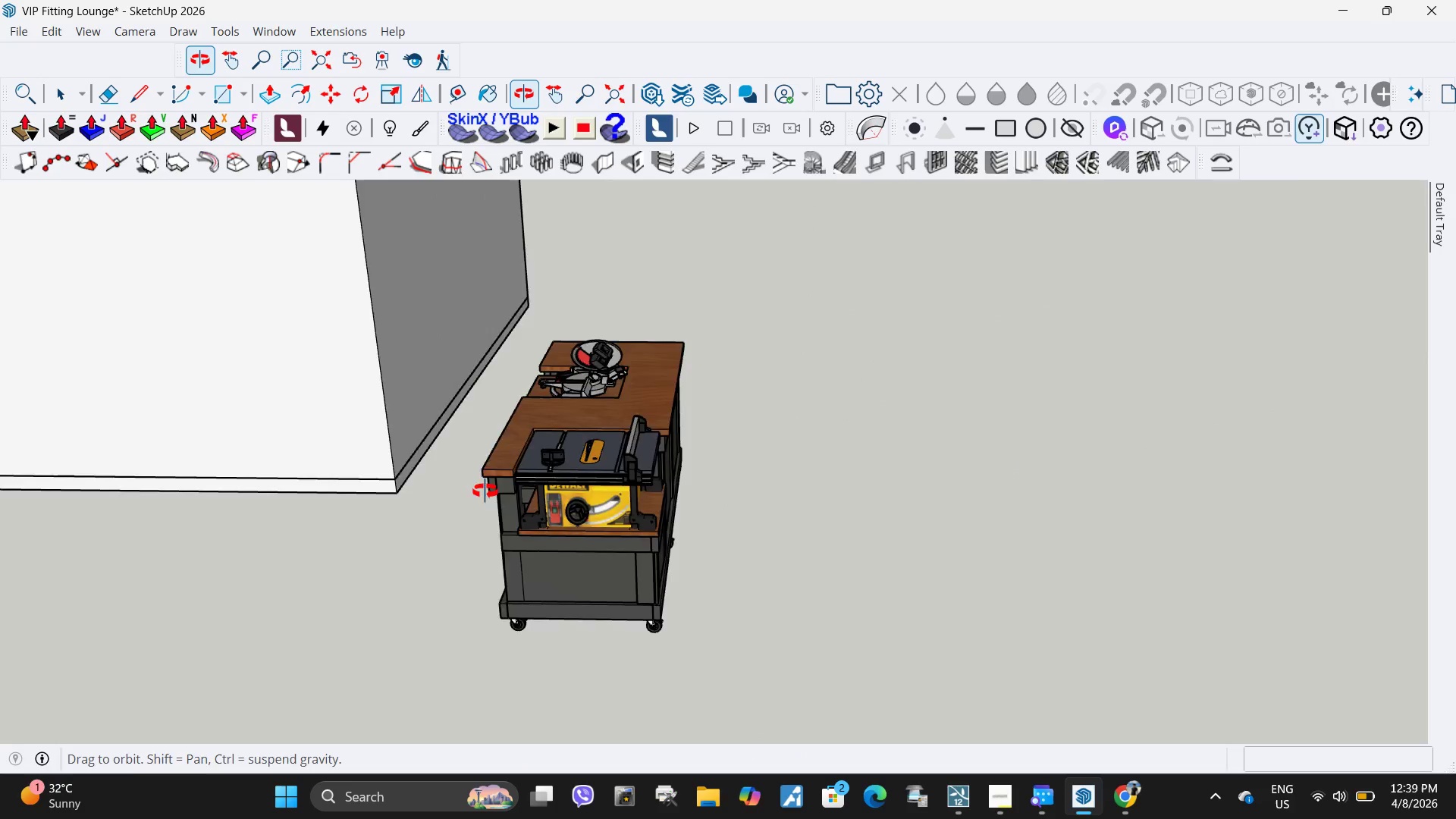 
left_click([794, 588])
 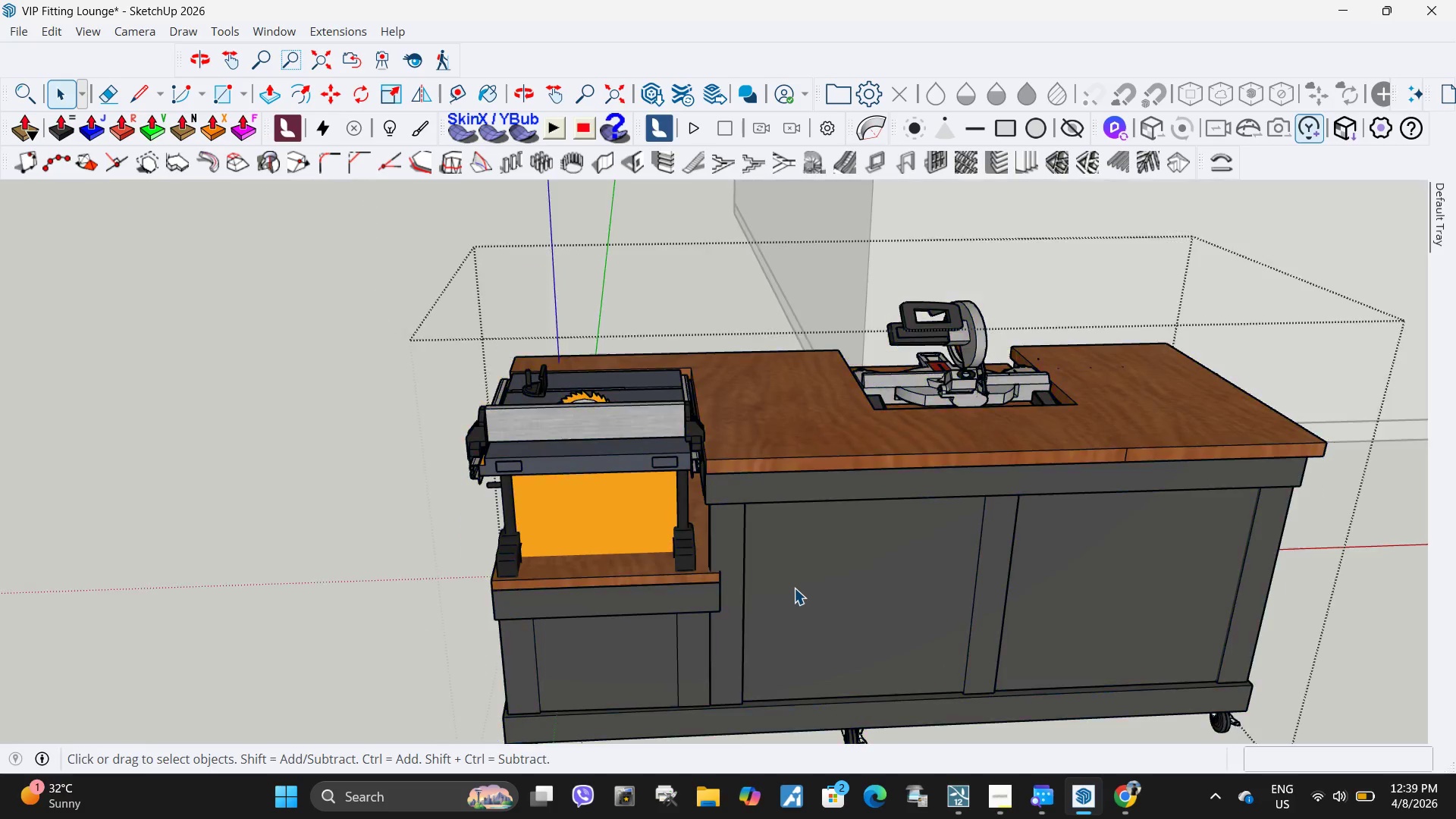 
scroll: coordinate [852, 470], scroll_direction: up, amount: 5.0
 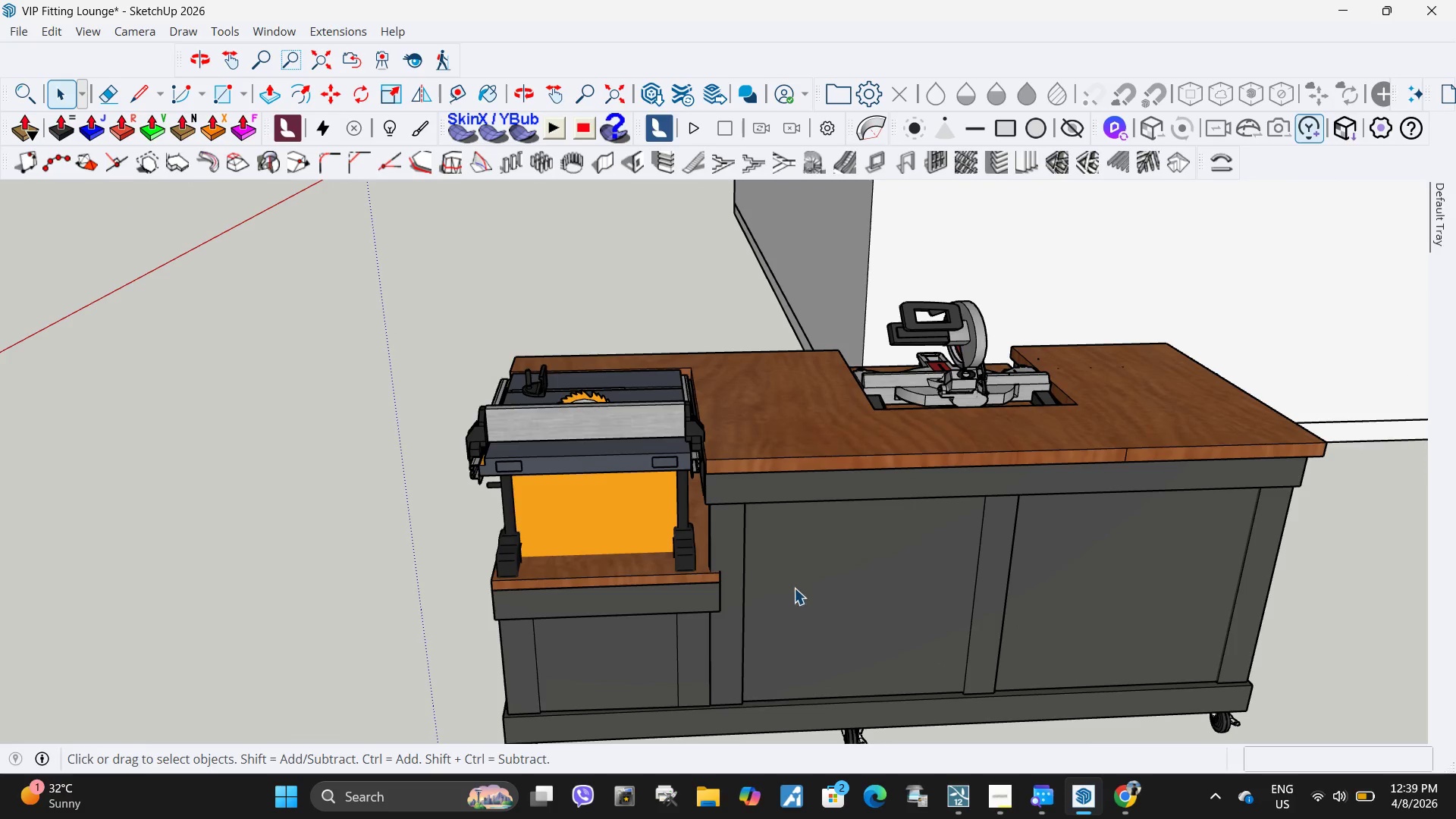 
double_click([794, 588])
 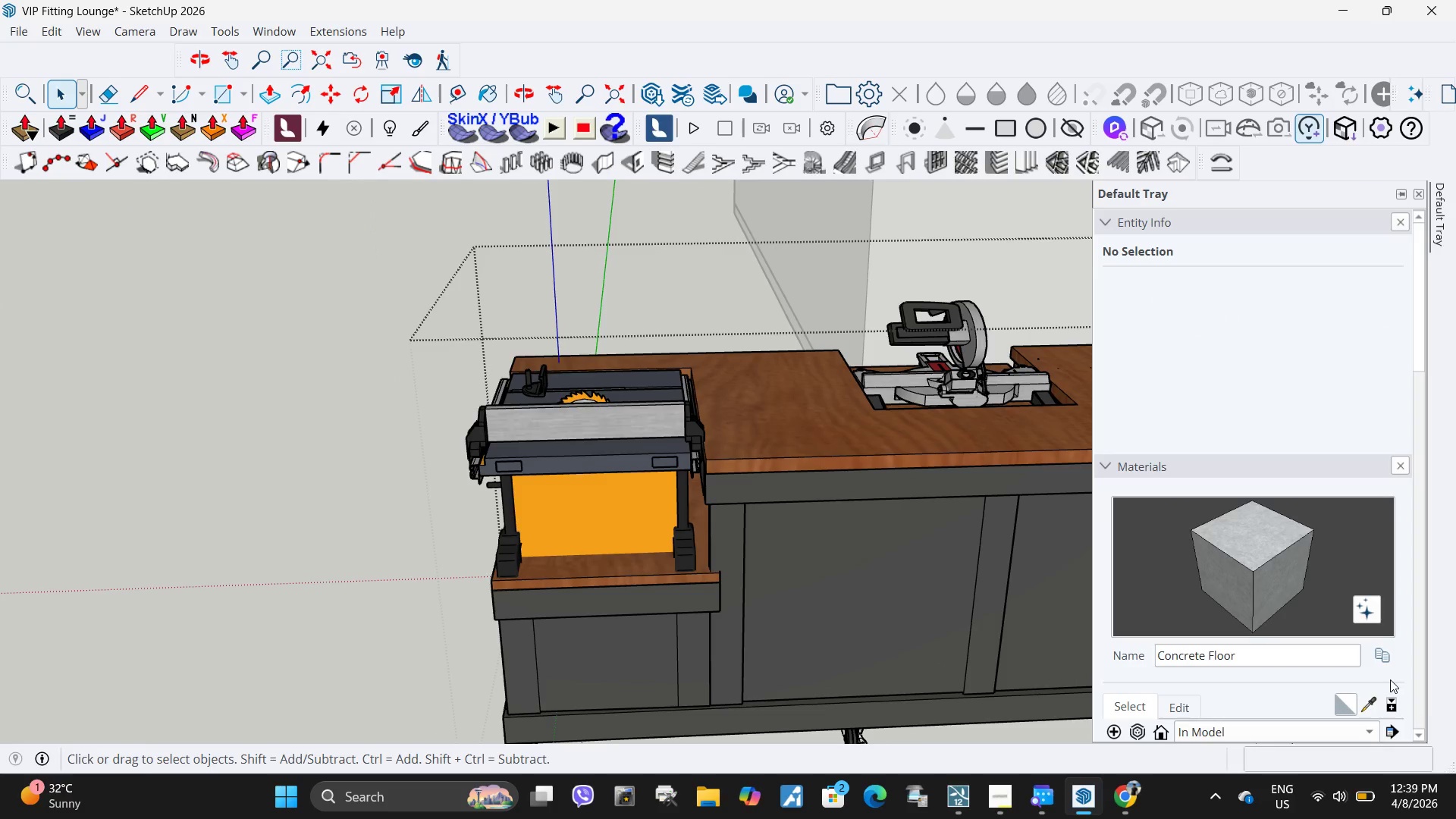 
left_click([1372, 706])
 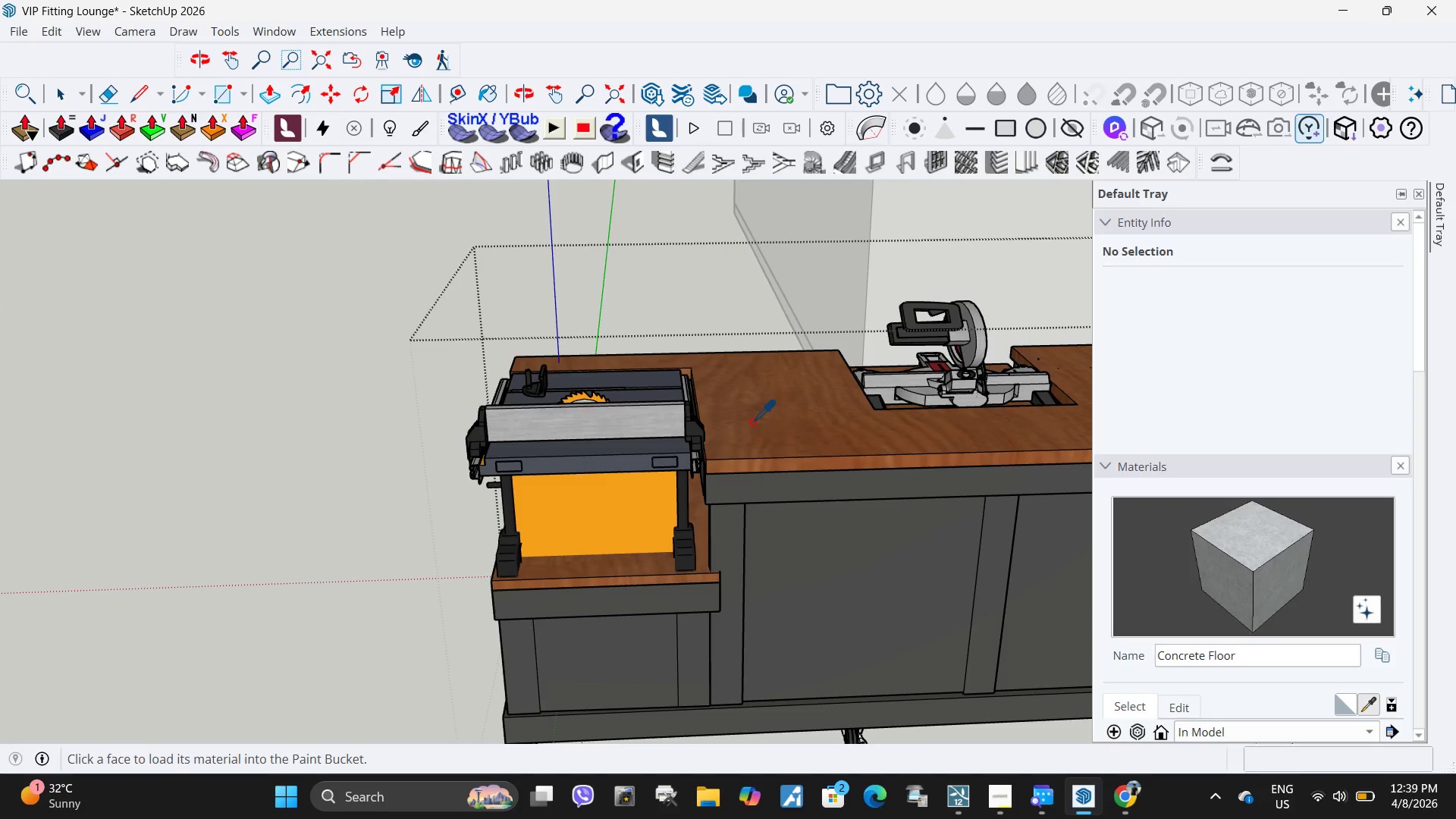 
left_click([752, 422])
 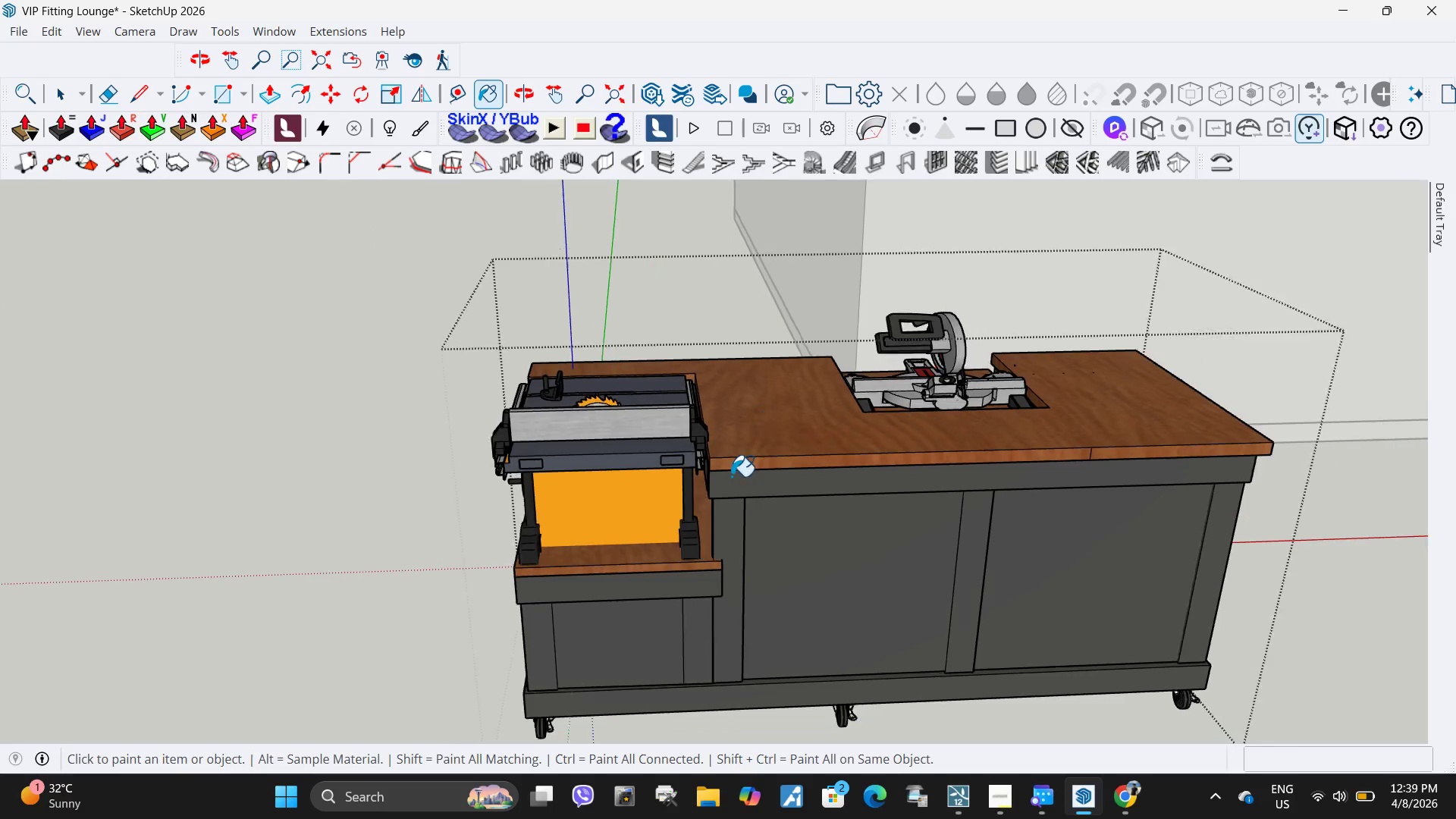 
key(Space)
 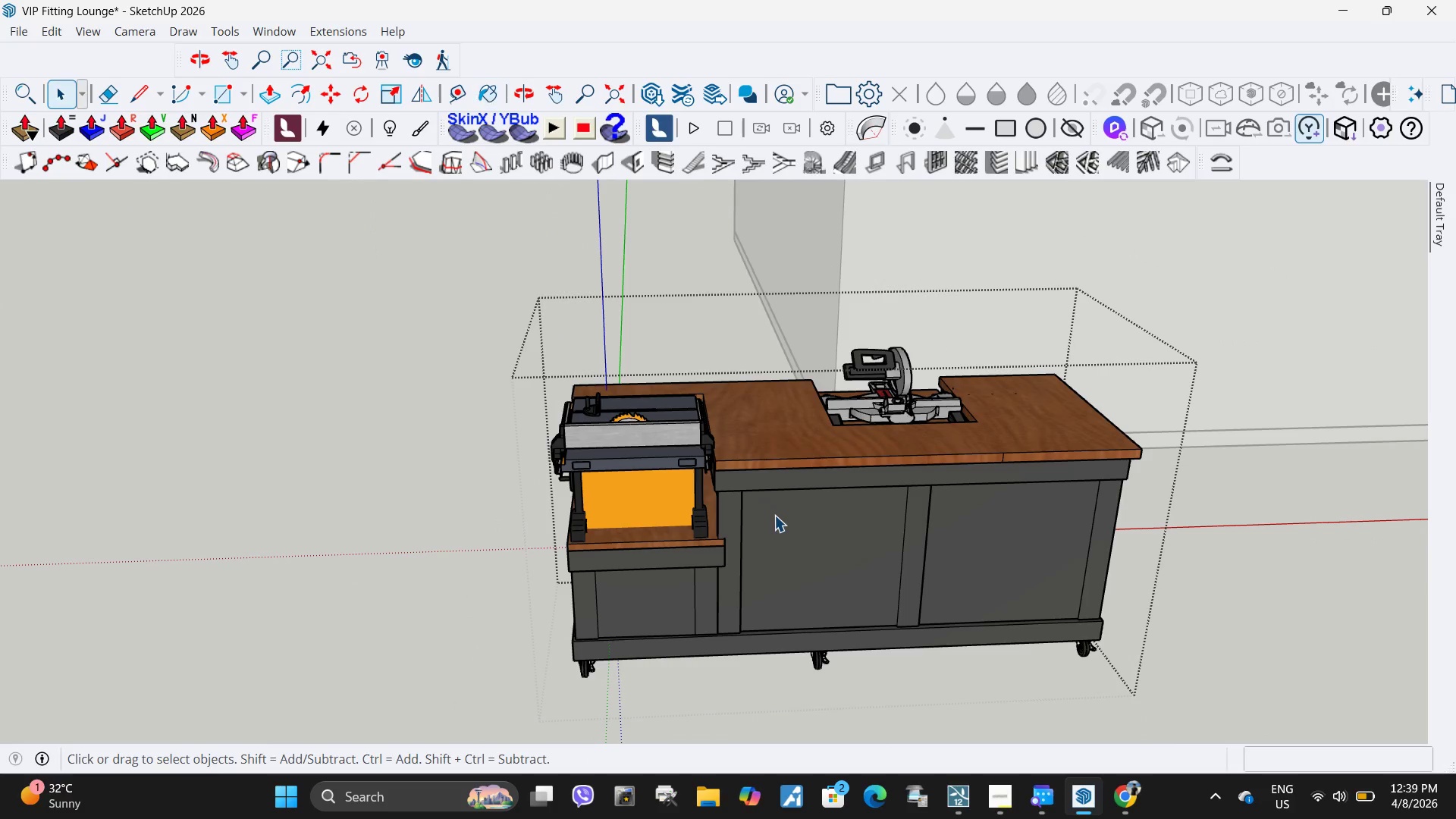 
left_click([774, 515])
 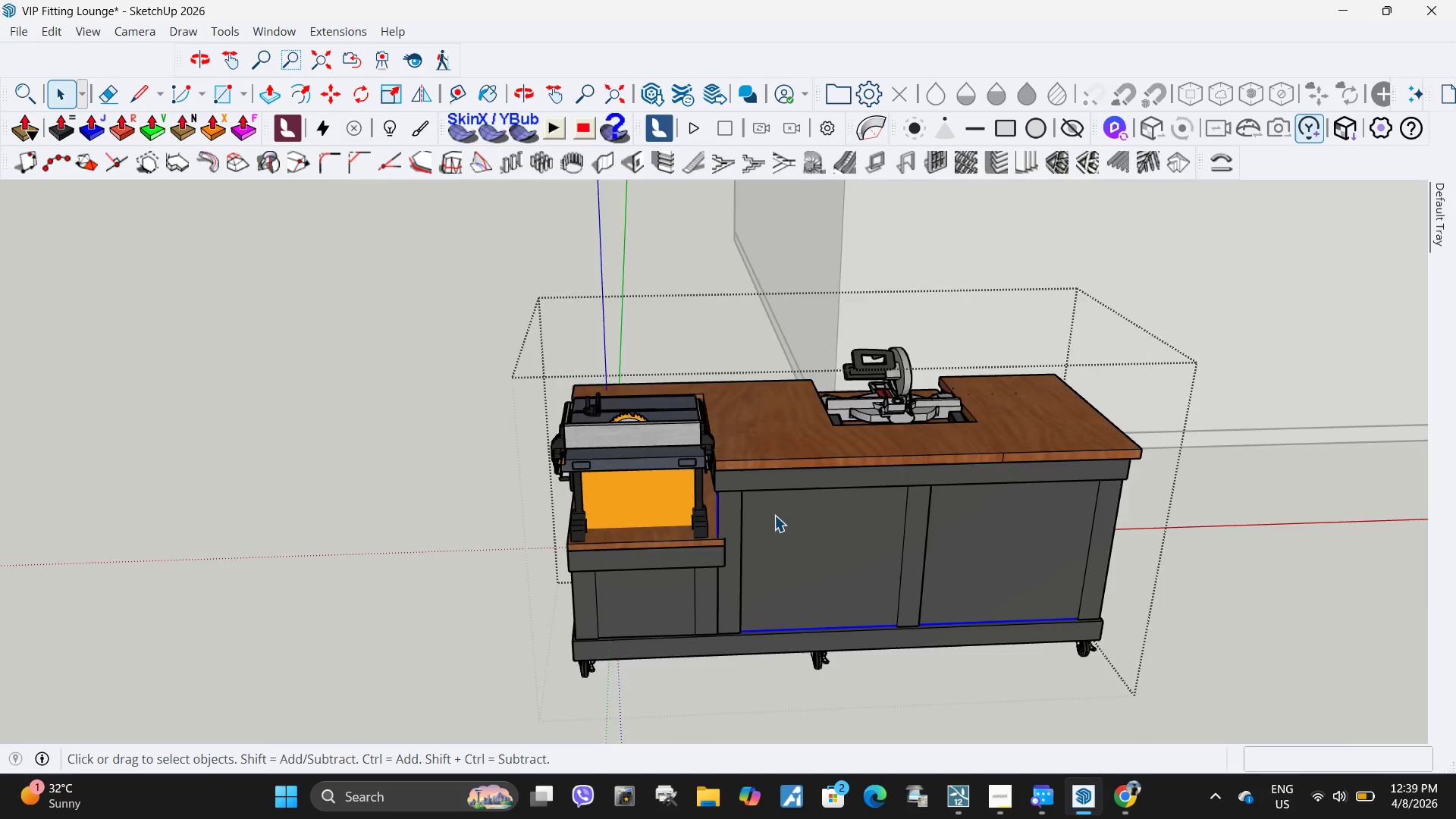 
double_click([774, 515])
 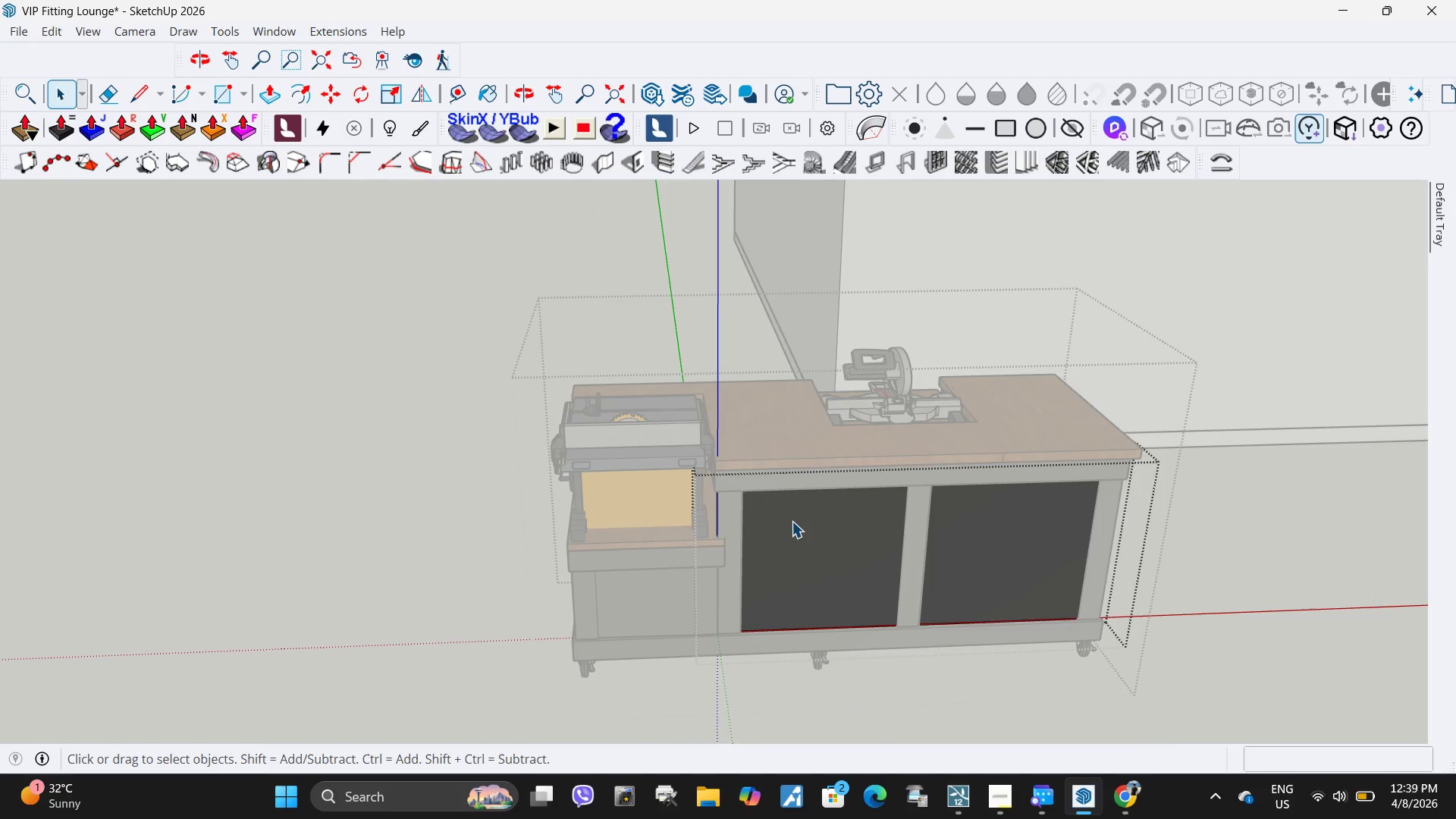 
scroll: coordinate [730, 482], scroll_direction: down, amount: 4.0
 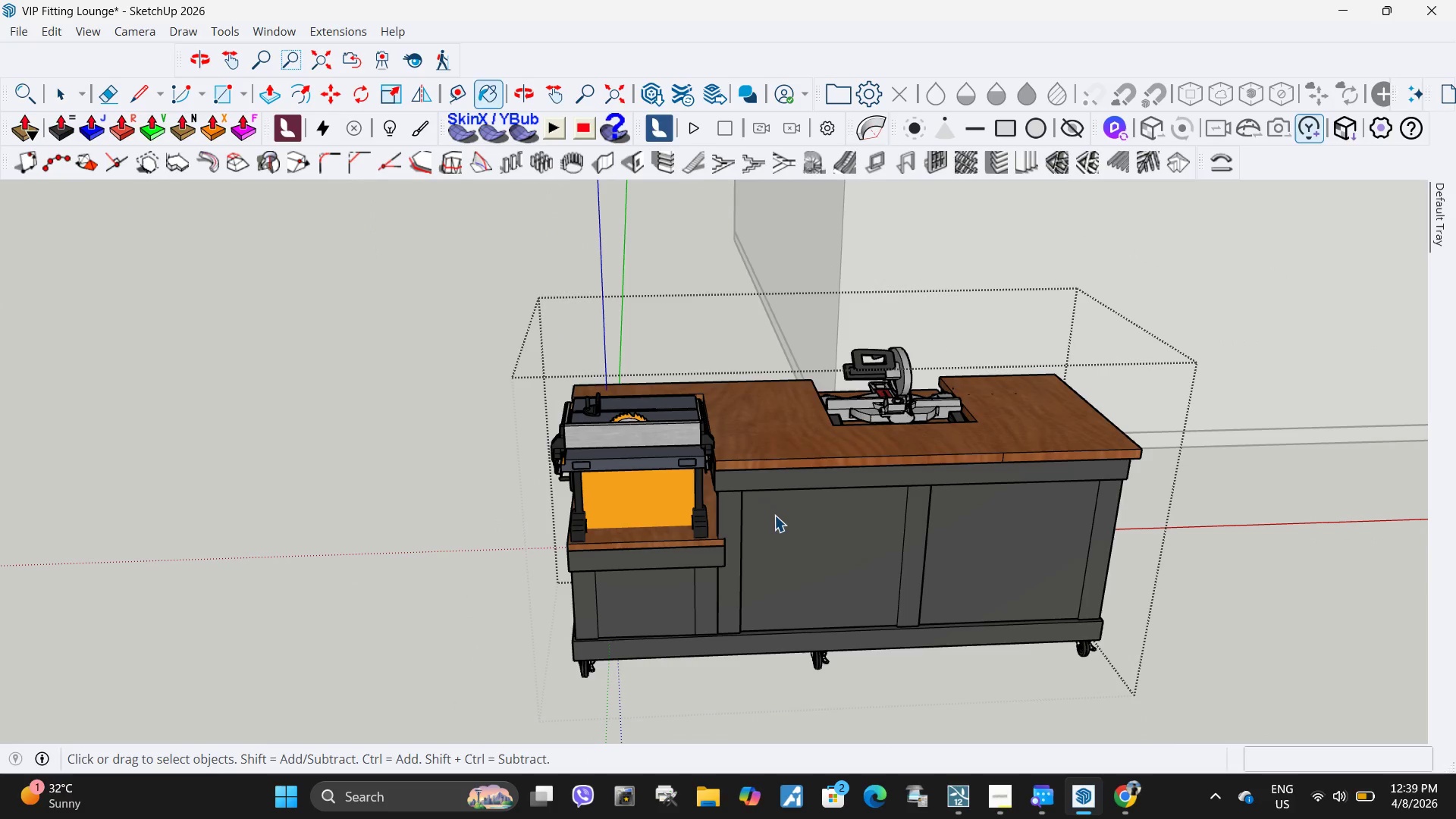 
triple_click([792, 521])
 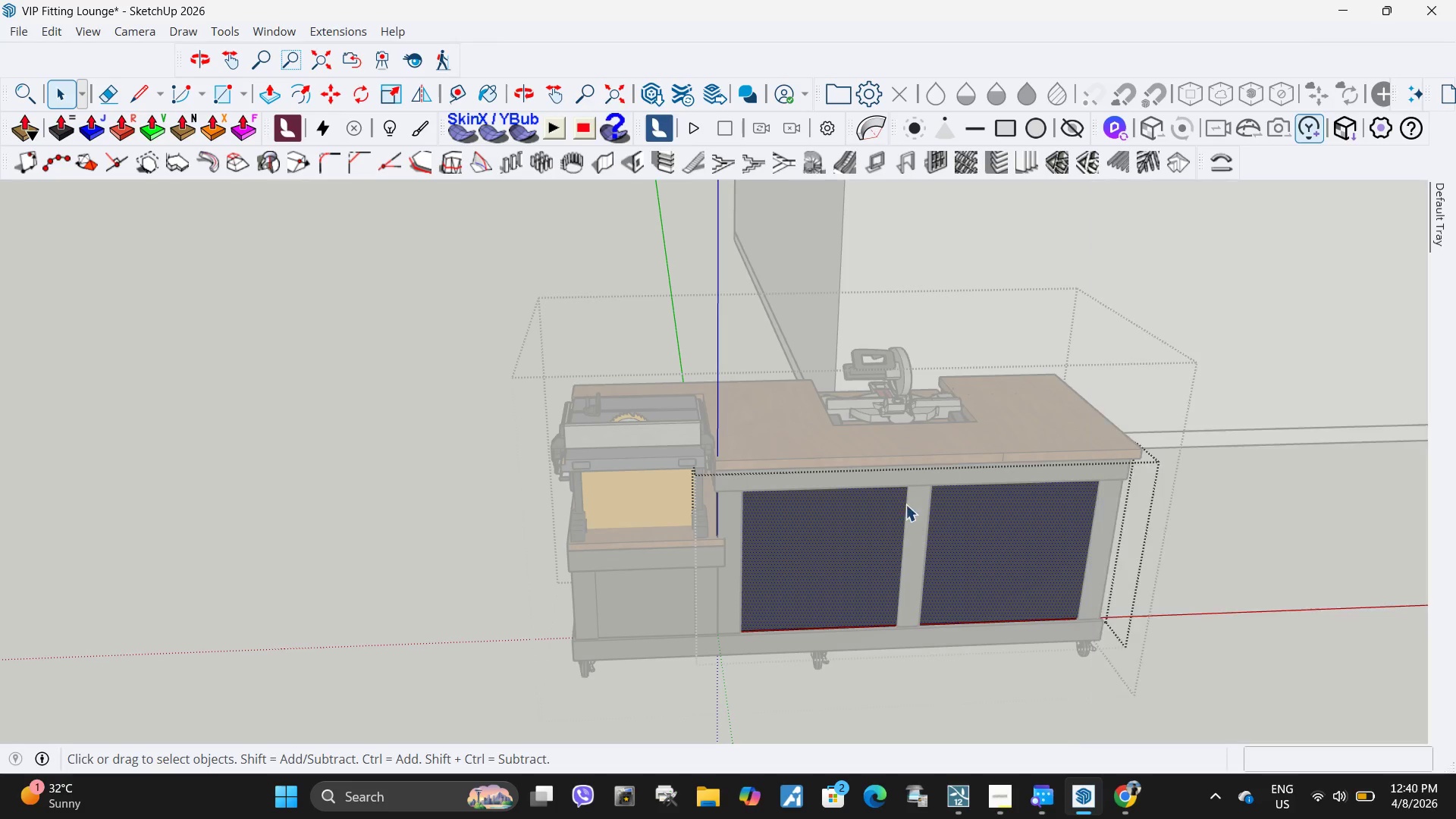 
key(Escape)
 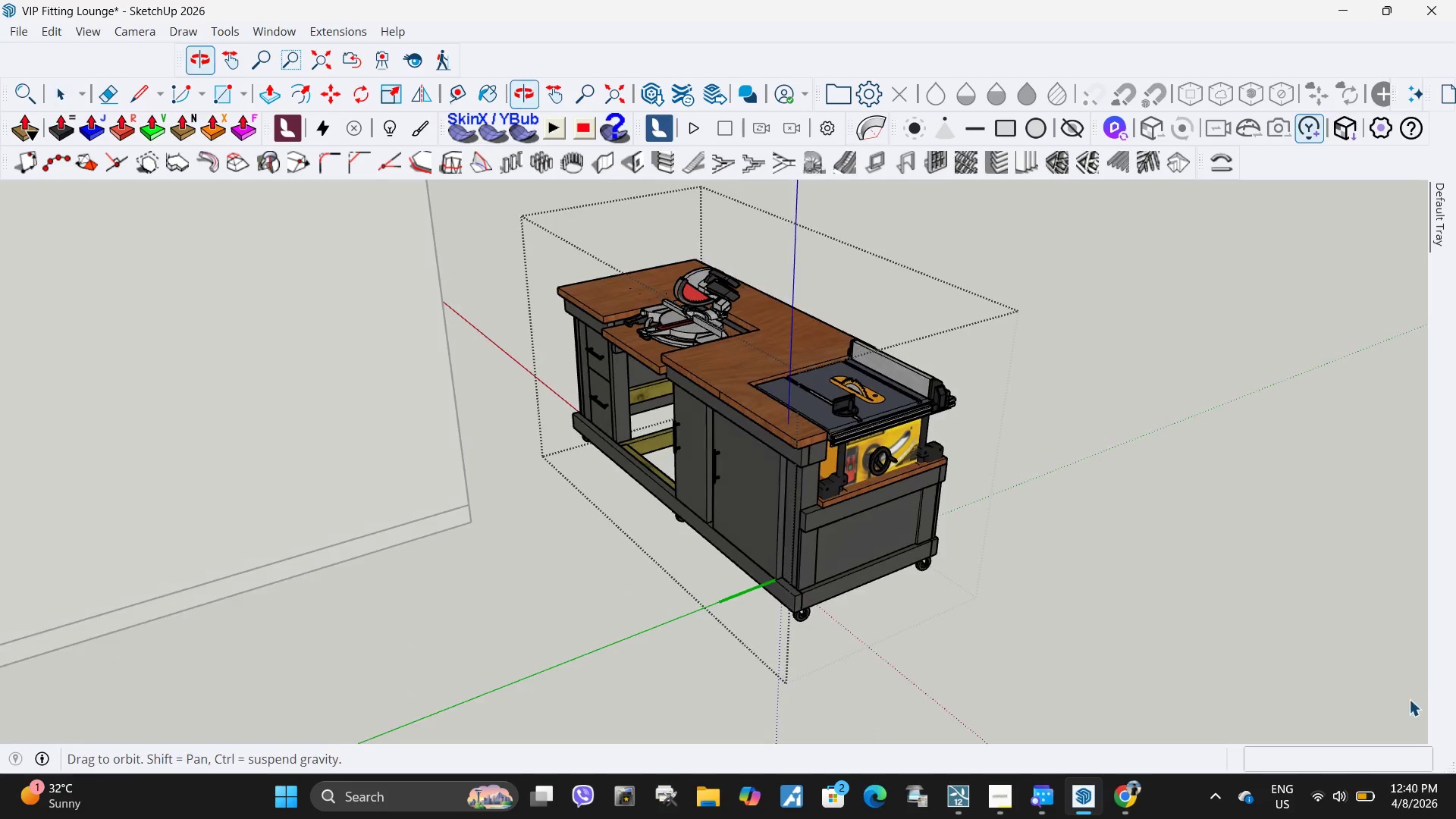 
key(Escape)
 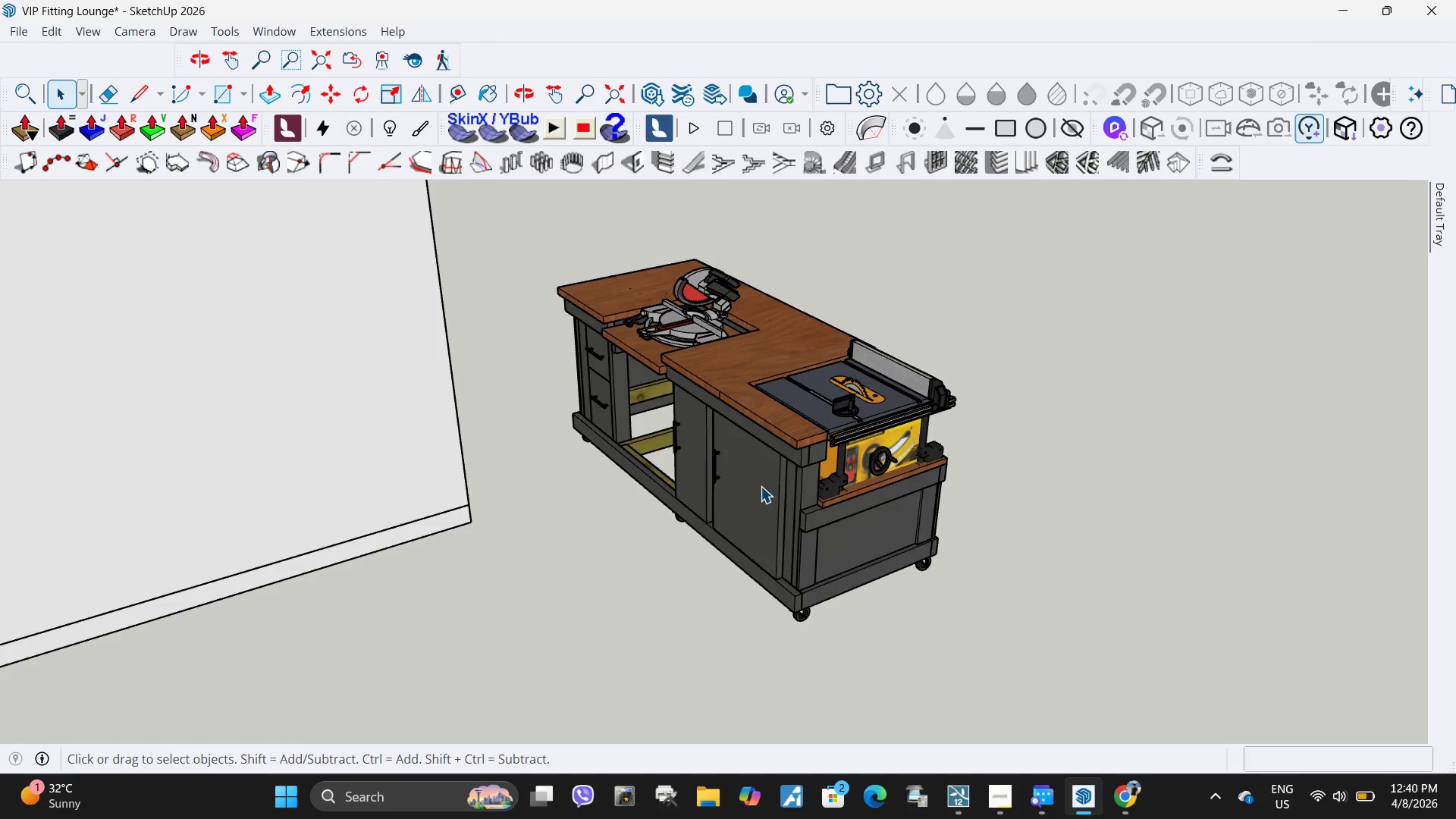 
left_click([761, 486])
 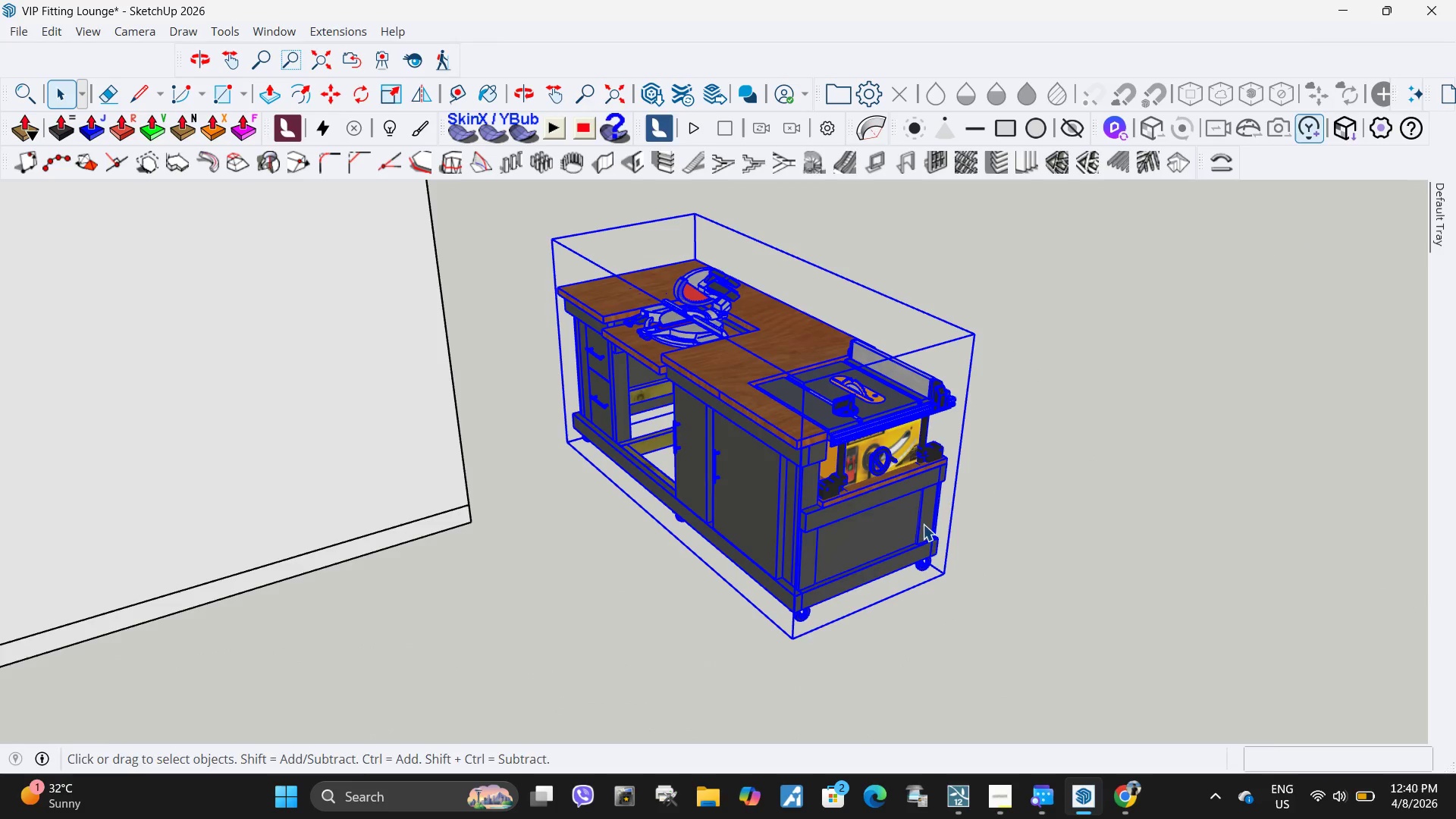 
key(Q)
 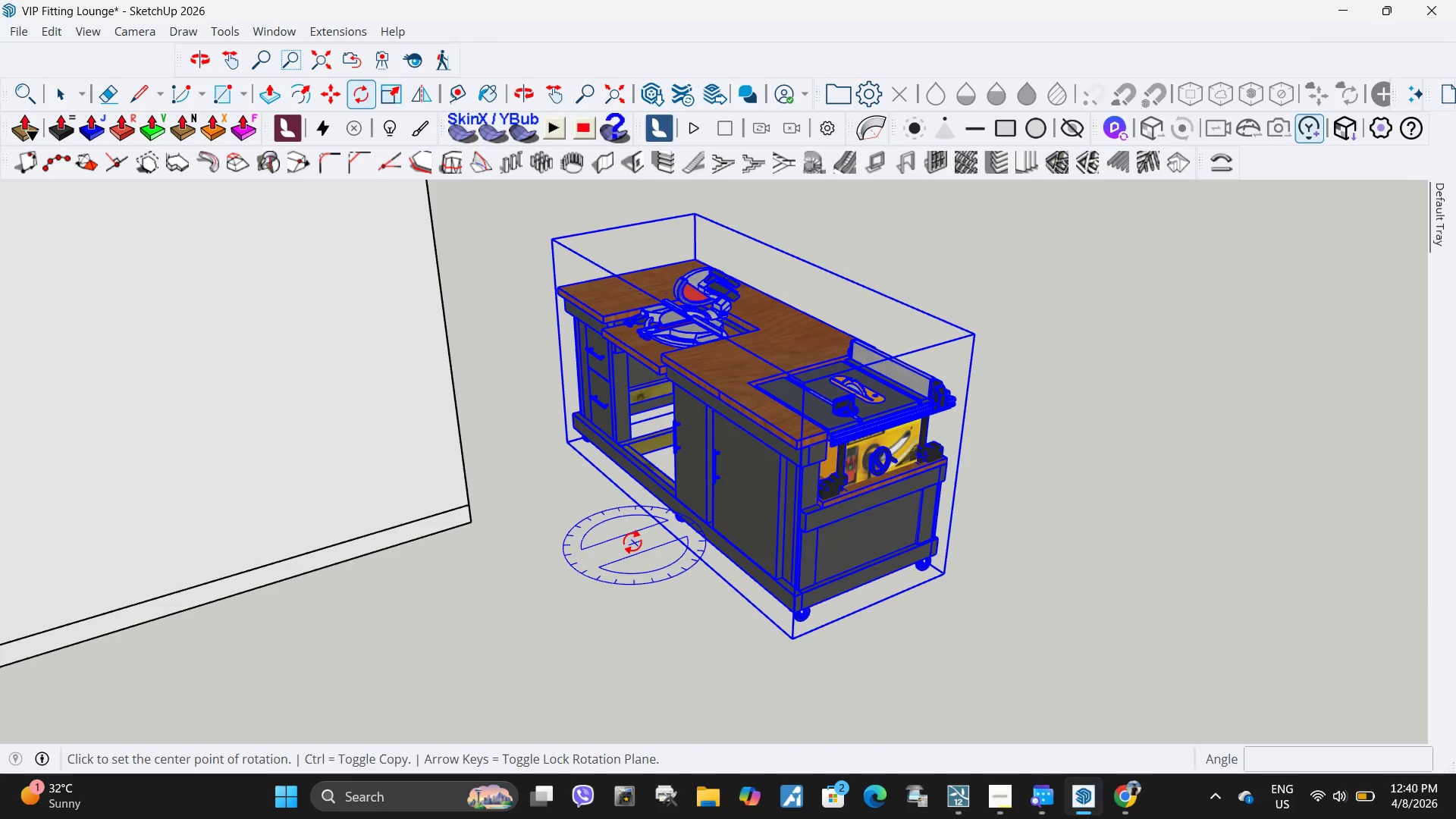 
double_click([678, 603])
 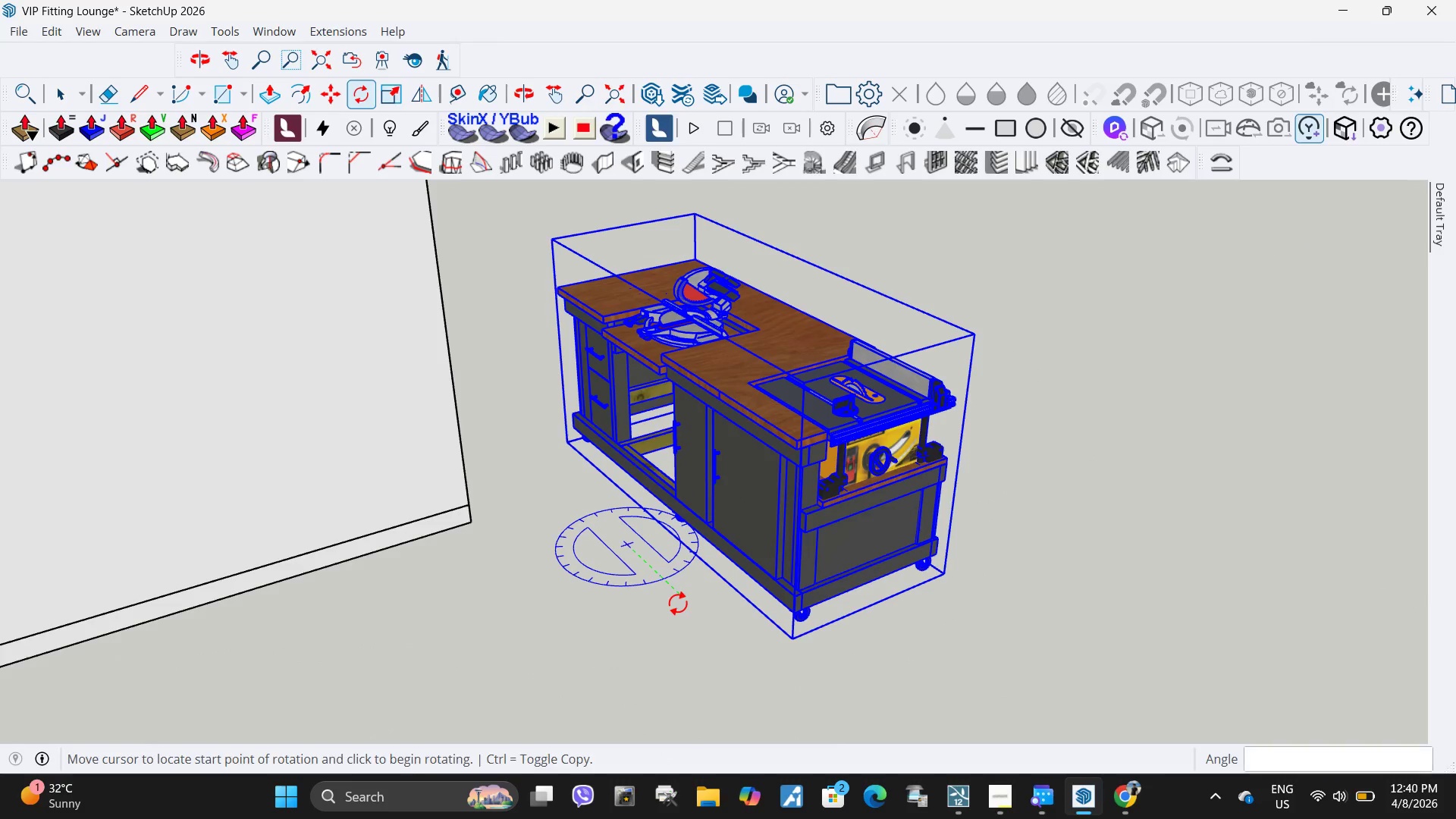 
triple_click([678, 603])
 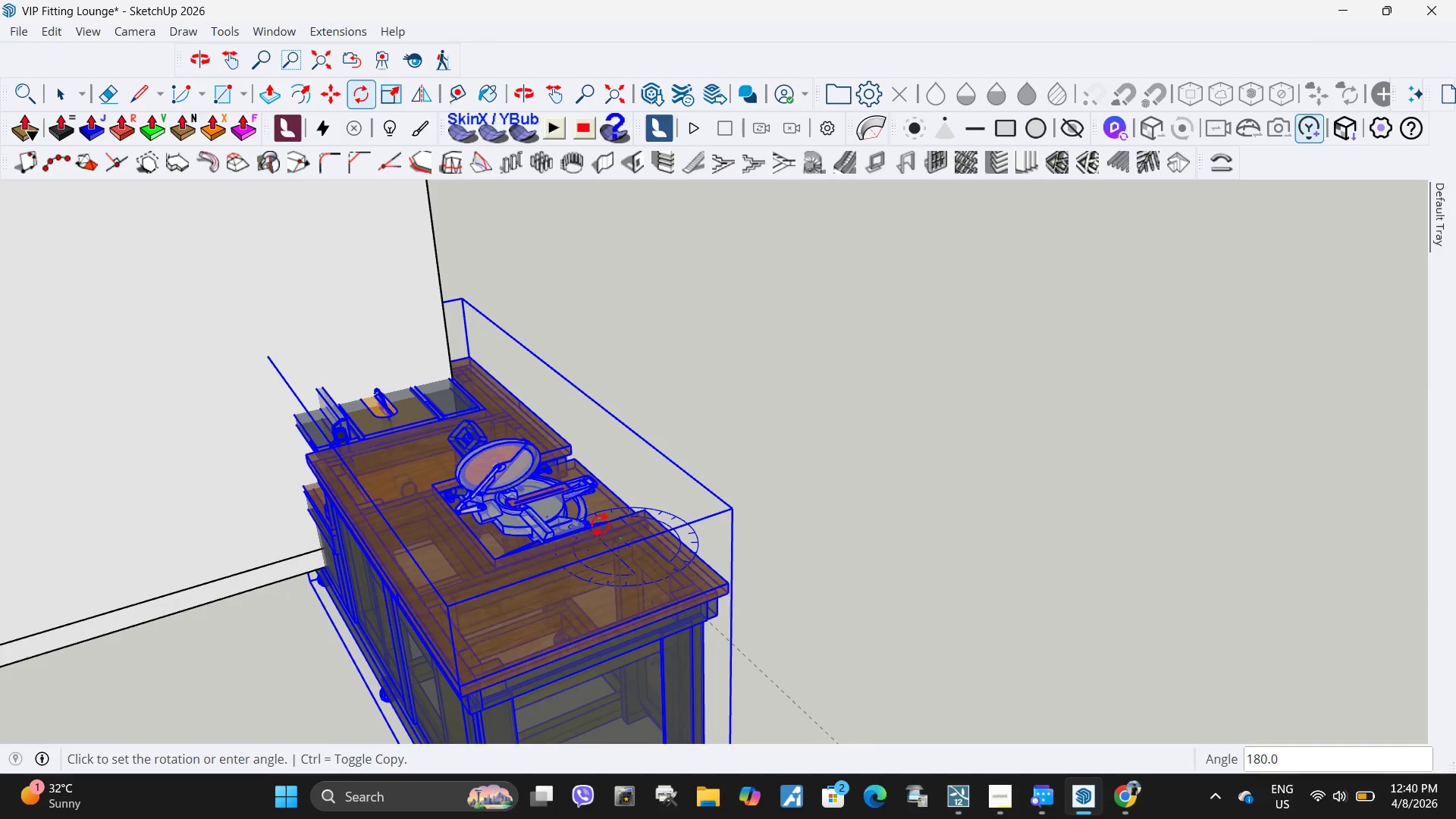 
double_click([601, 524])
 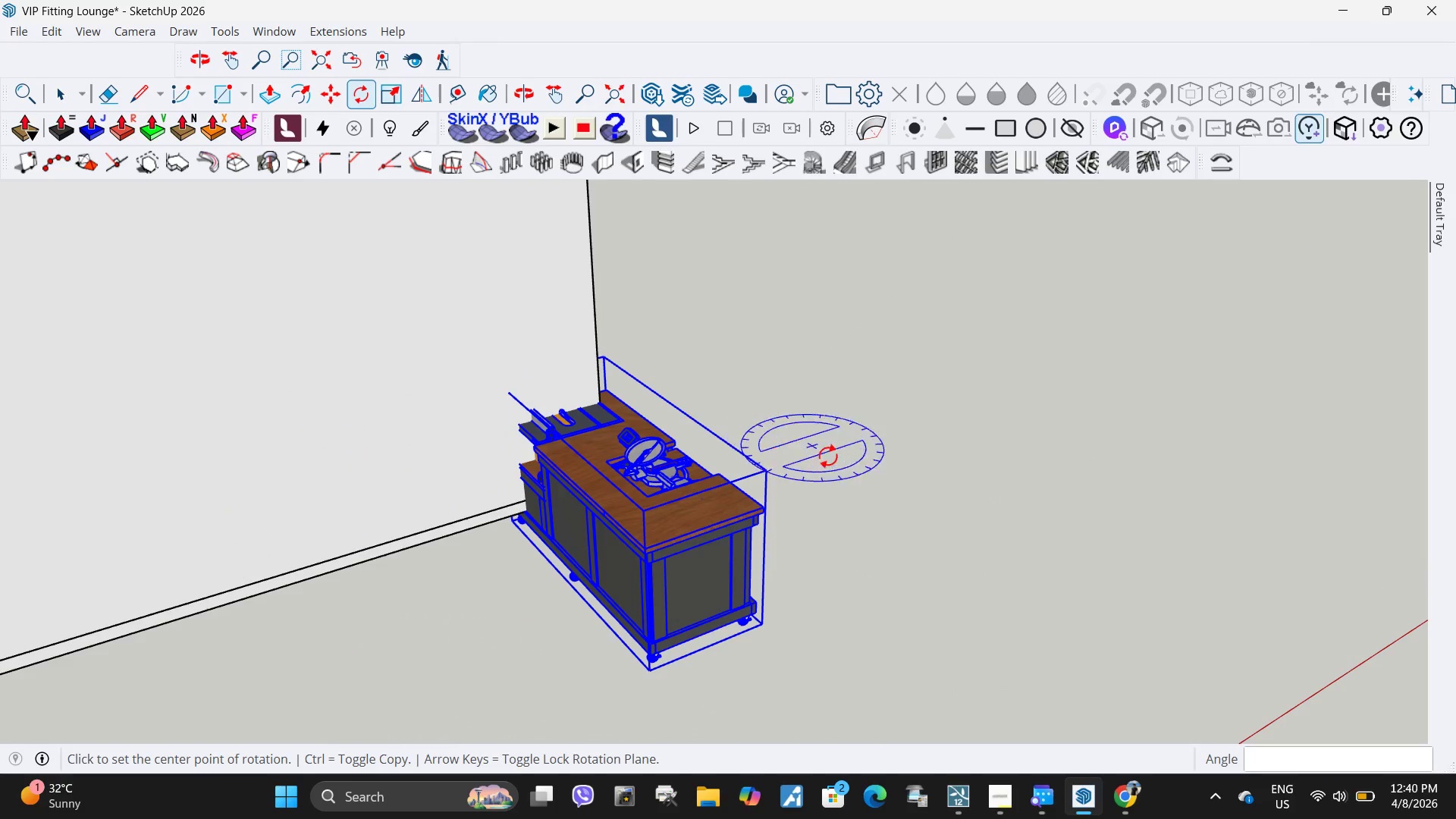 
left_click([601, 524])
 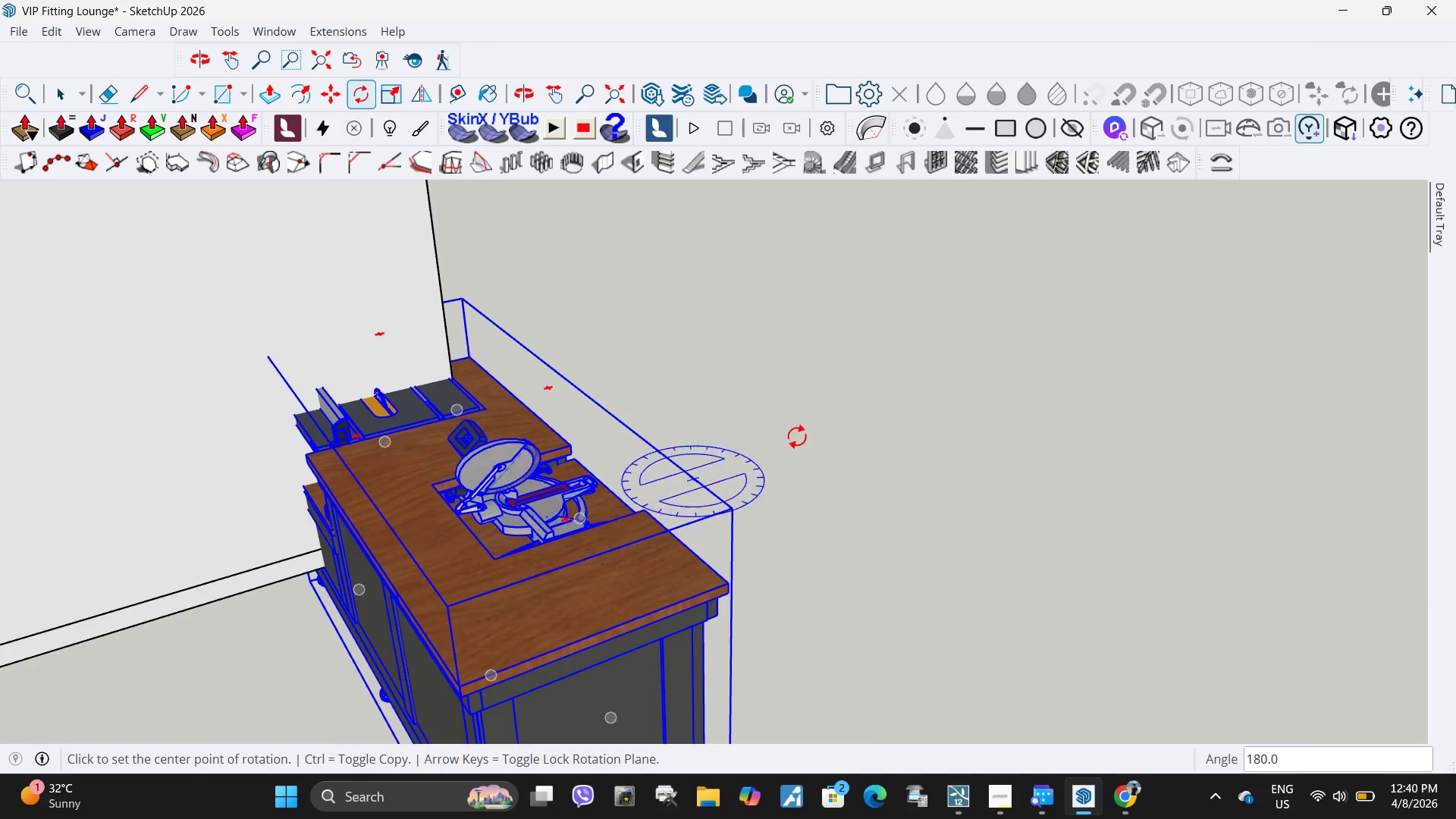 
scroll: coordinate [797, 436], scroll_direction: down, amount: 5.0
 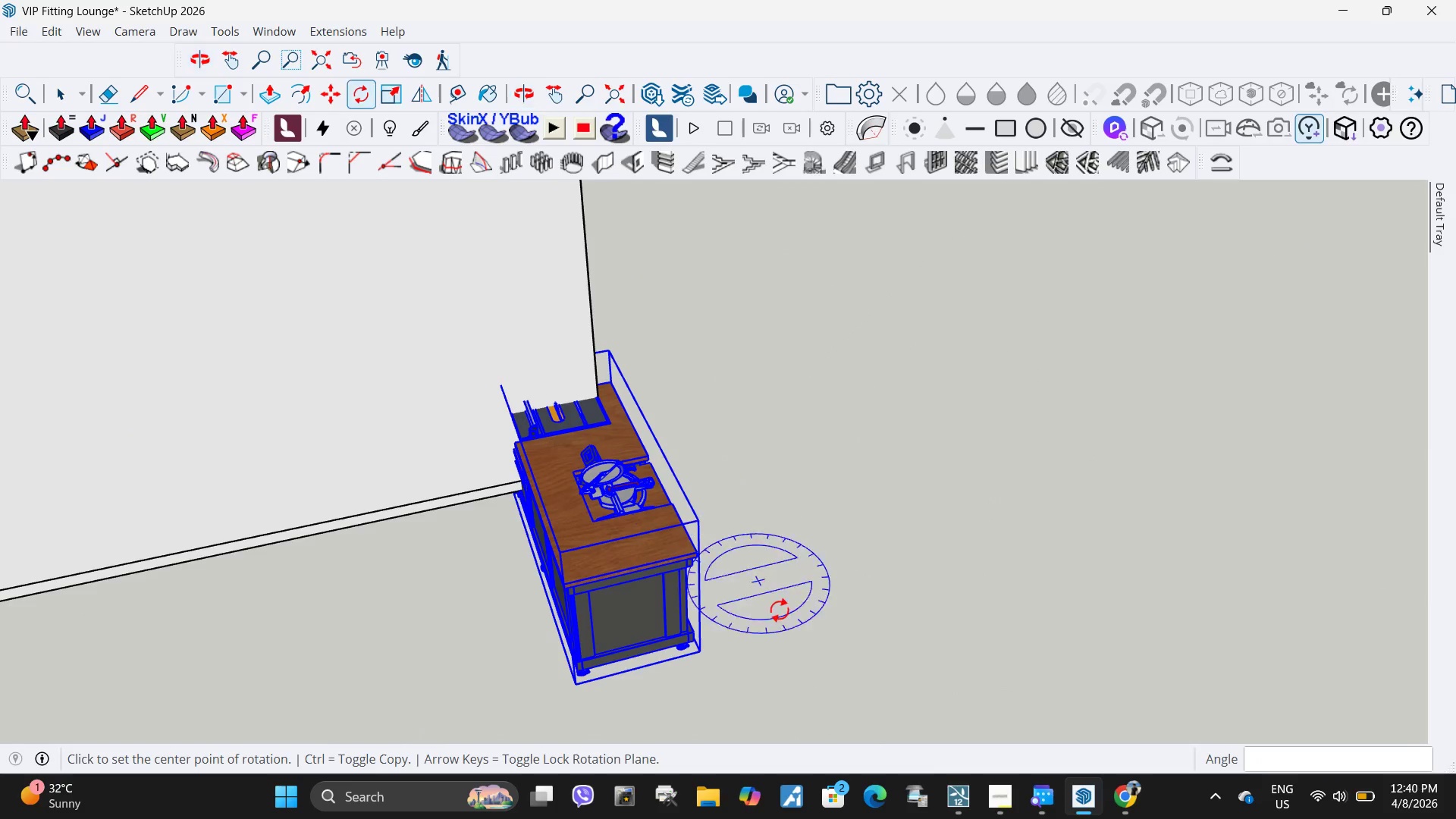 
key(M)
 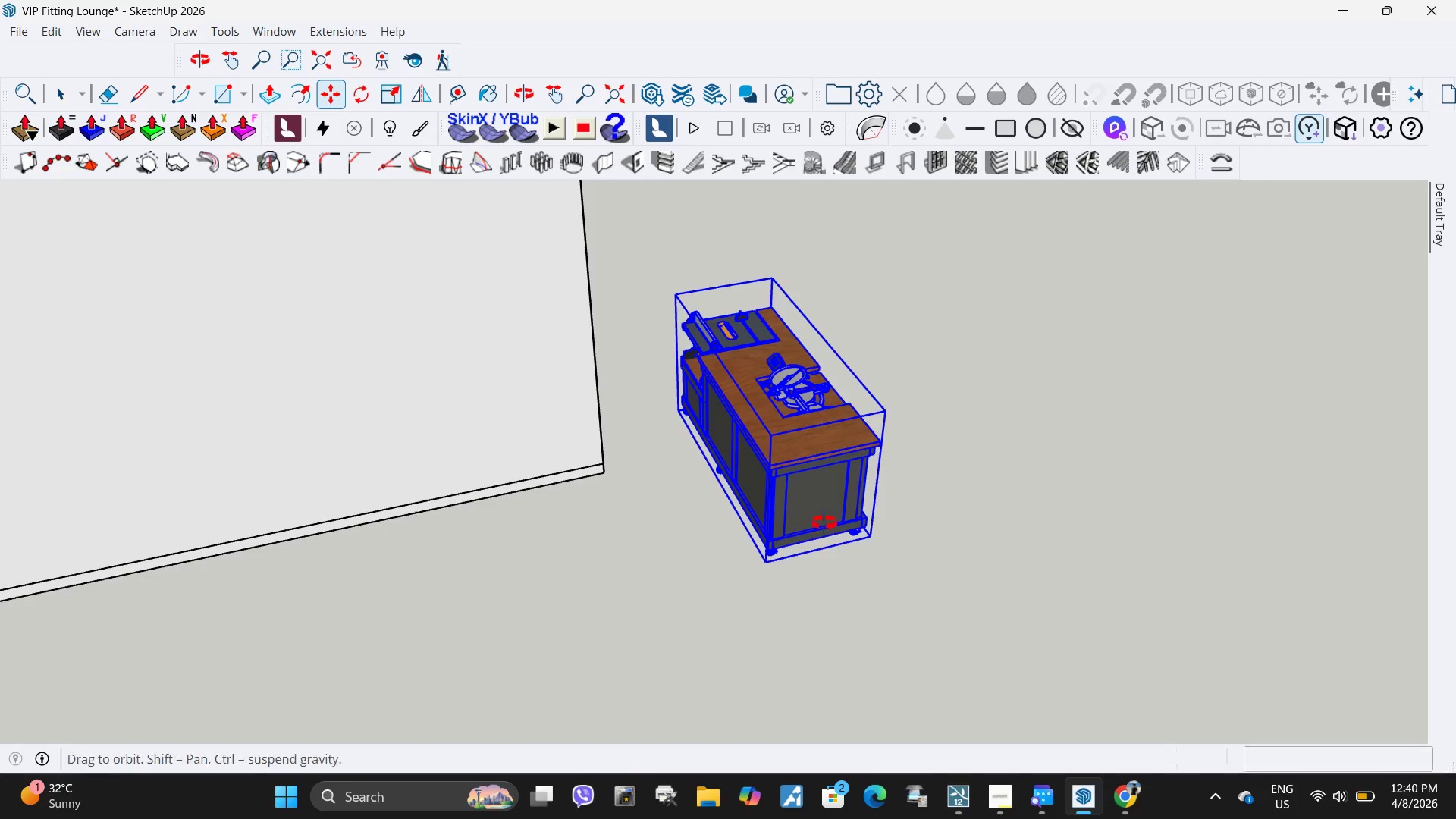 
key(Space)
 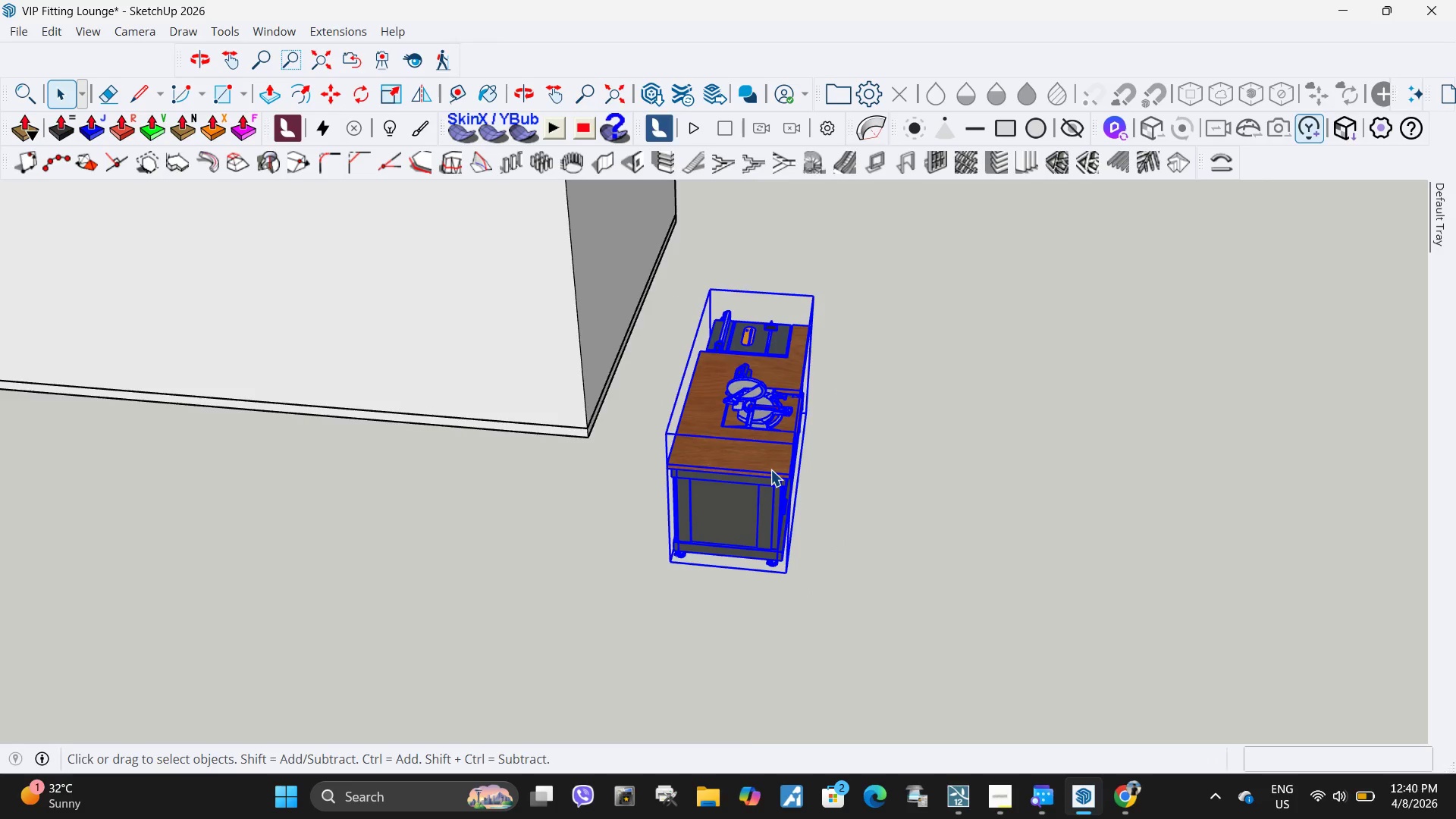 
double_click([770, 469])
 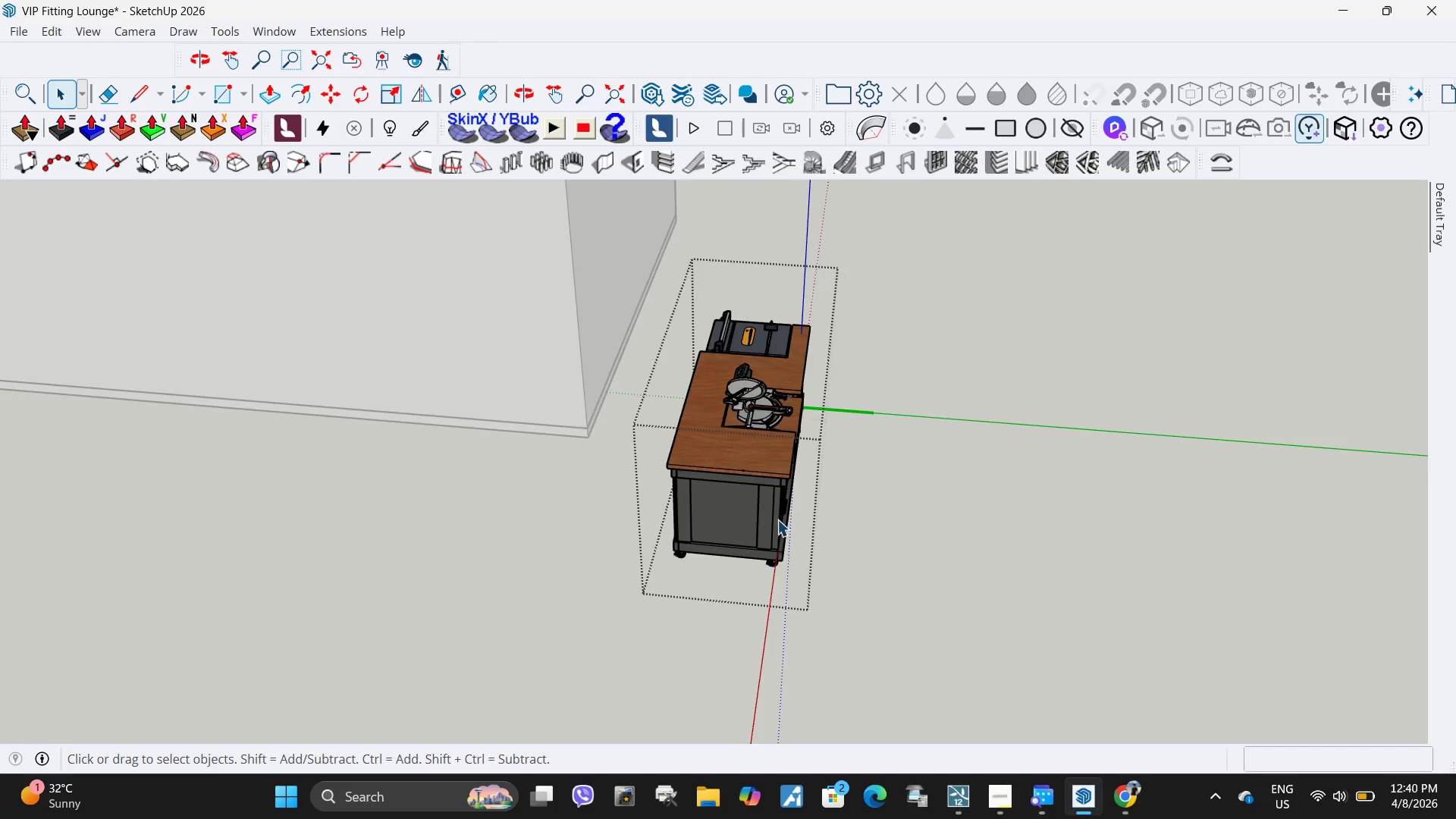 
left_click([757, 516])
 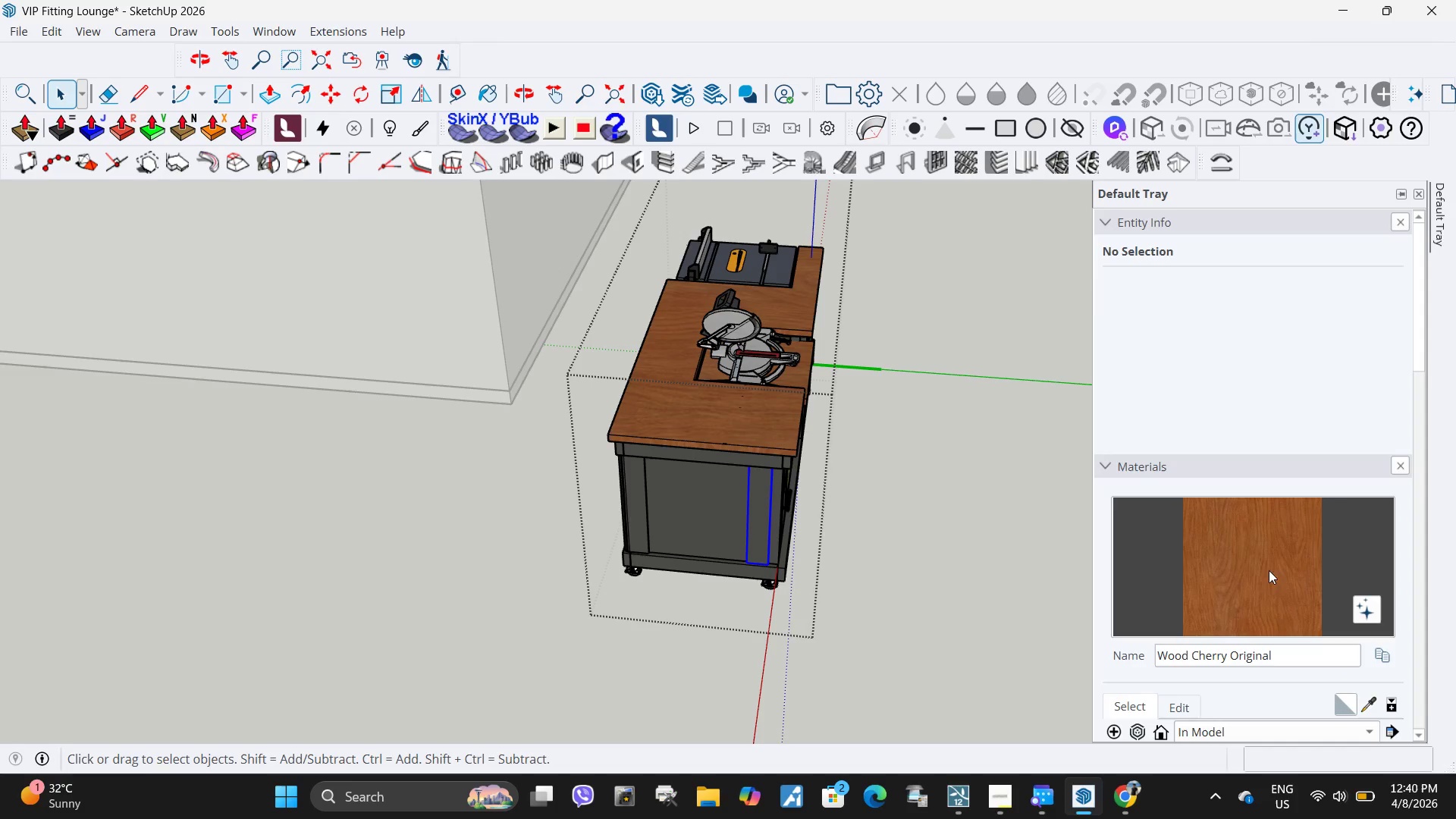 
scroll: coordinate [777, 519], scroll_direction: up, amount: 4.0
 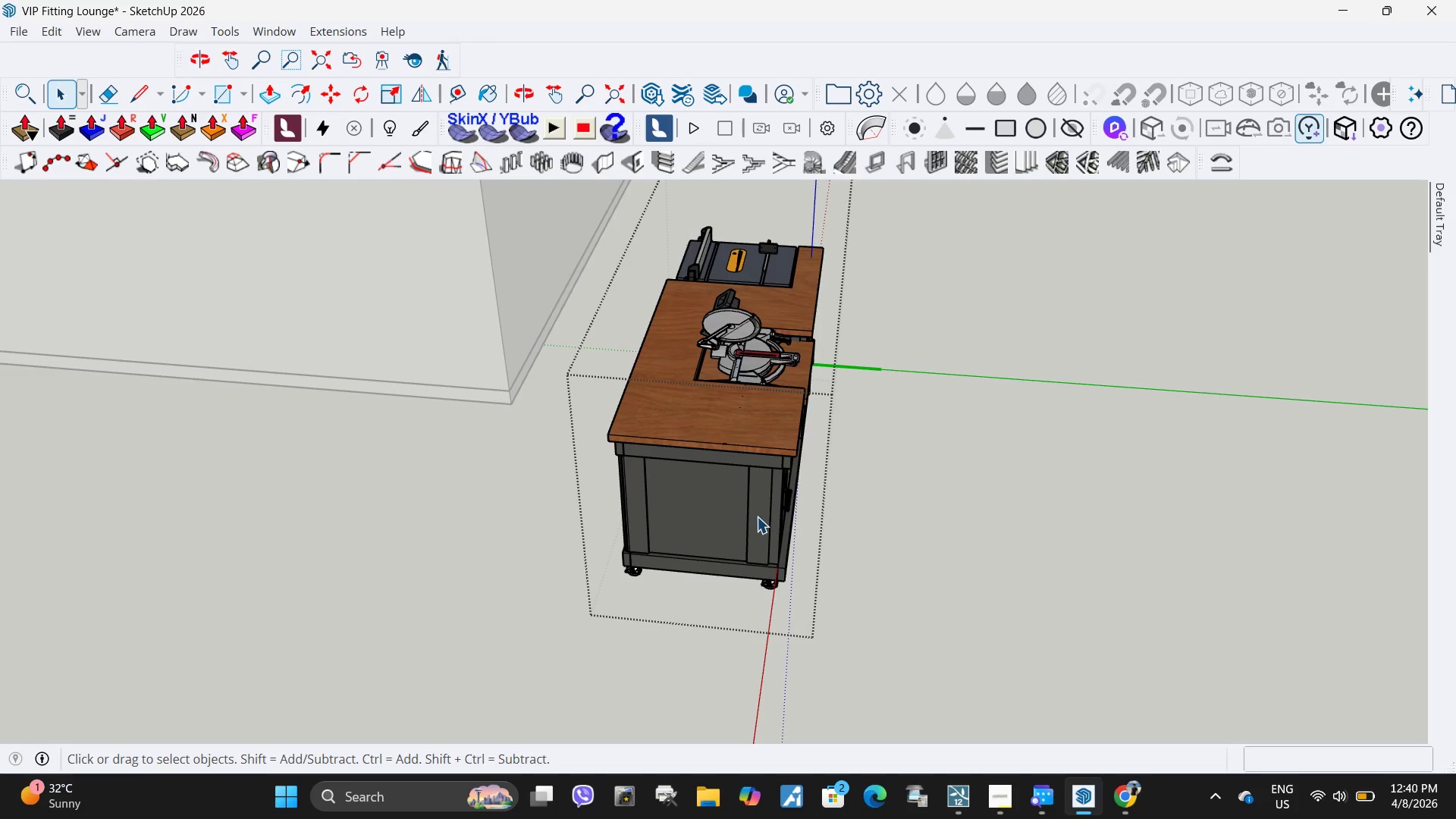 
double_click([765, 535])
 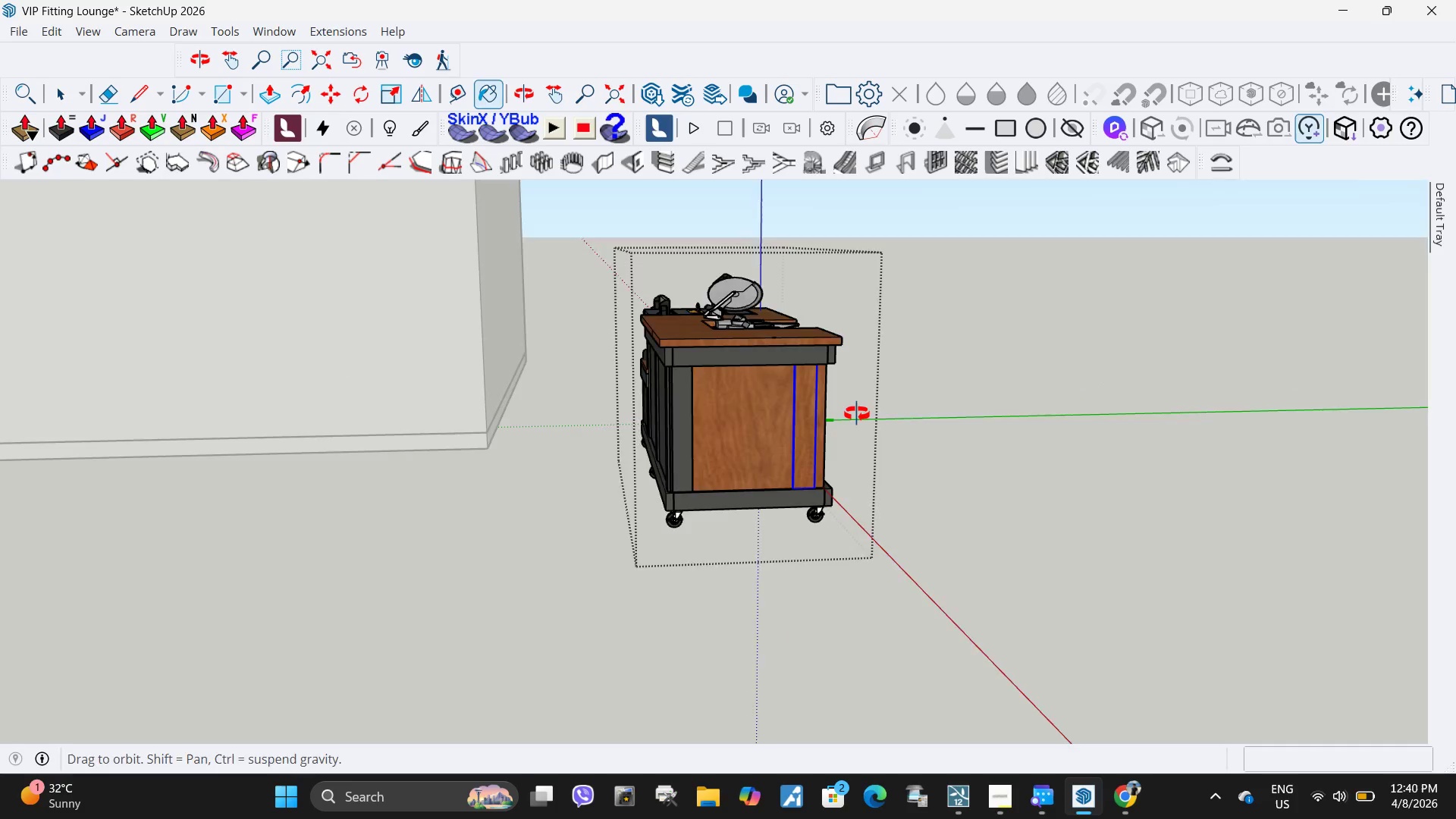 
scroll: coordinate [777, 405], scroll_direction: up, amount: 4.0
 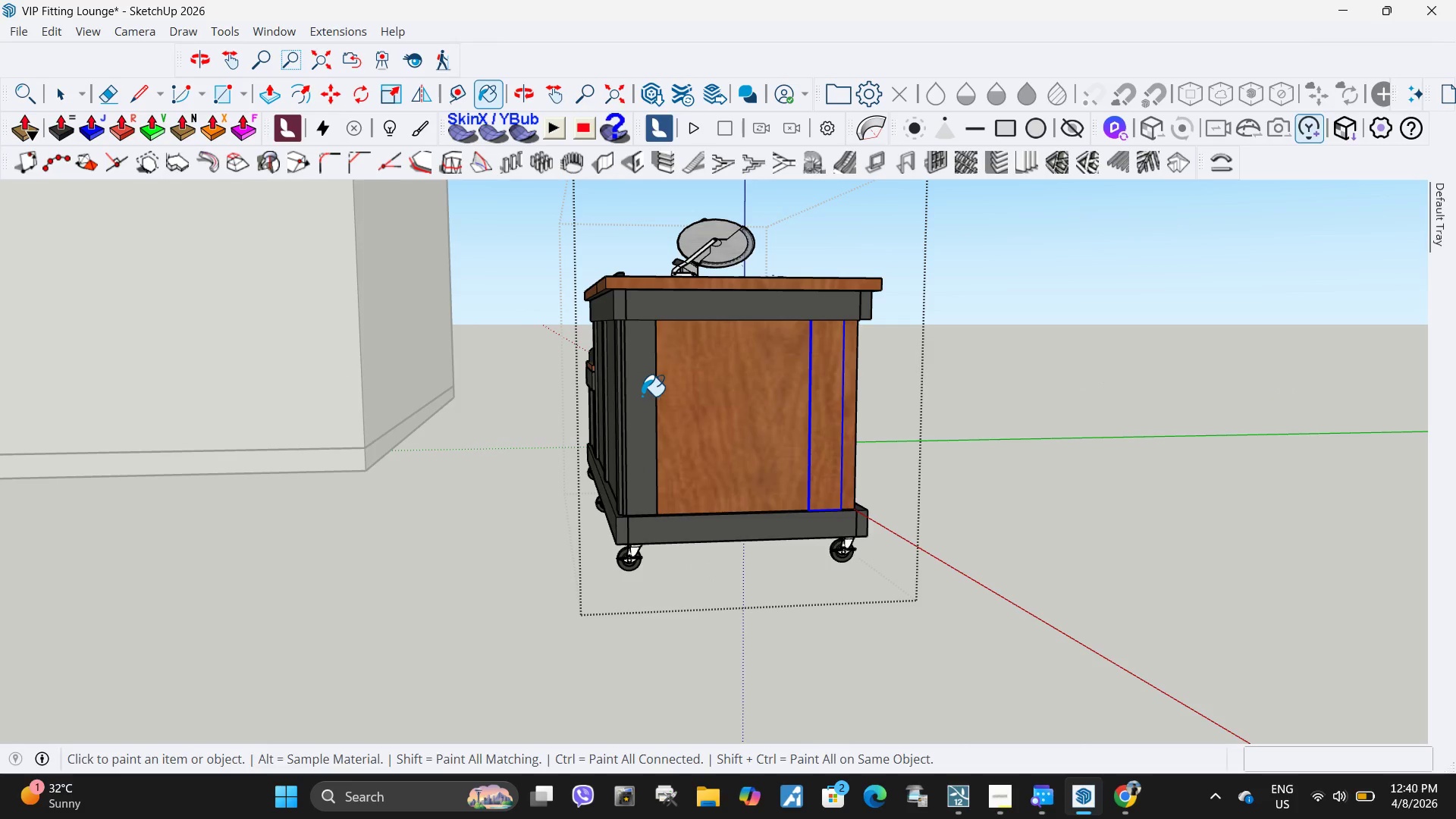 
left_click([642, 396])
 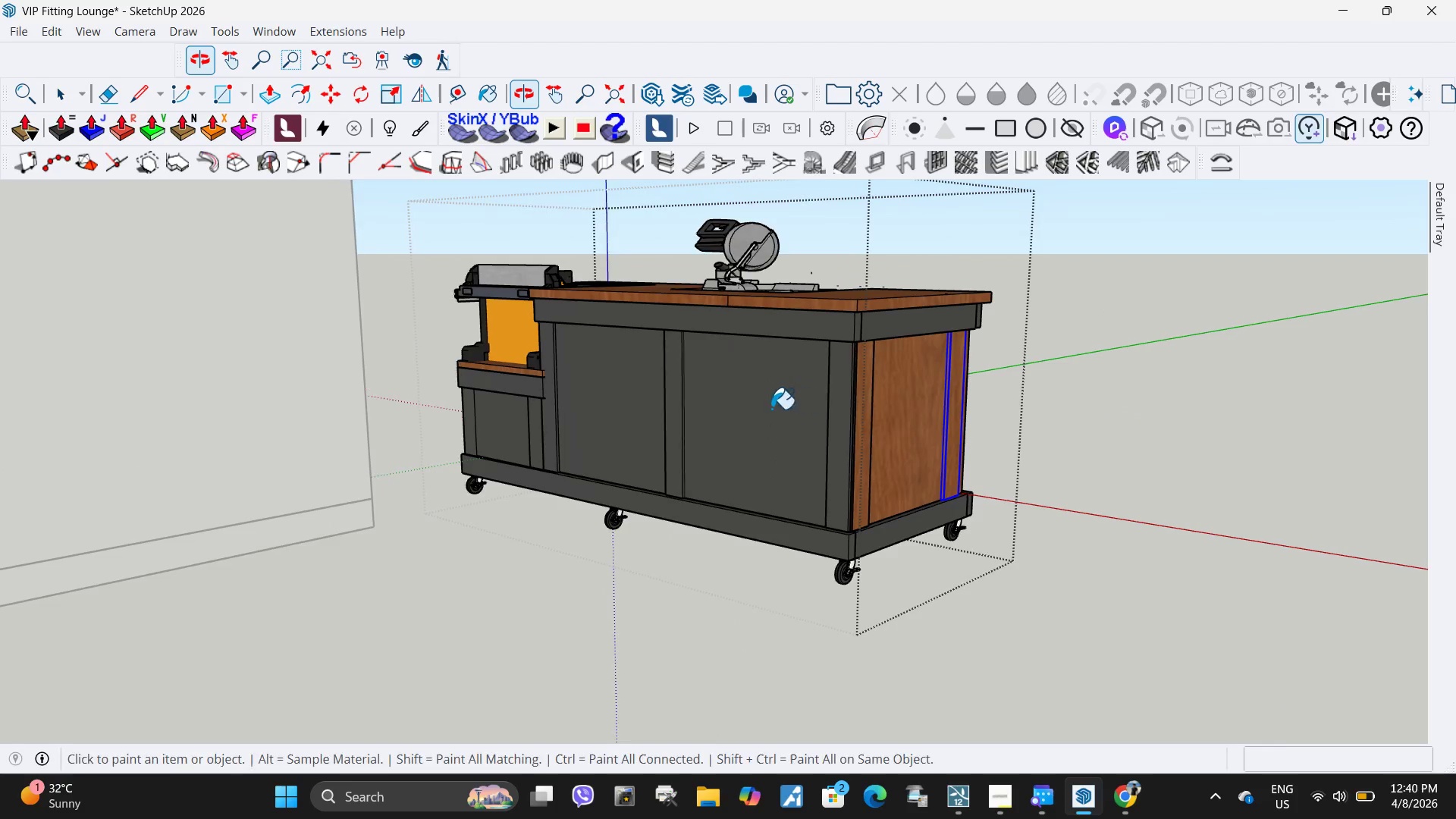 
left_click_drag(start_coordinate=[771, 409], to_coordinate=[759, 409])
 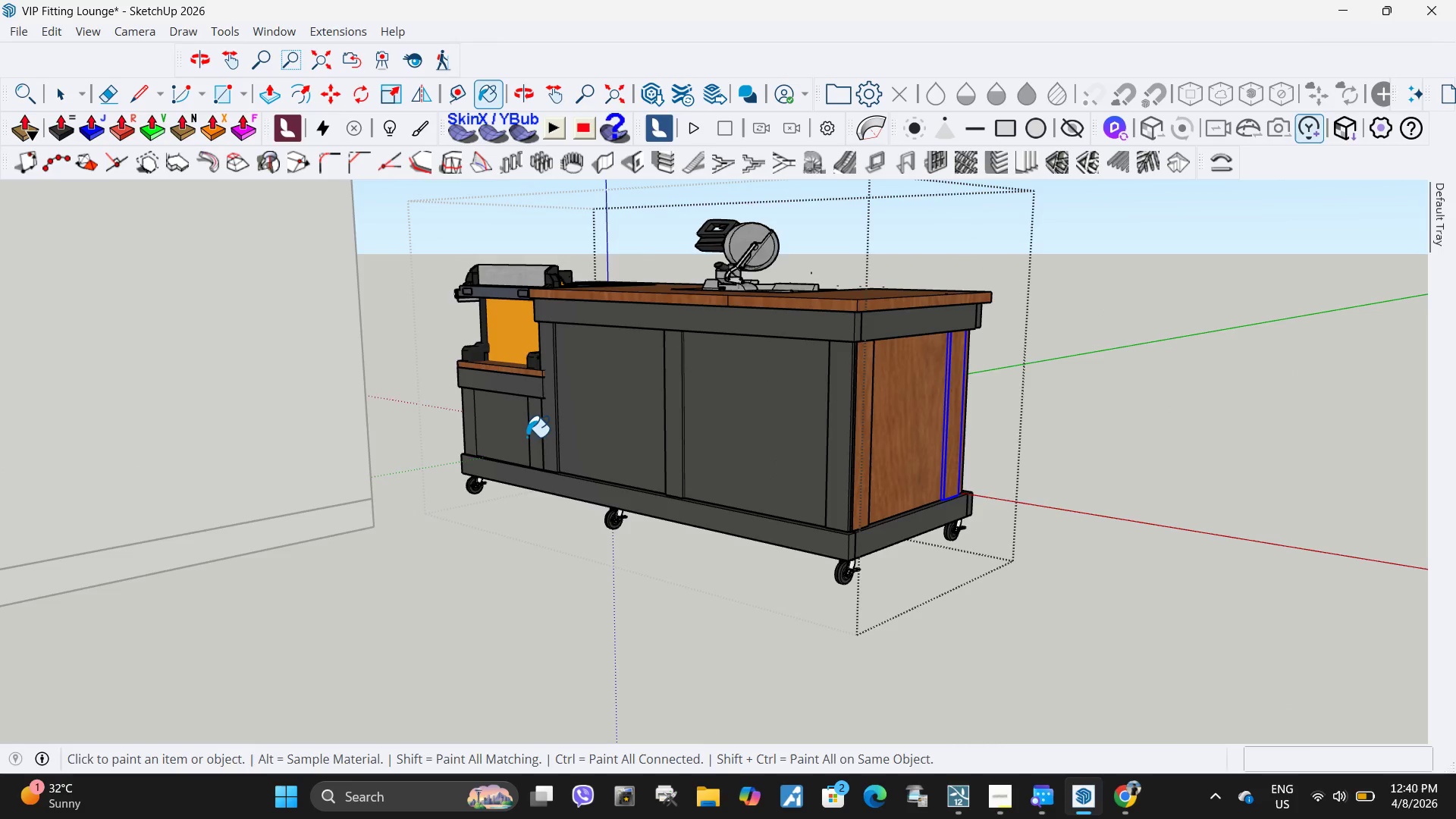 
key(Space)
 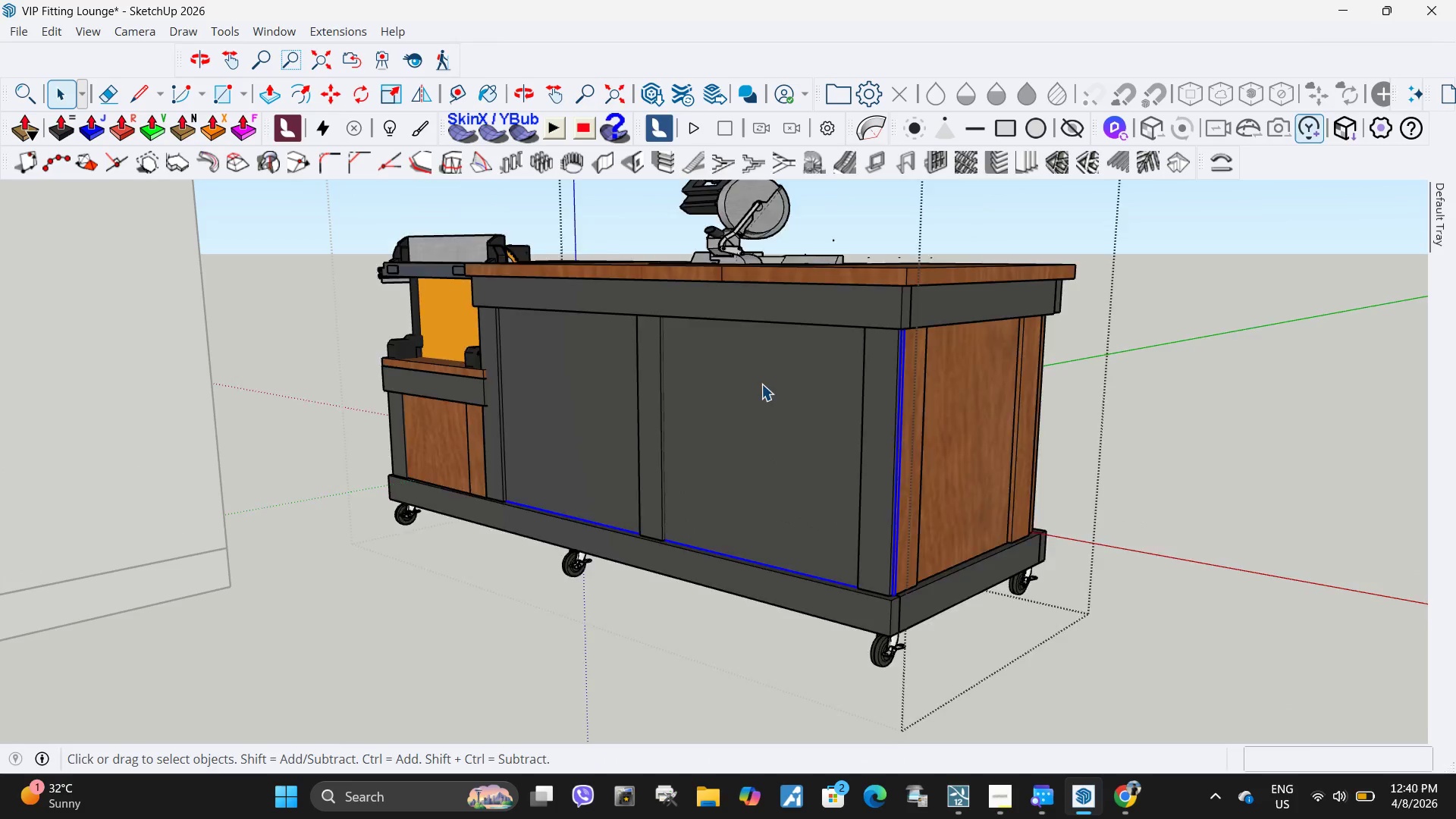 
double_click([761, 384])
 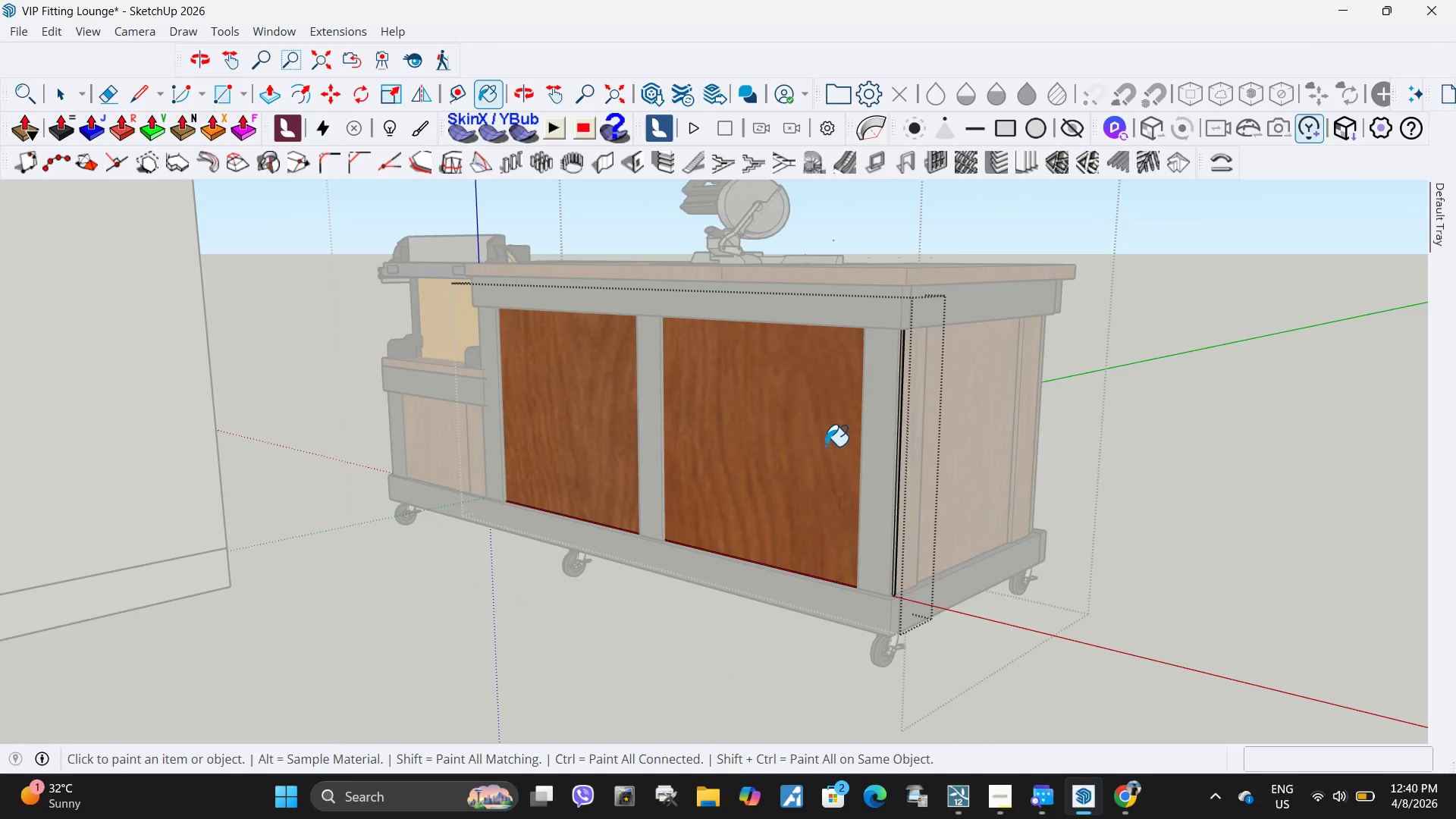 
scroll: coordinate [744, 372], scroll_direction: up, amount: 3.0
 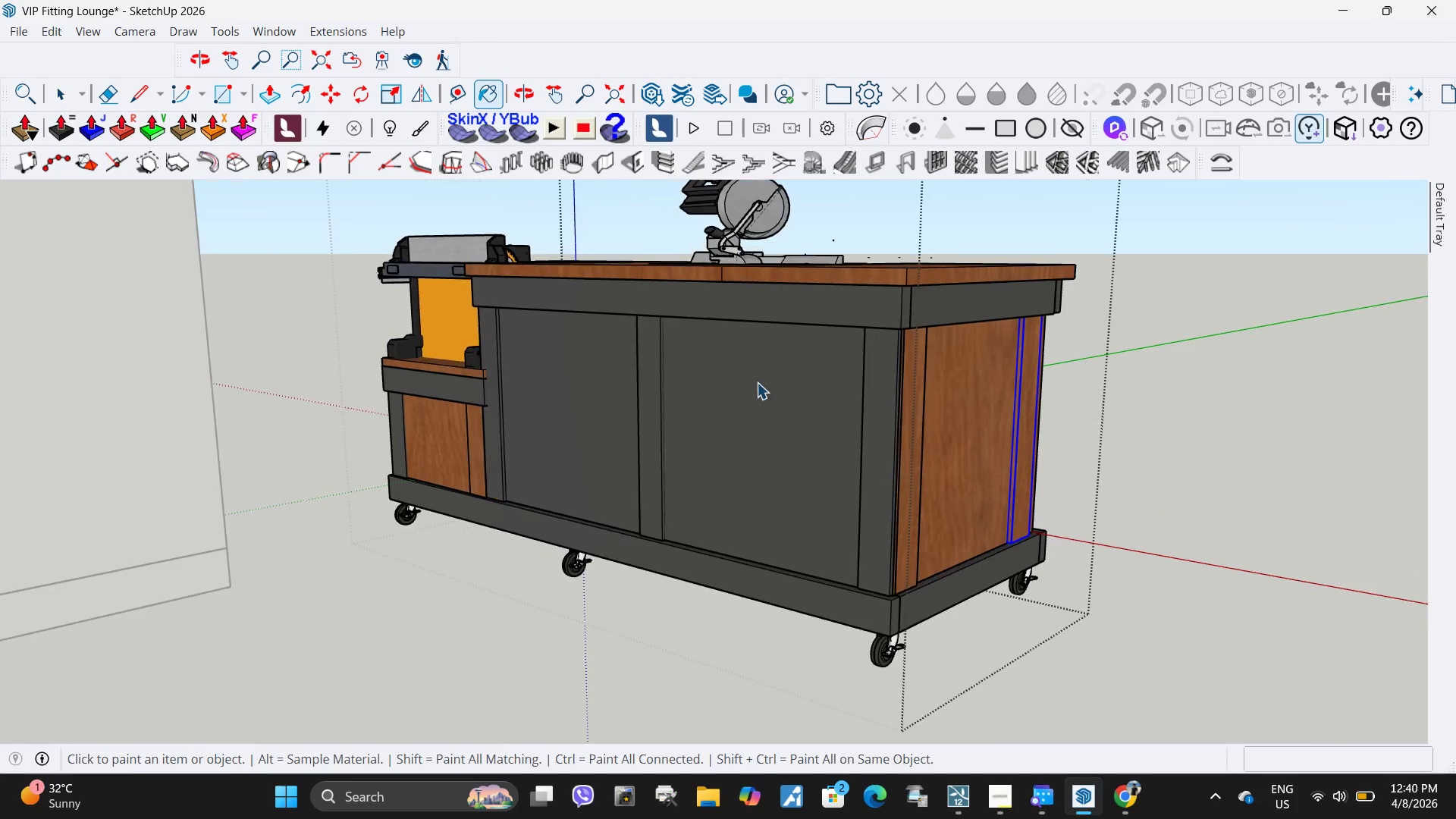 
left_click_drag(start_coordinate=[481, 444], to_coordinate=[472, 449])
 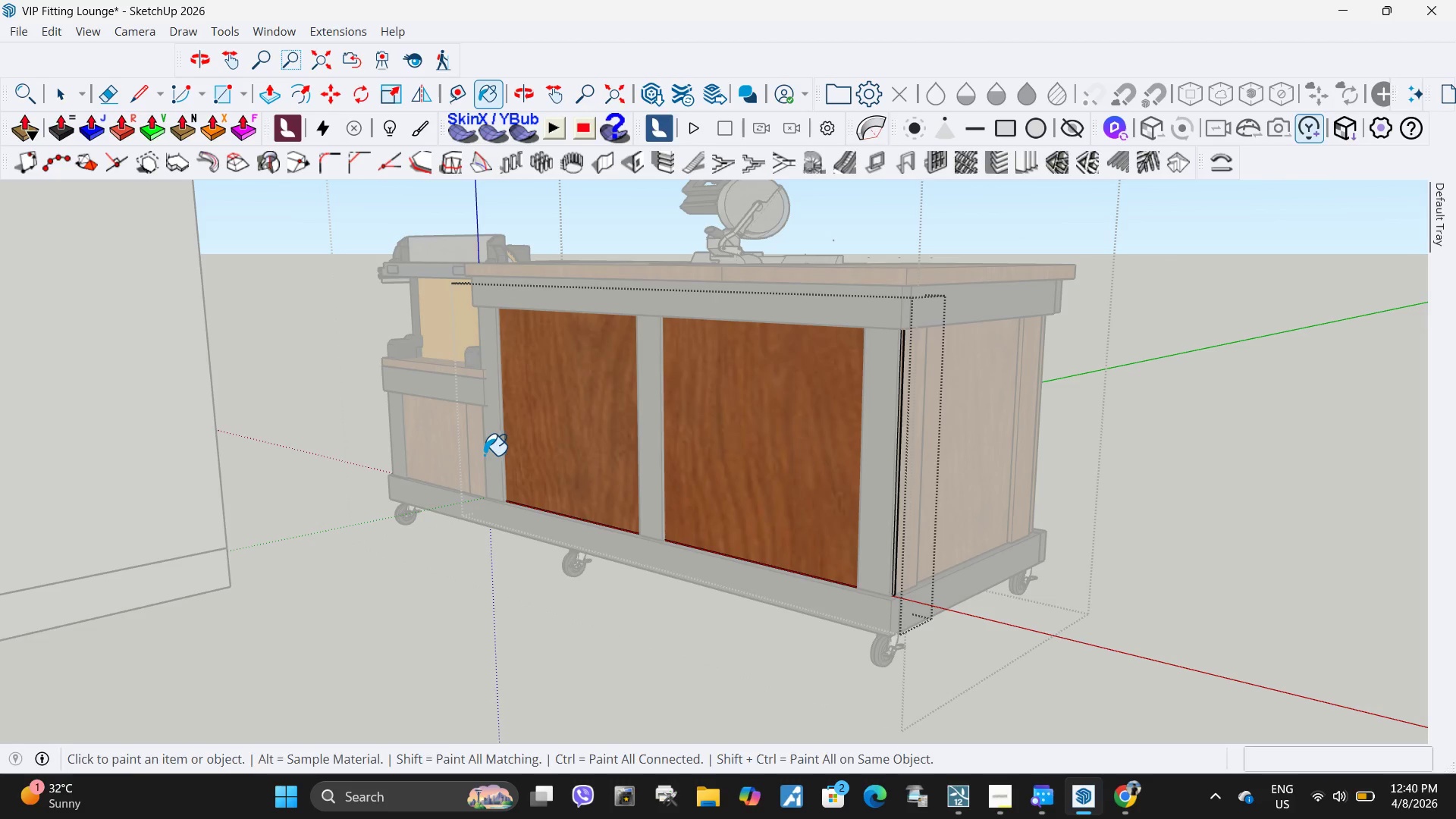 
left_click_drag(start_coordinate=[482, 455], to_coordinate=[486, 457])
 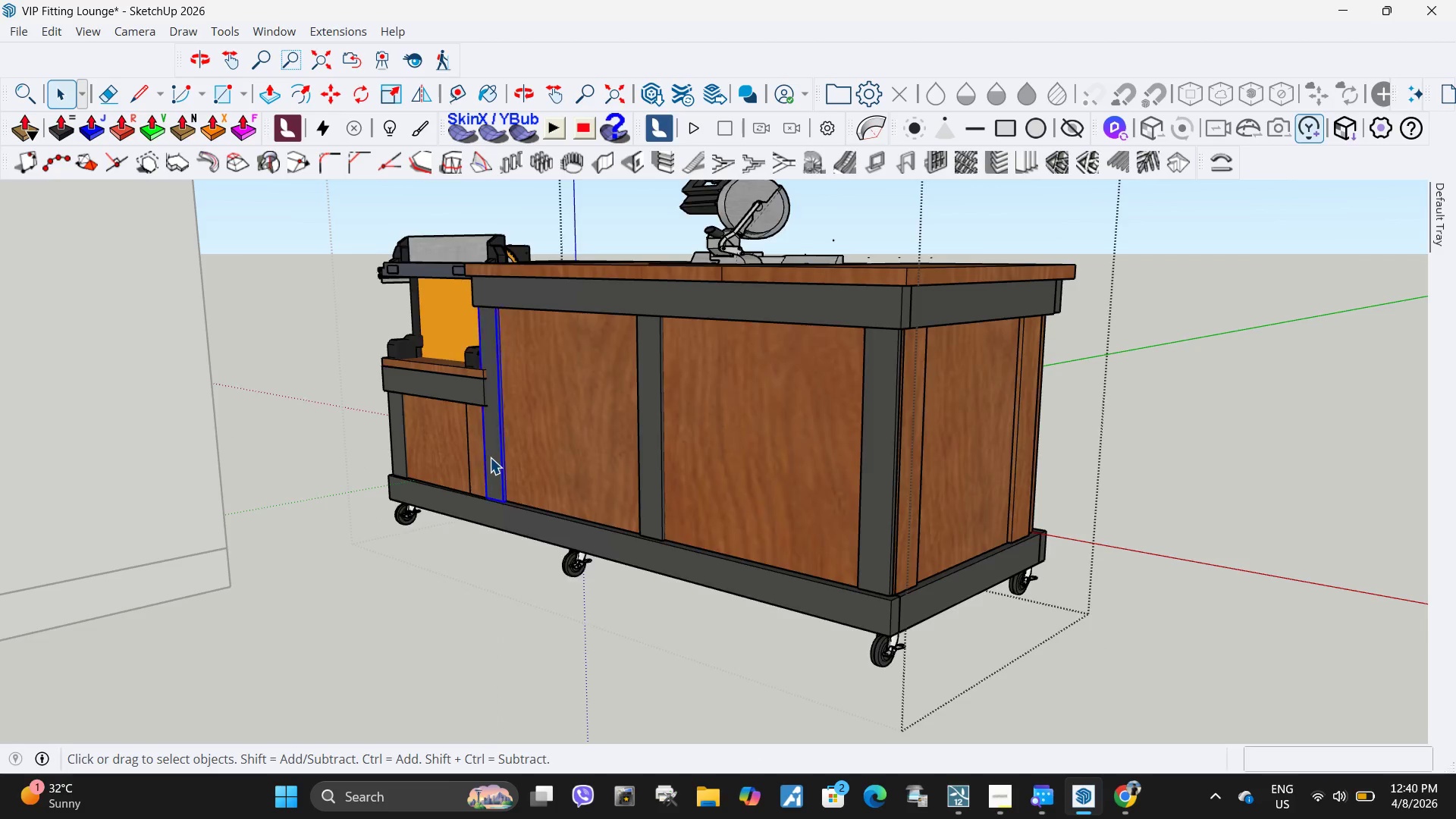 
key(Space)
 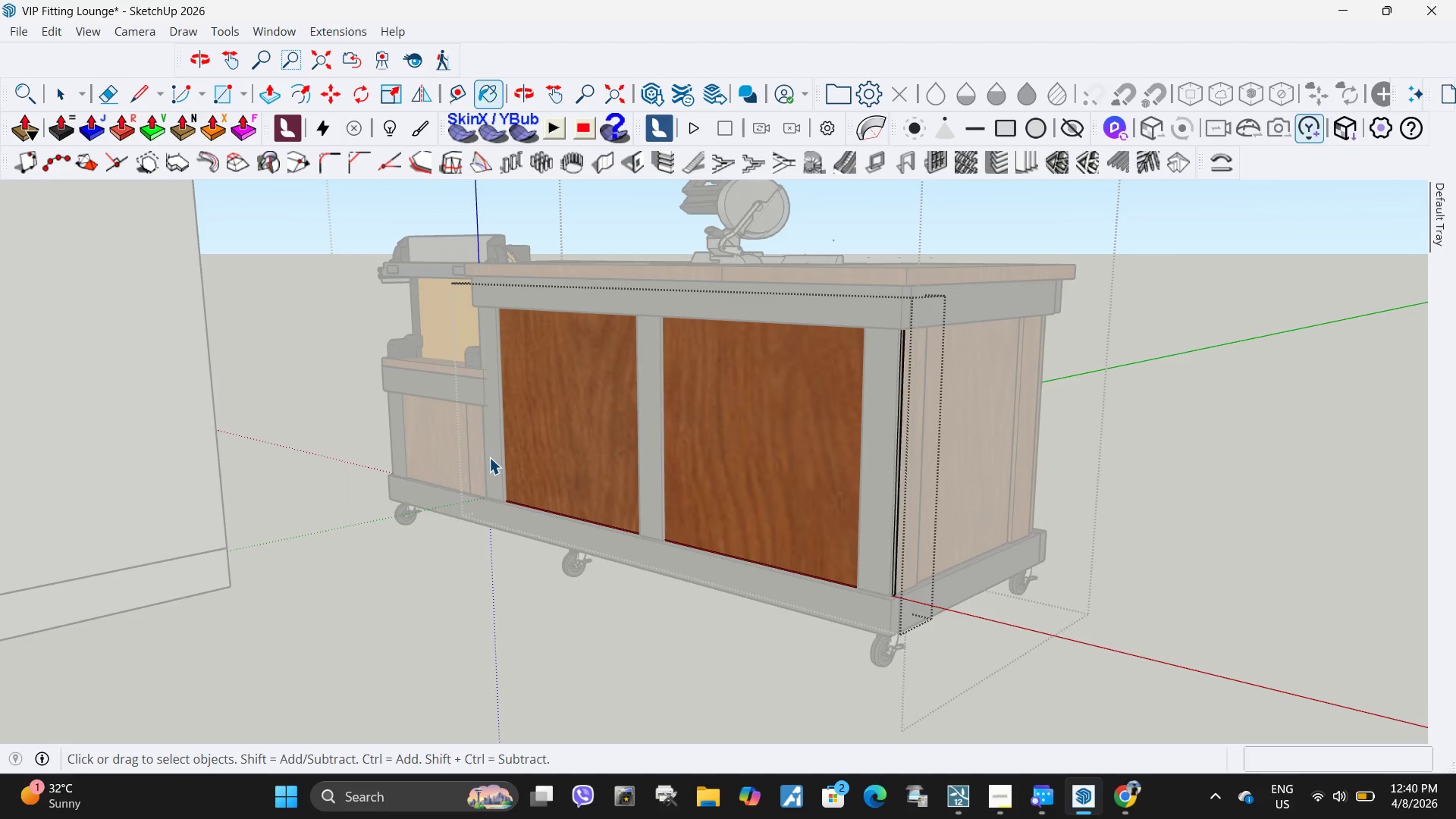 
key(Escape)
 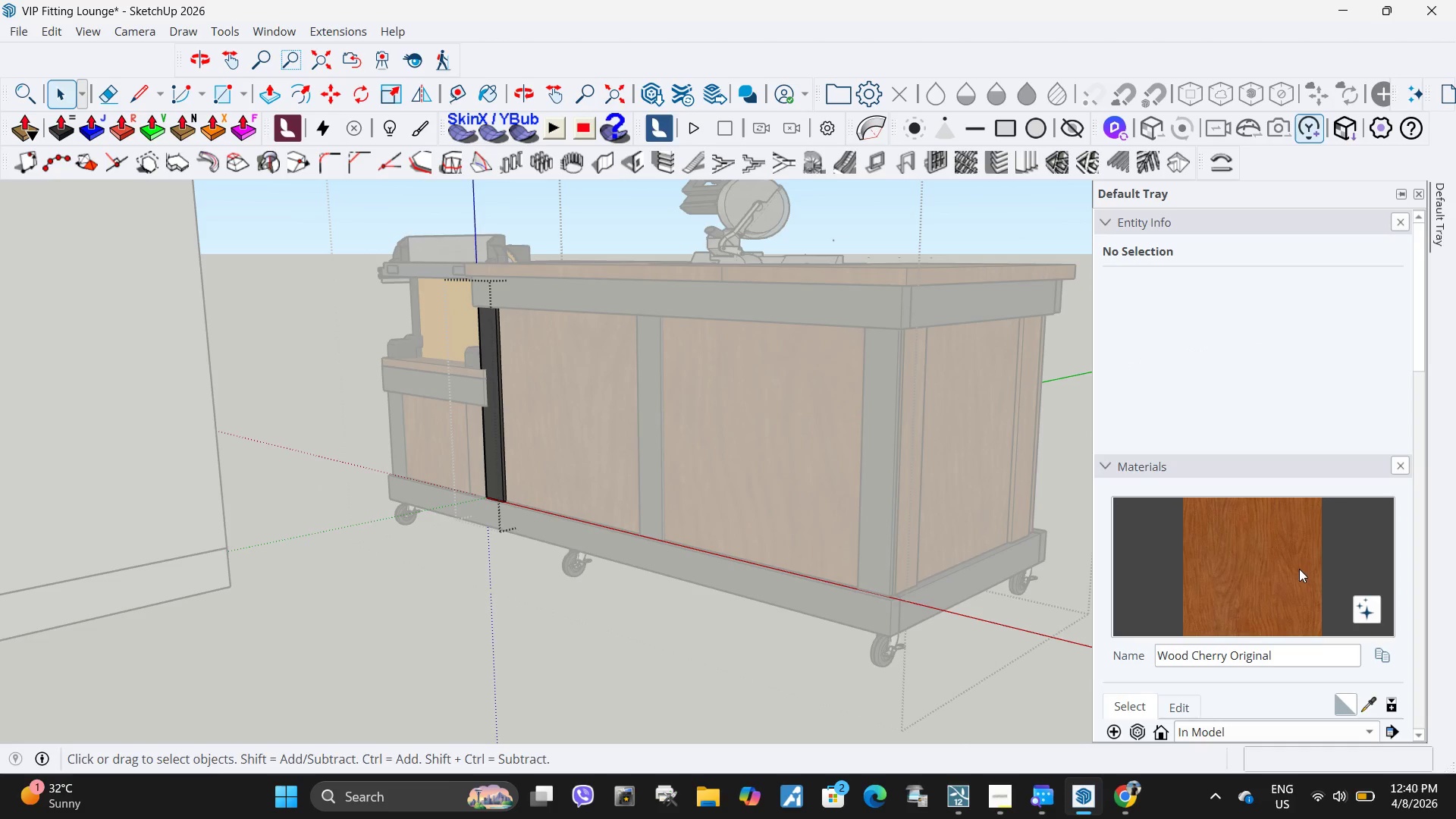 
wait(5.98)
 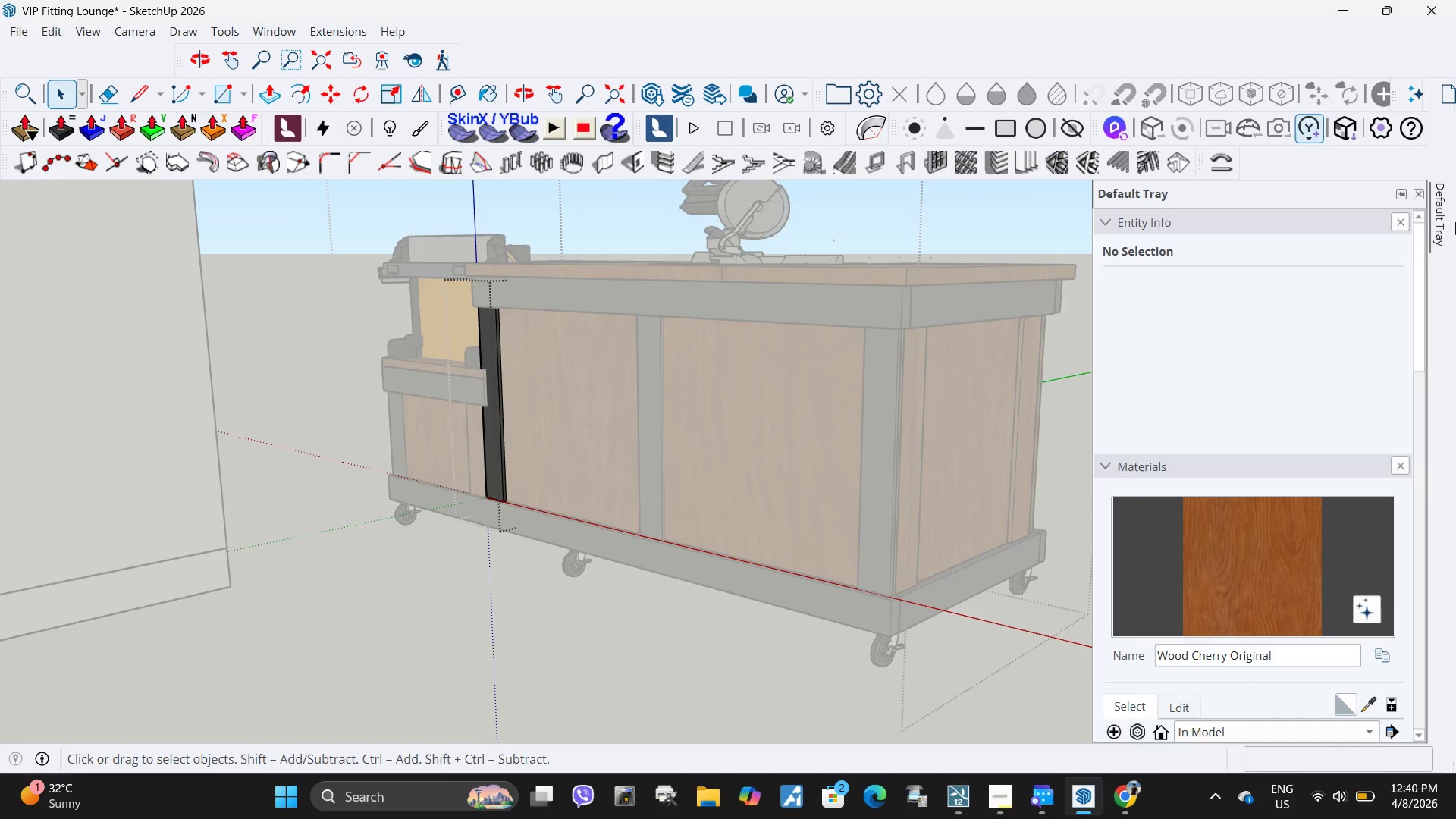 
key(Space)
 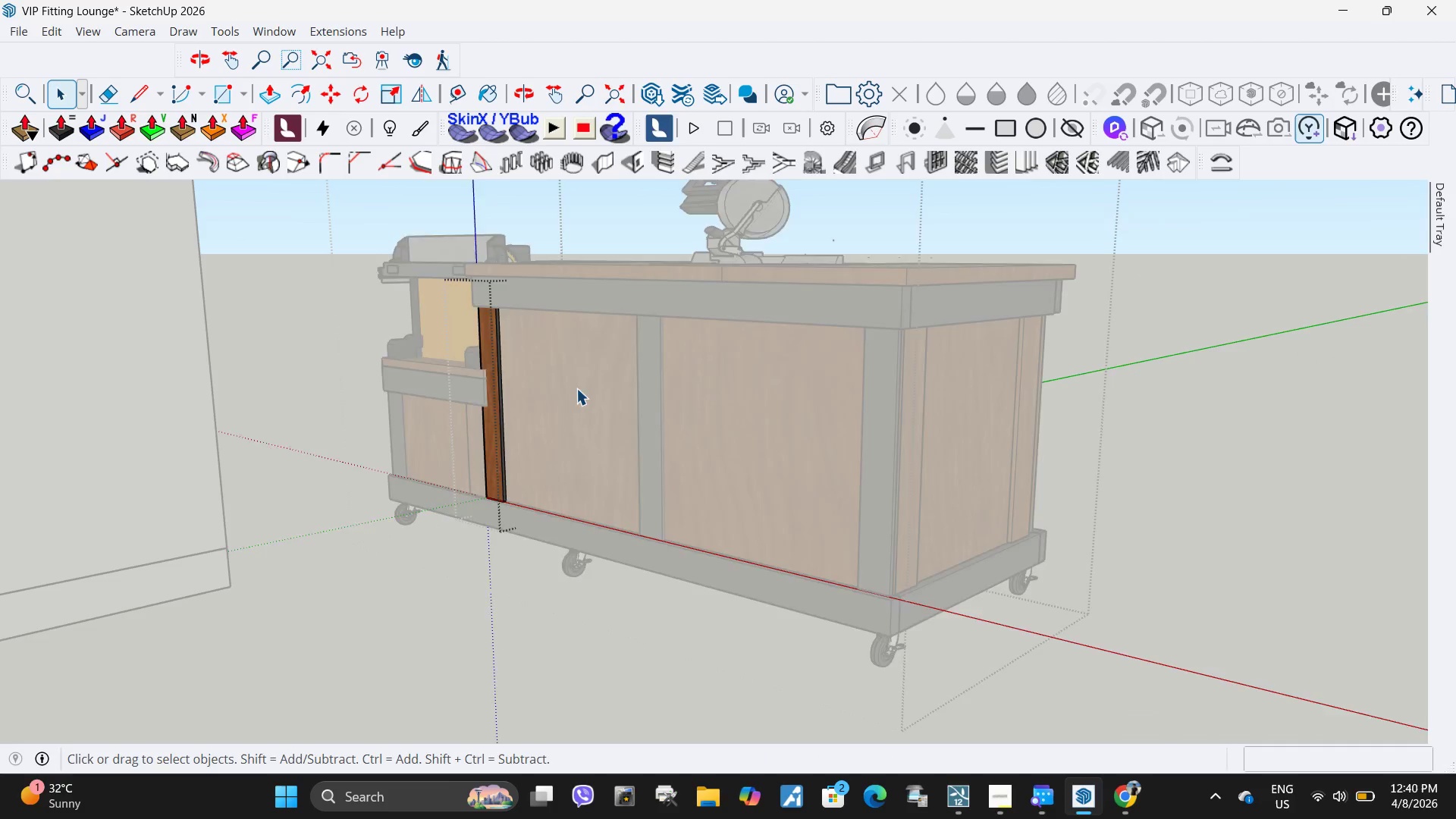 
key(Escape)
 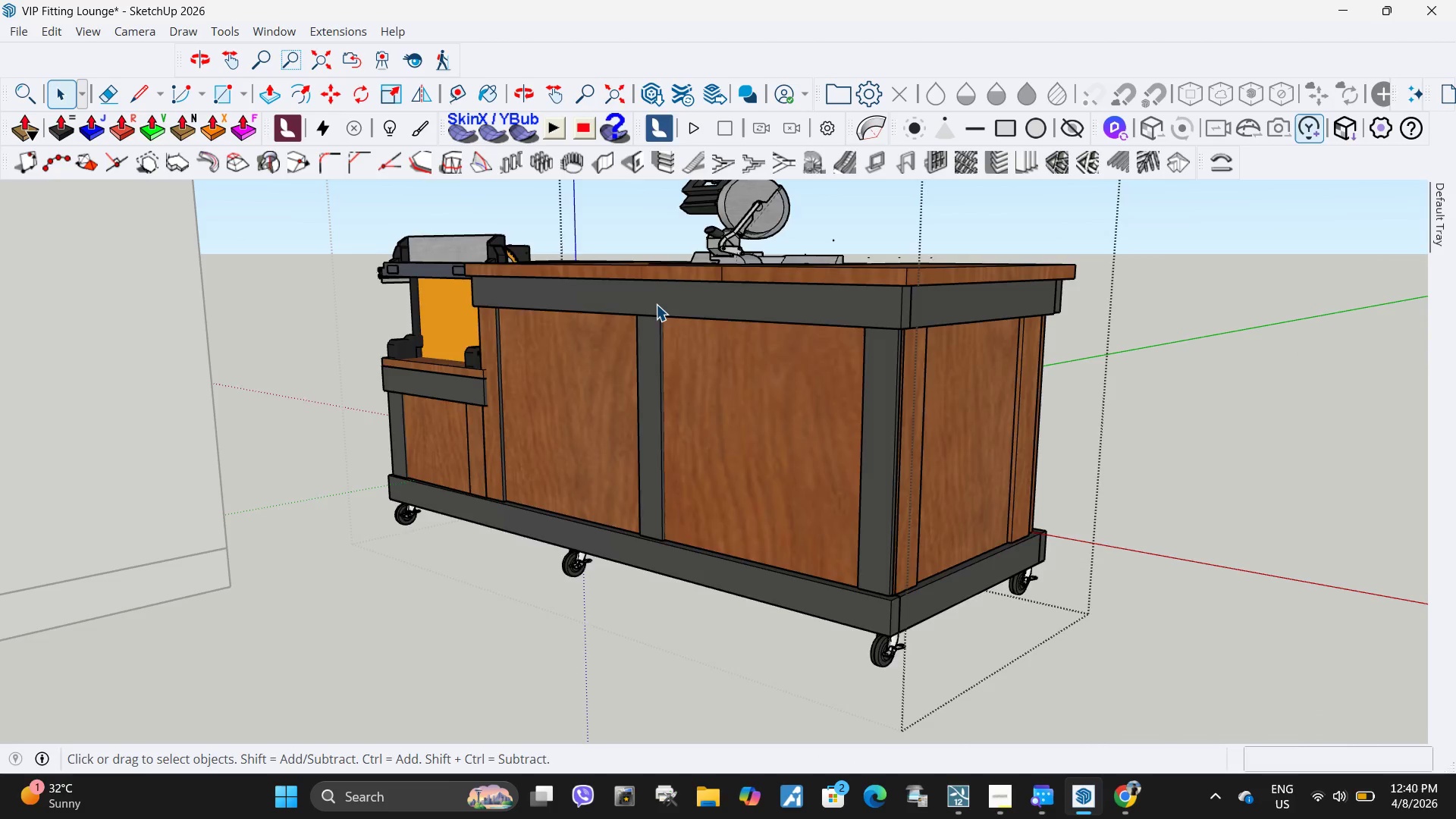 
double_click([656, 304])
 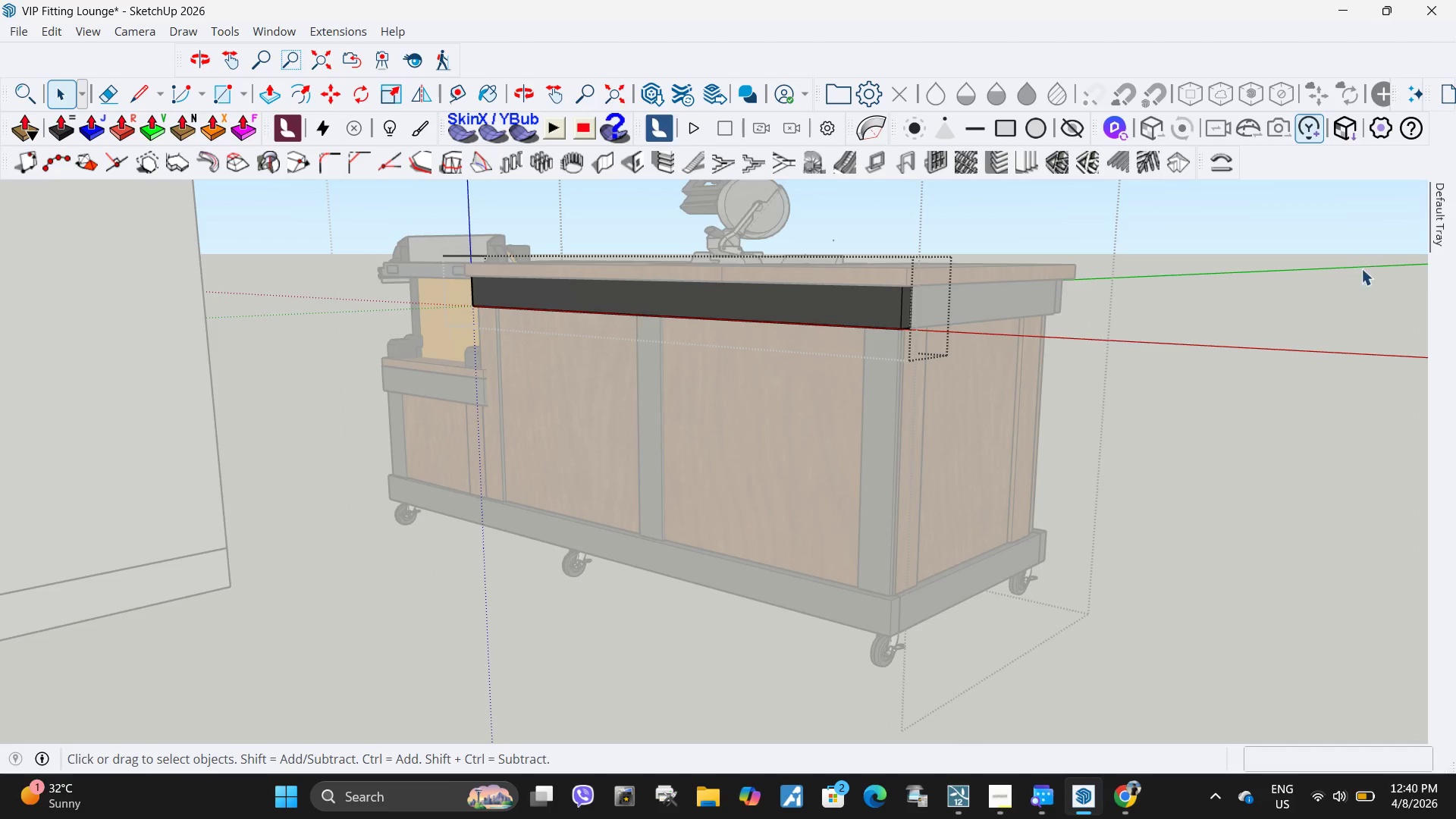 
key(Space)
 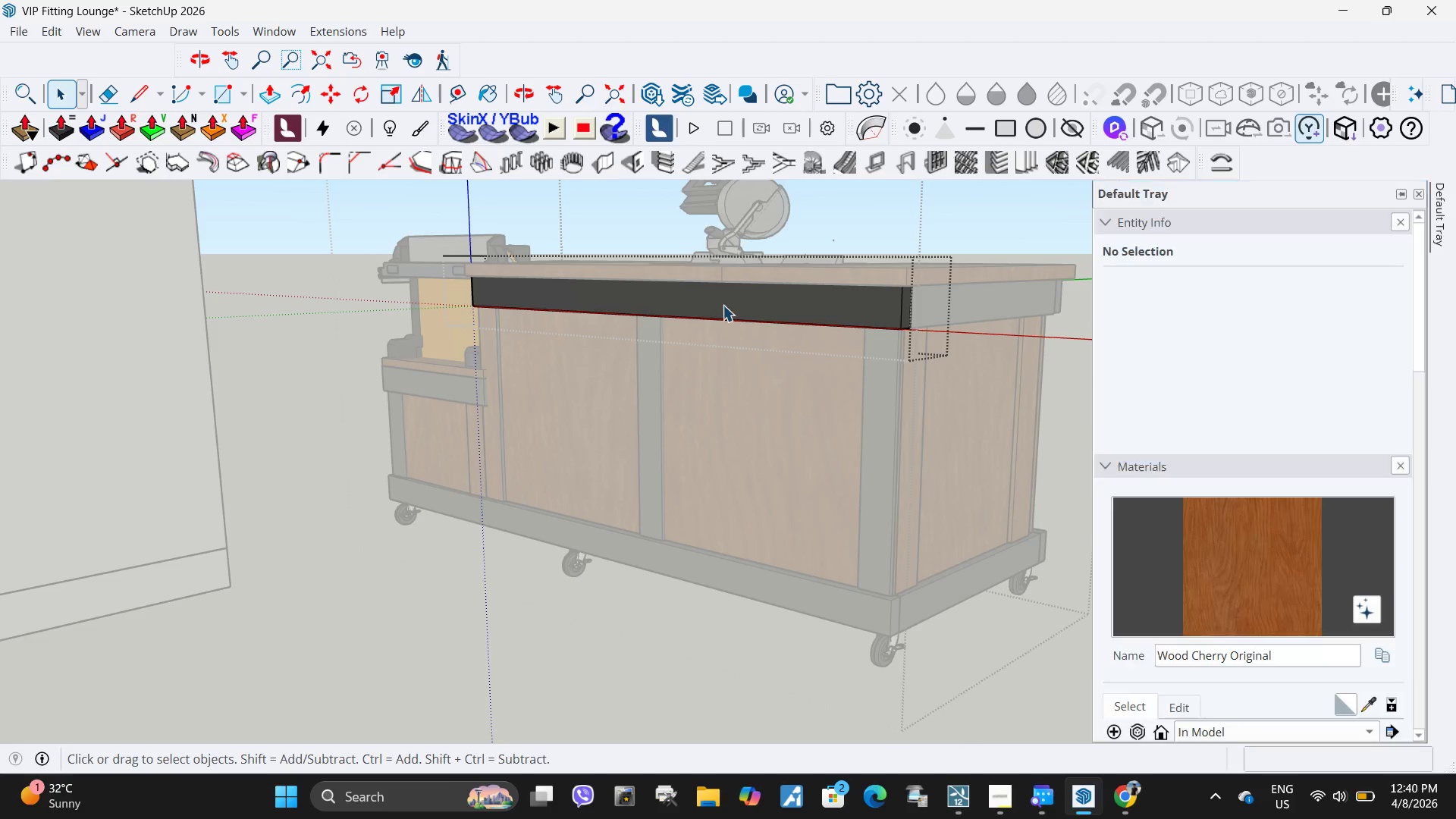 
key(Escape)
 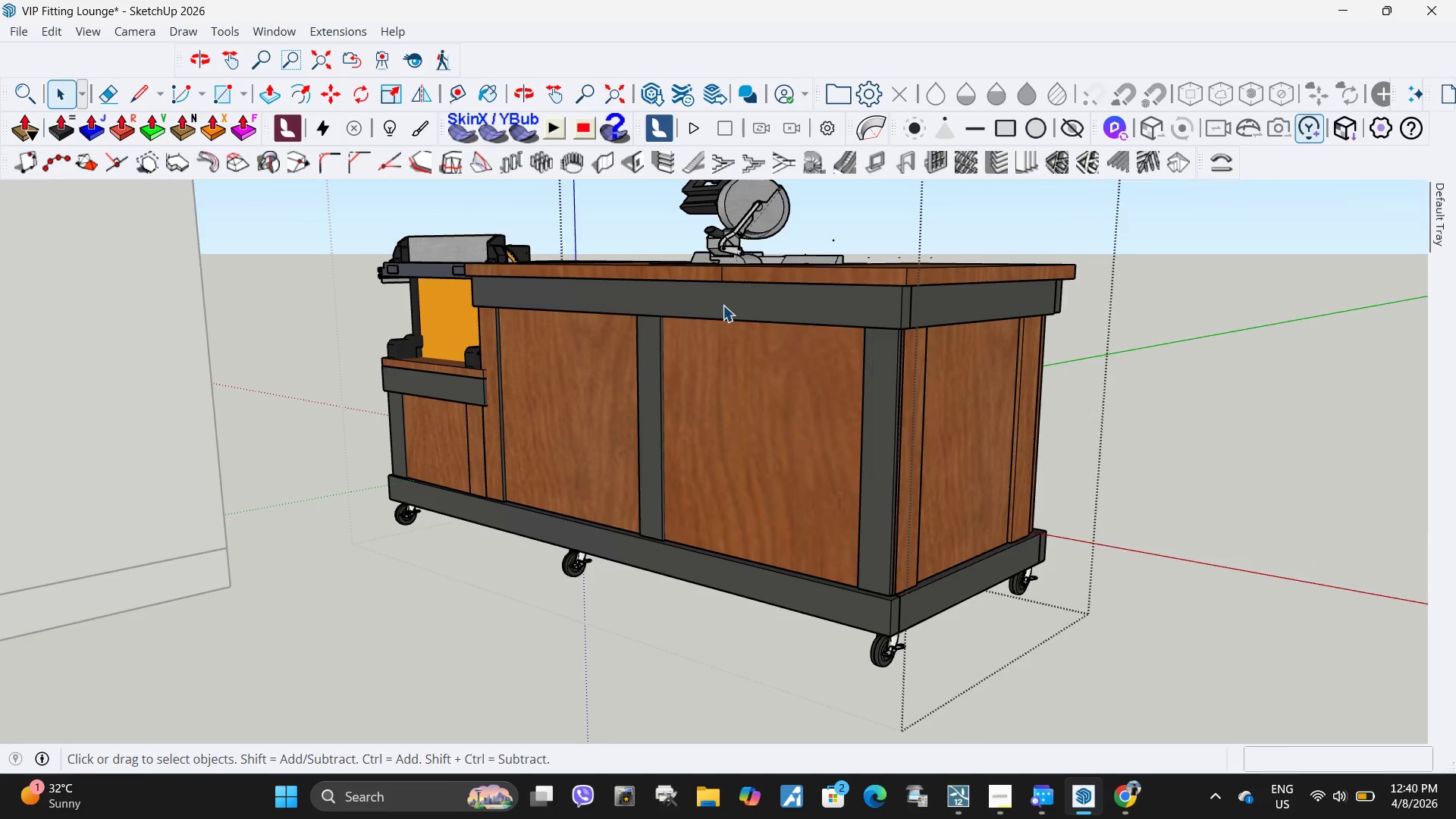 
left_click([723, 305])
 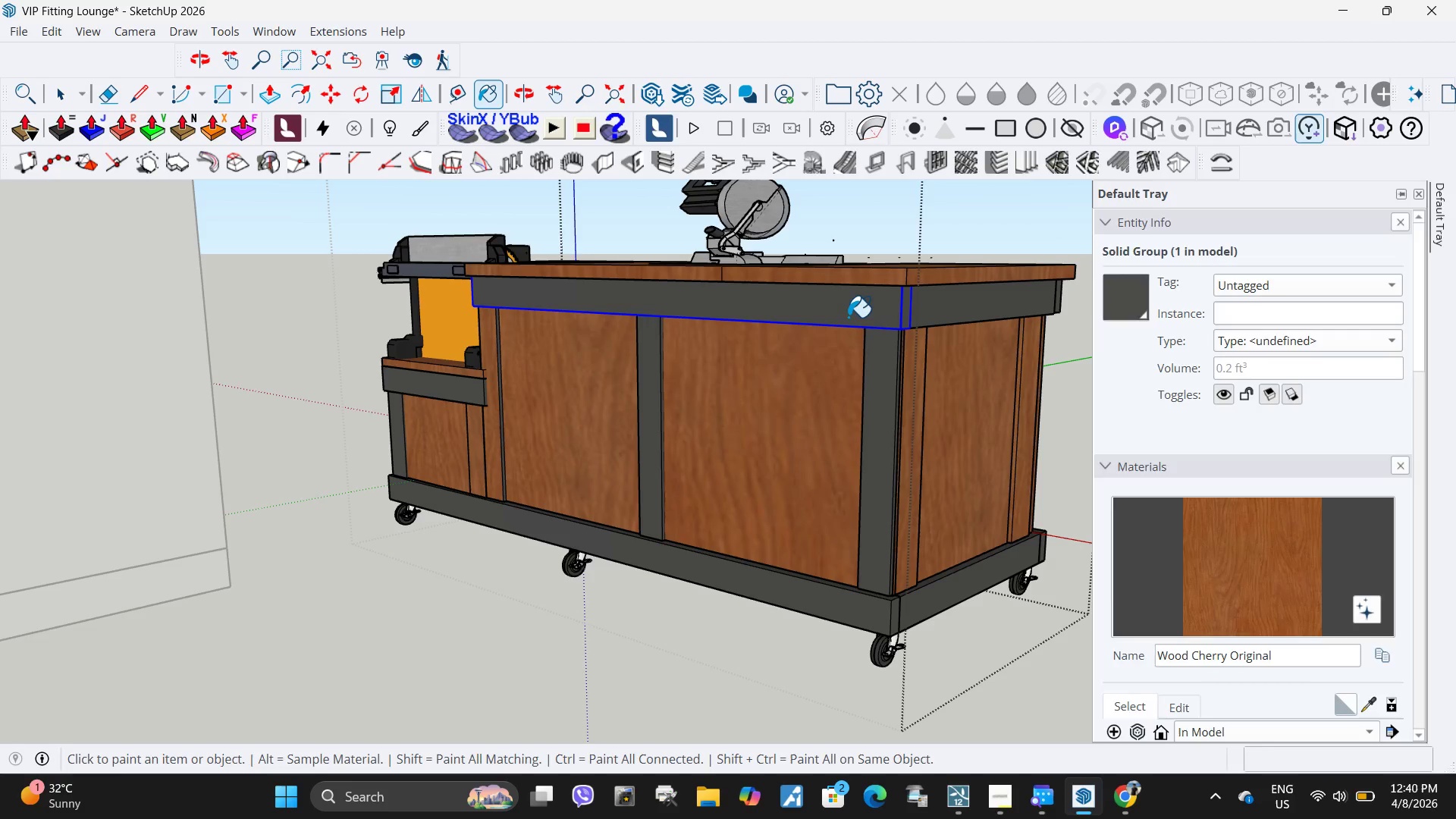 
double_click([884, 410])
 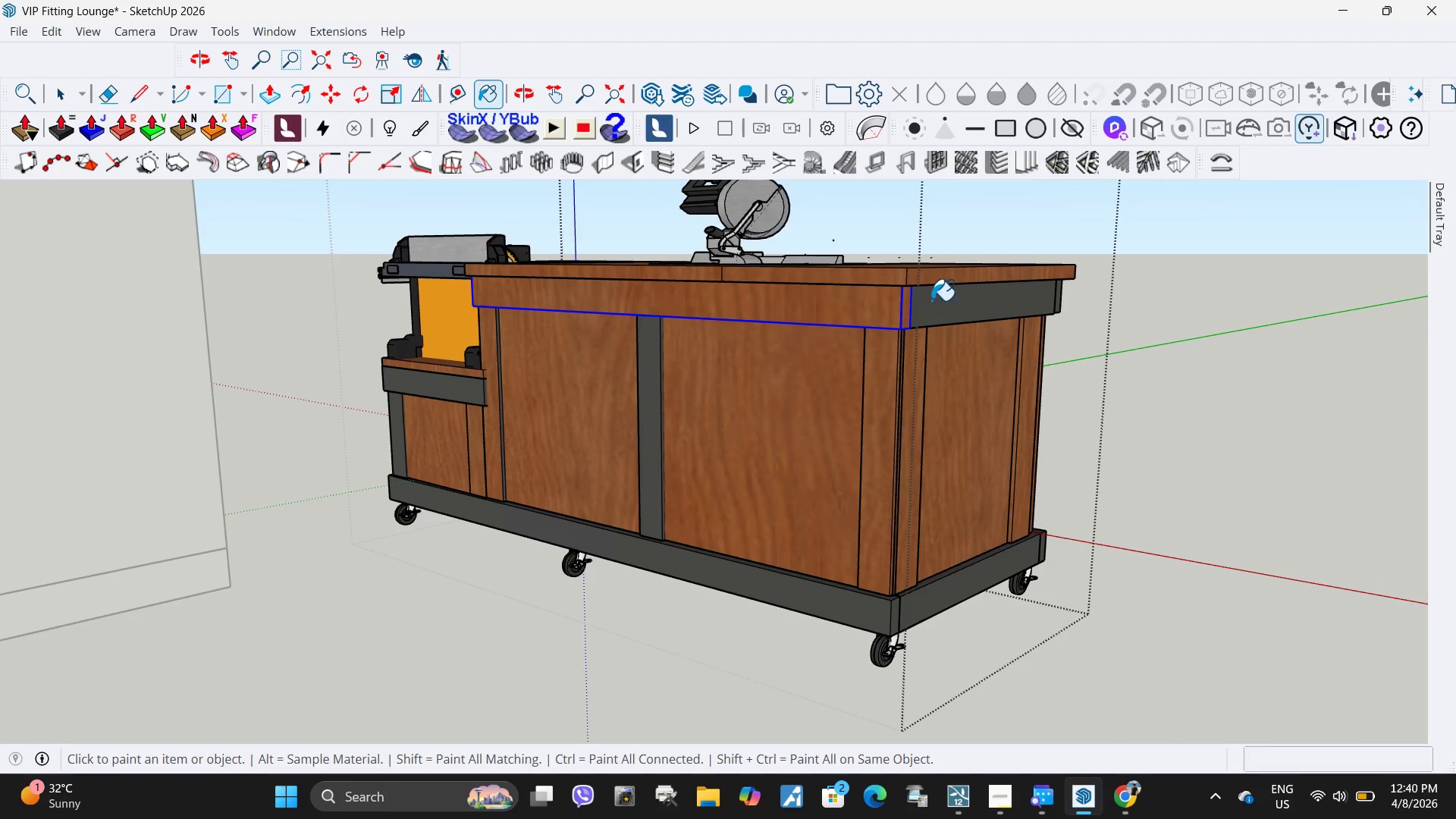 
triple_click([931, 300])
 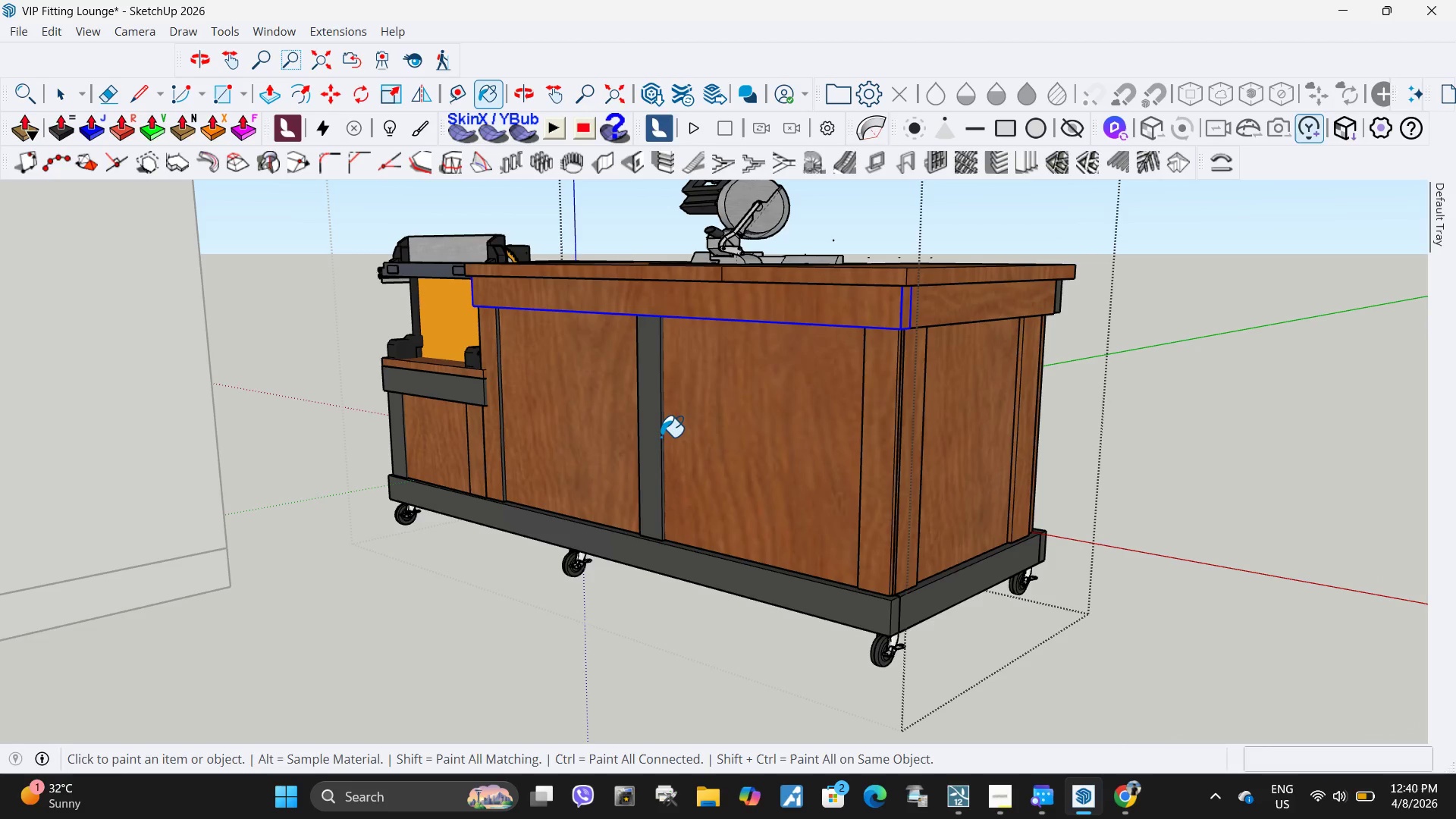 
left_click([653, 433])
 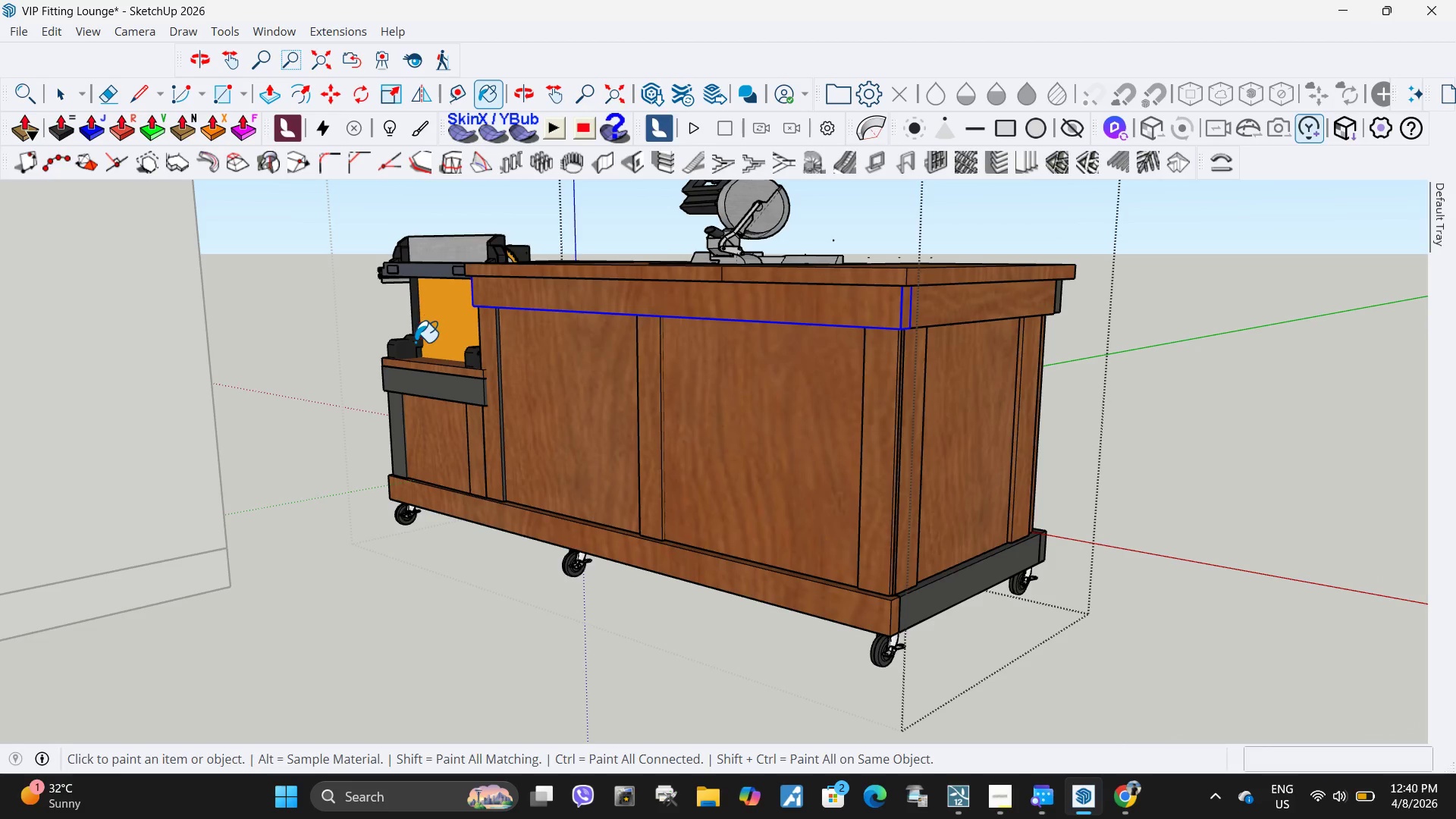 
left_click([431, 377])
 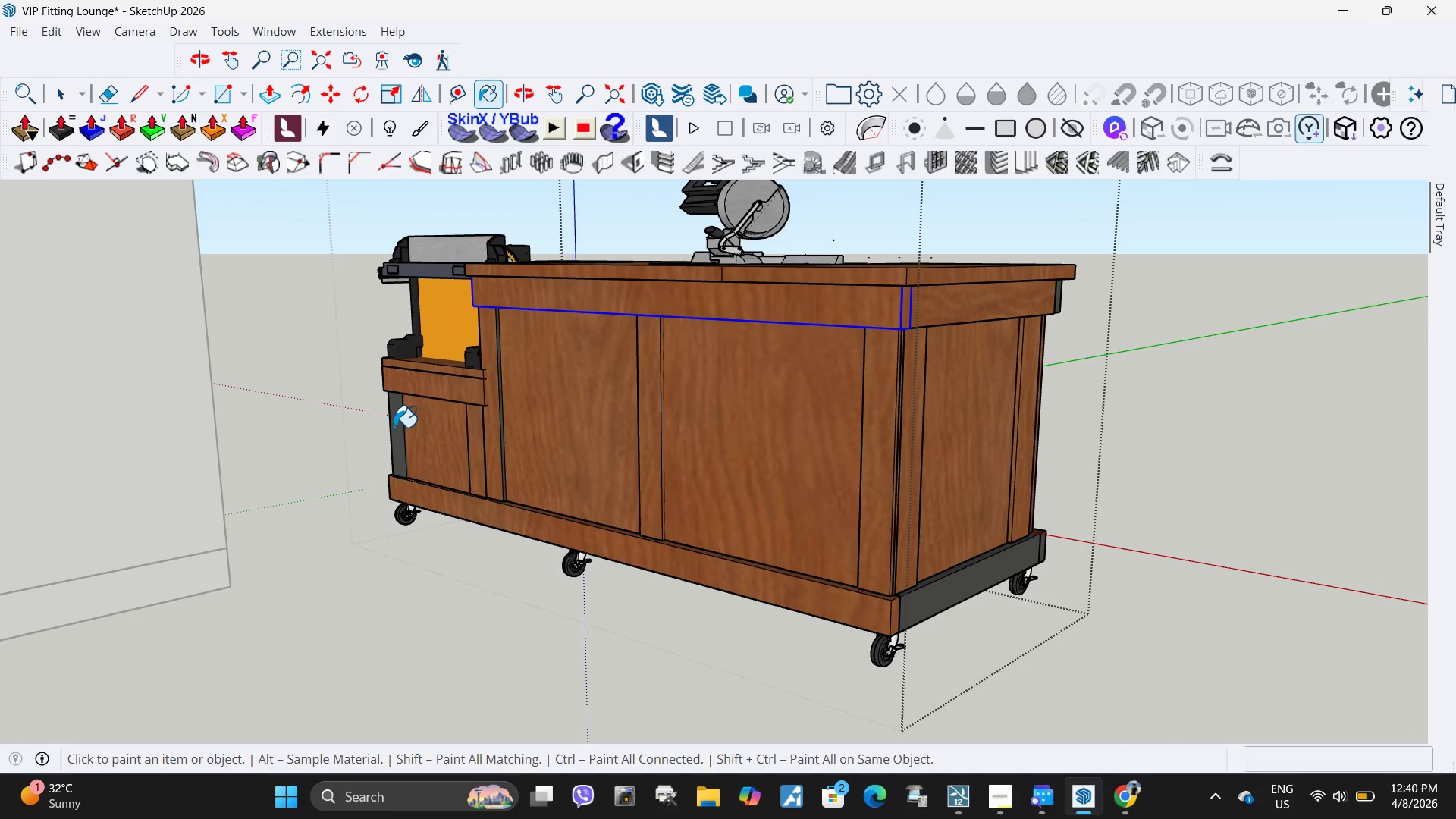 
left_click([394, 427])
 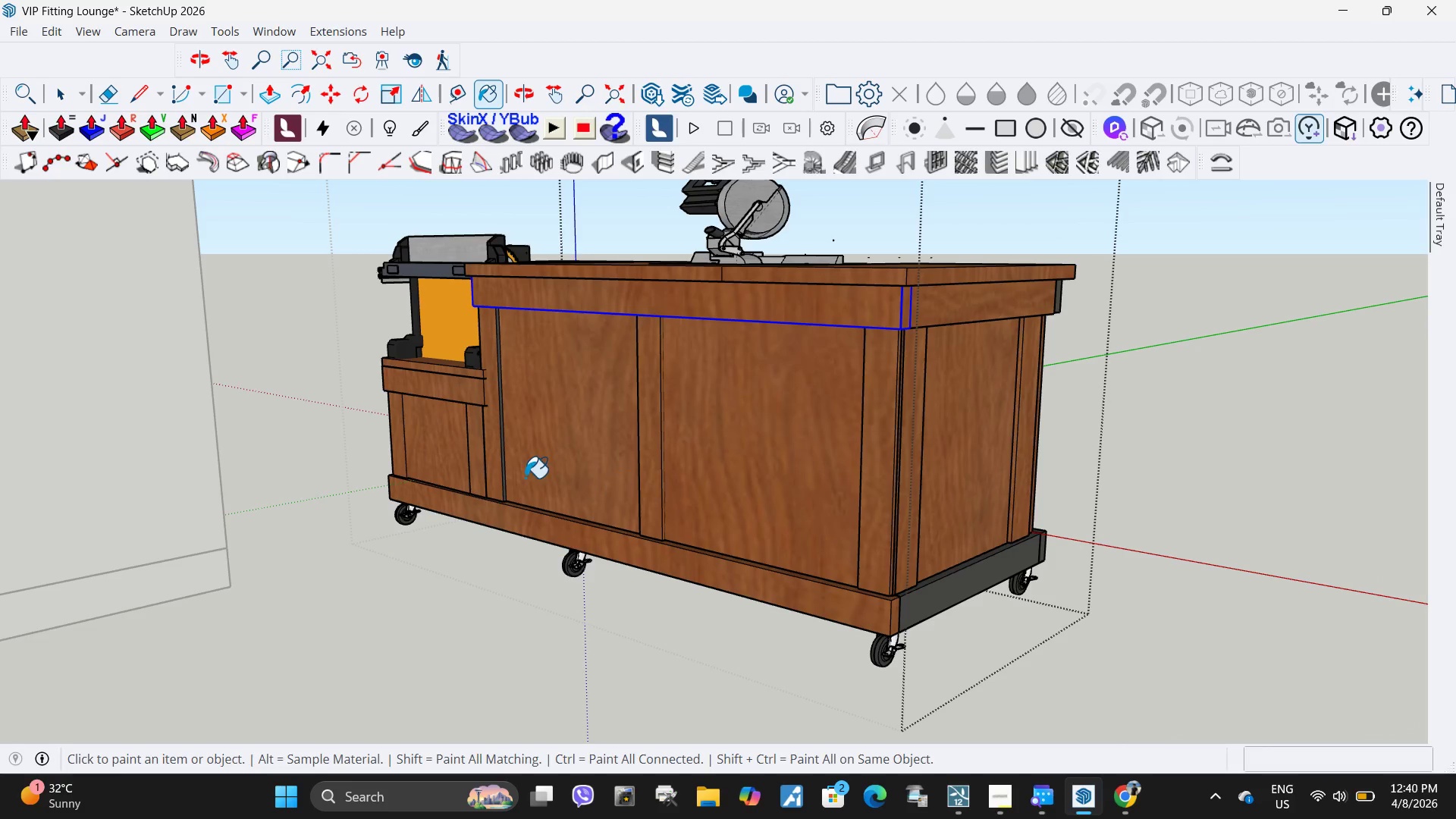 
scroll: coordinate [508, 478], scroll_direction: up, amount: 9.0
 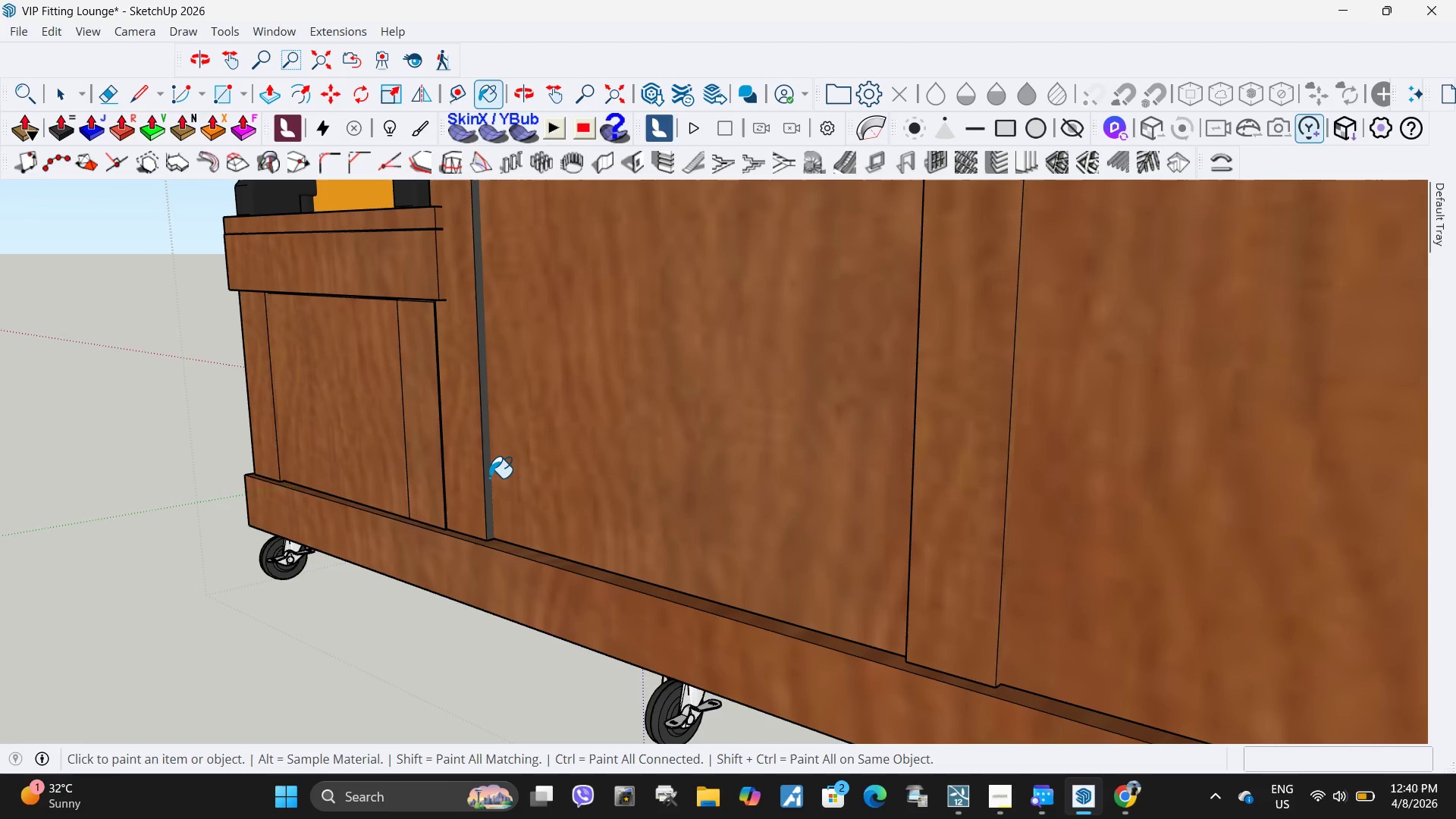 
left_click([489, 478])
 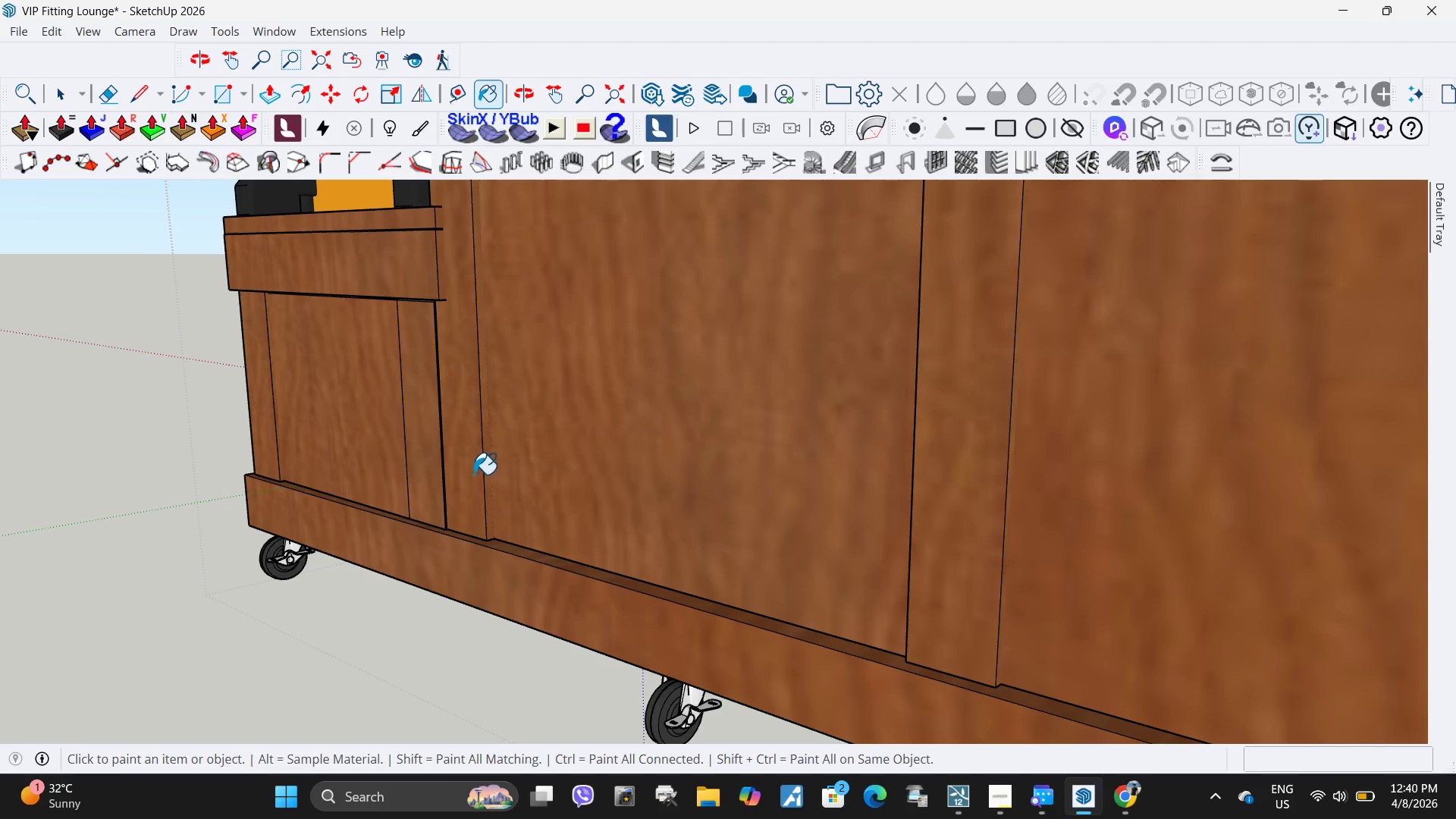 
scroll: coordinate [936, 546], scroll_direction: down, amount: 10.0
 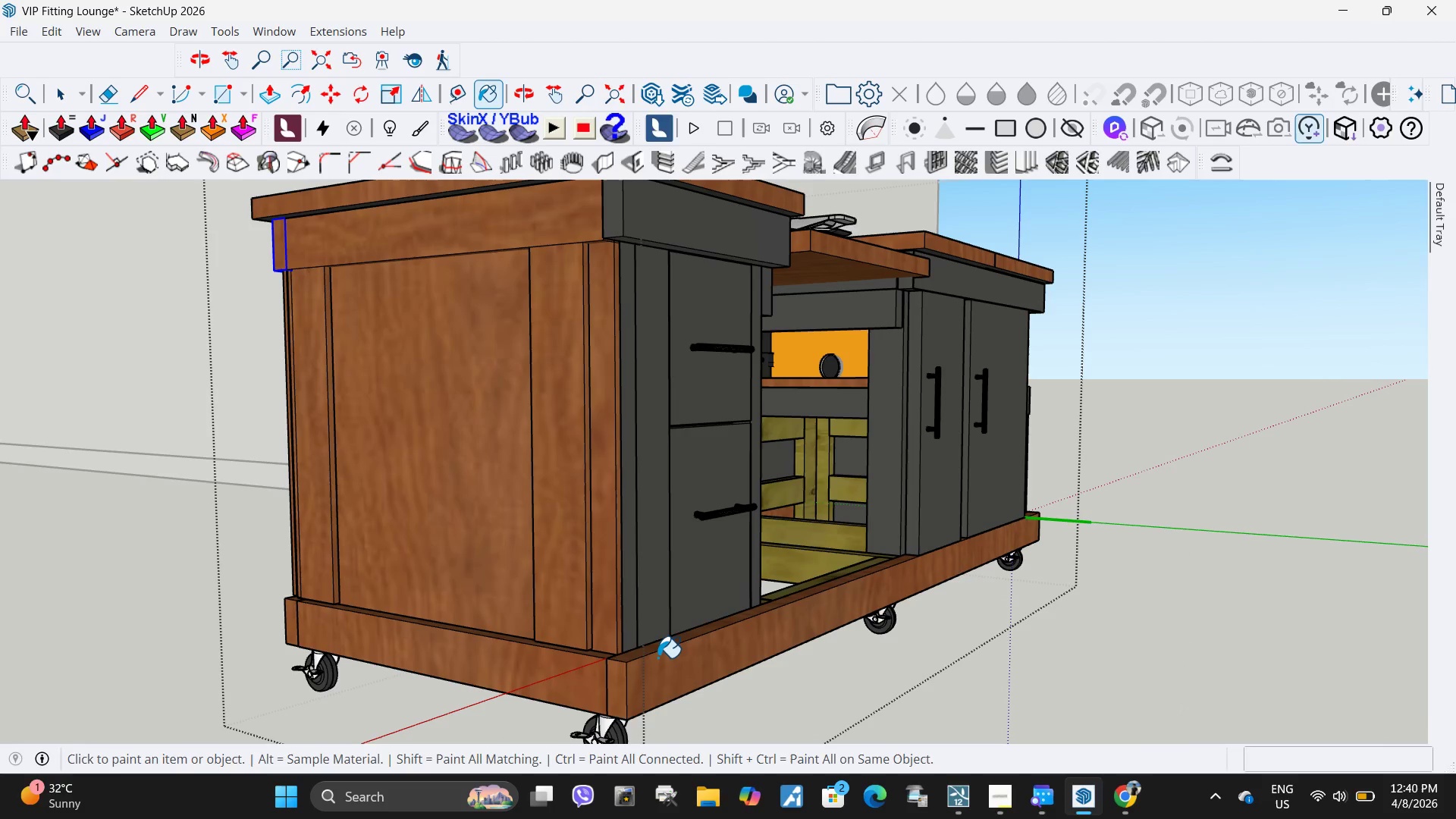 
double_click([658, 579])
 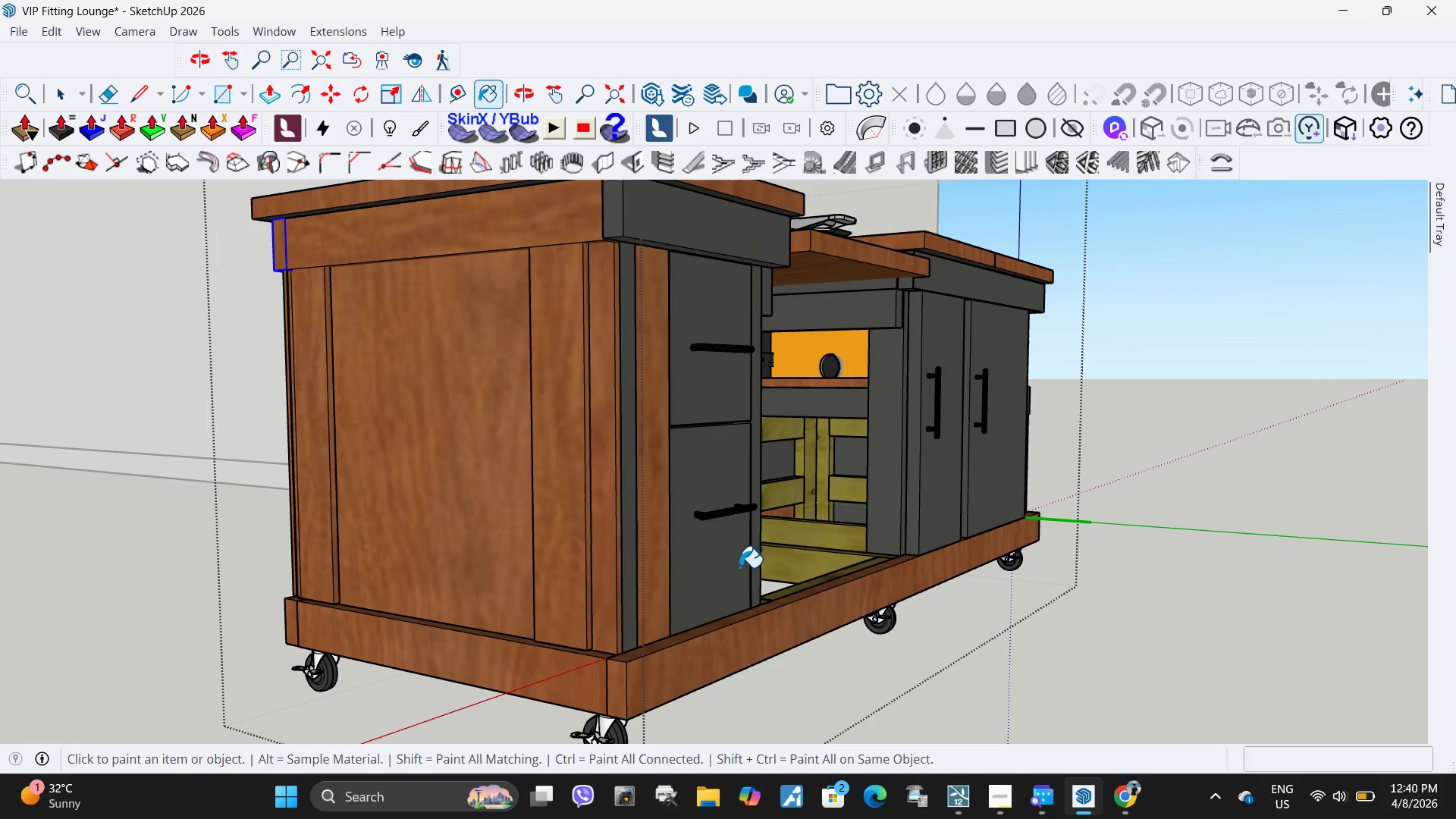 
triple_click([739, 567])
 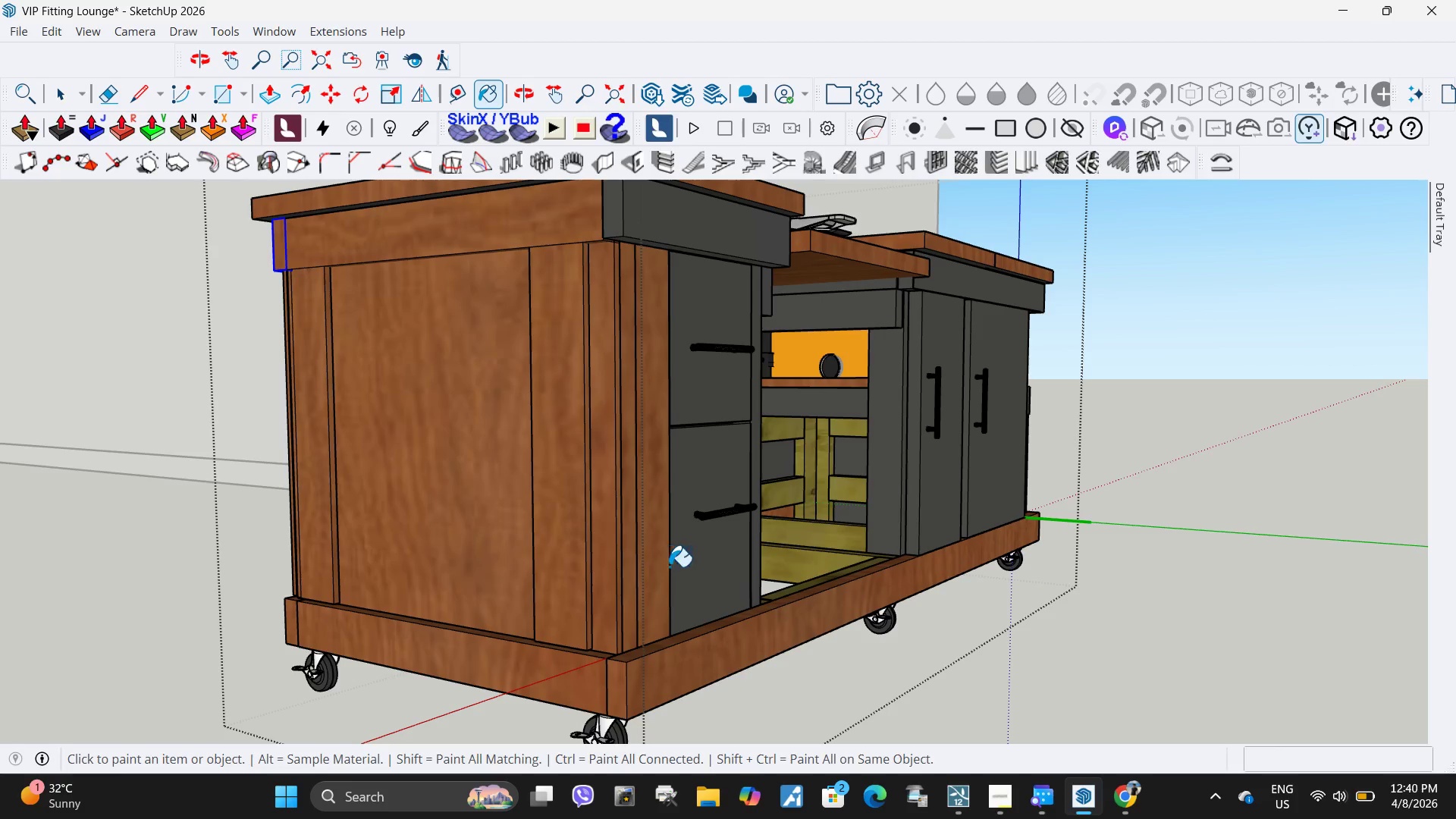 
left_click([692, 574])
 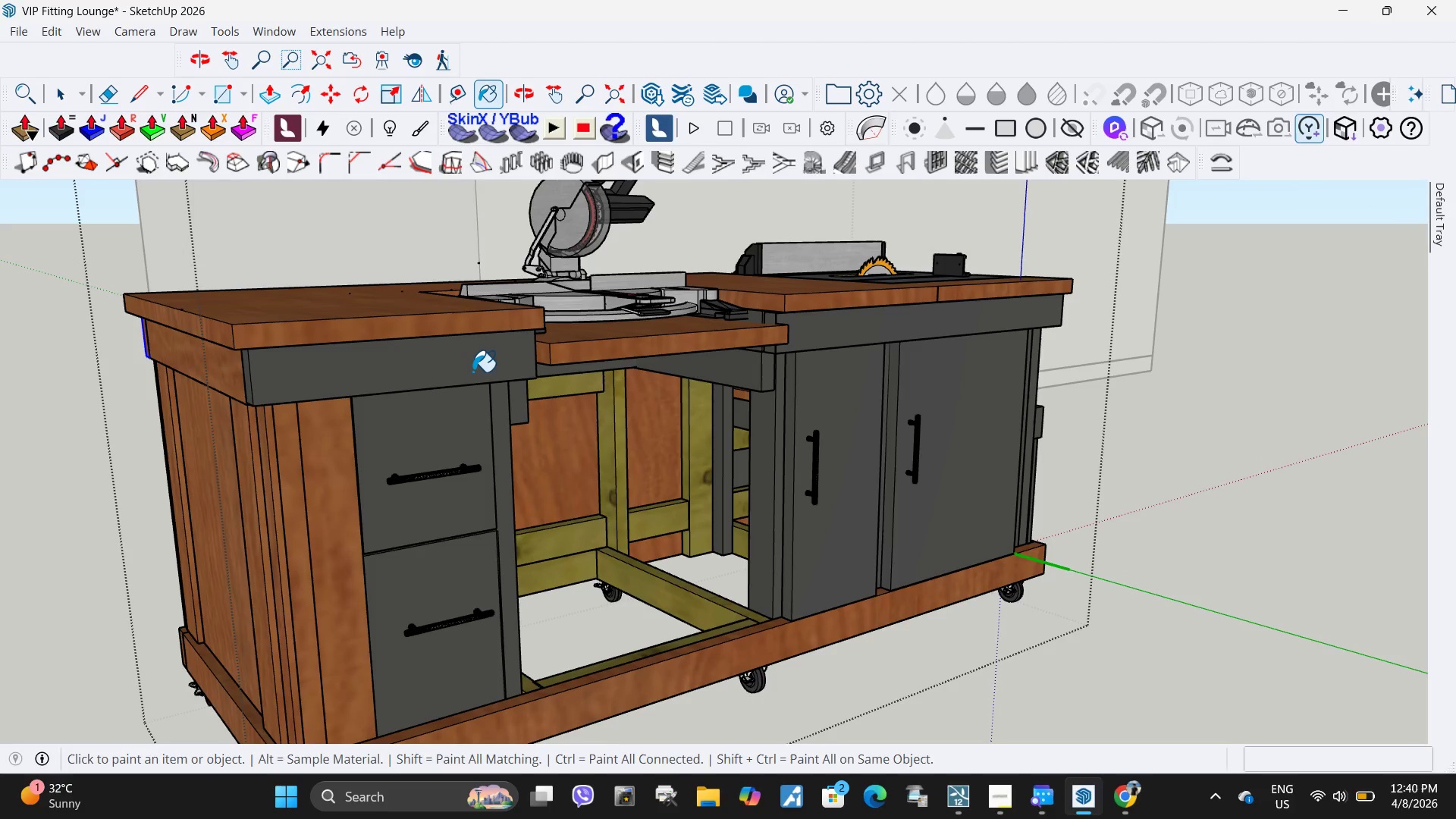 
left_click([470, 372])
 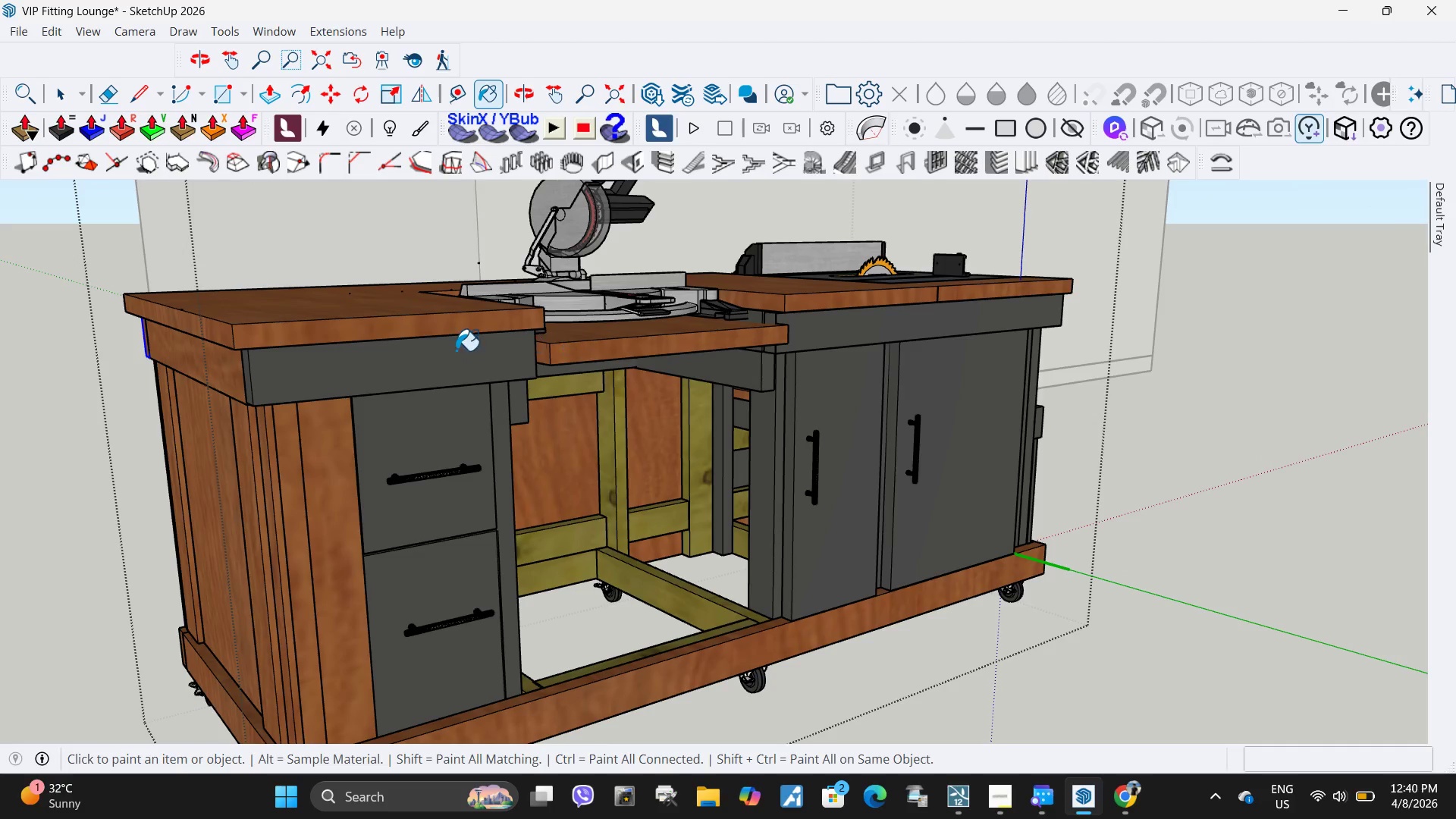 
key(Space)
 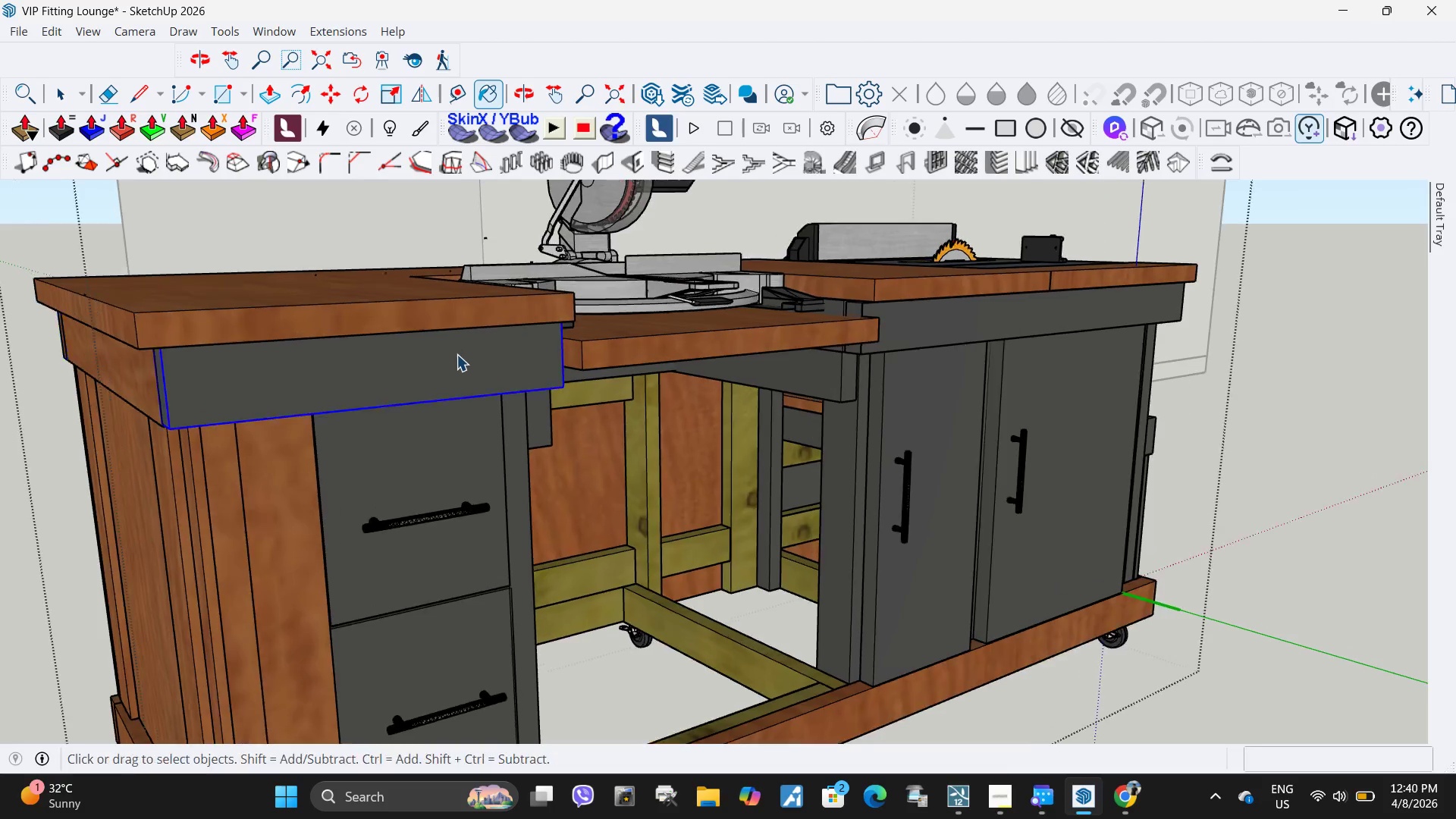 
left_click([456, 353])
 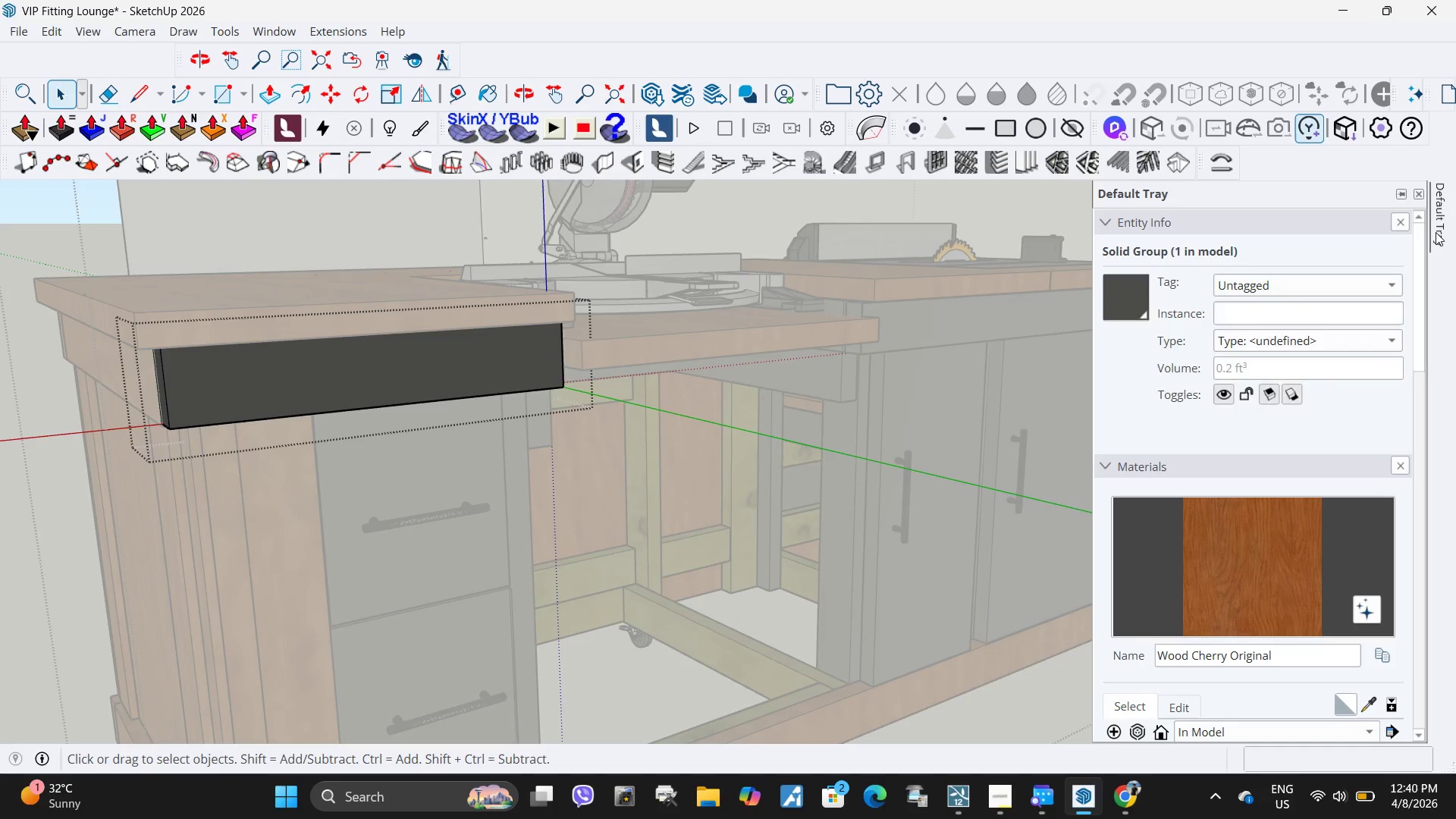 
scroll: coordinate [456, 353], scroll_direction: up, amount: 3.0
 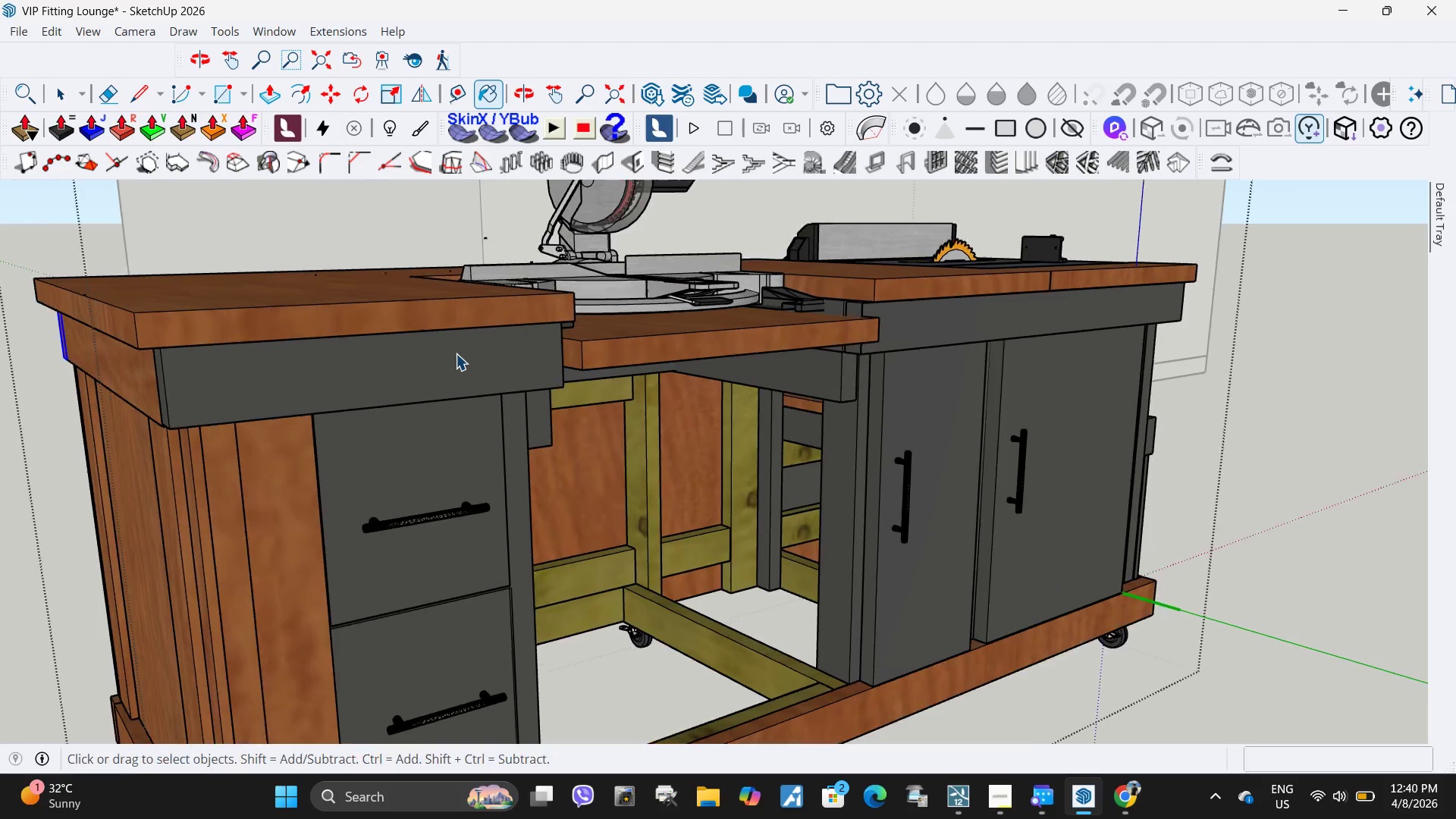 
key(Escape)
 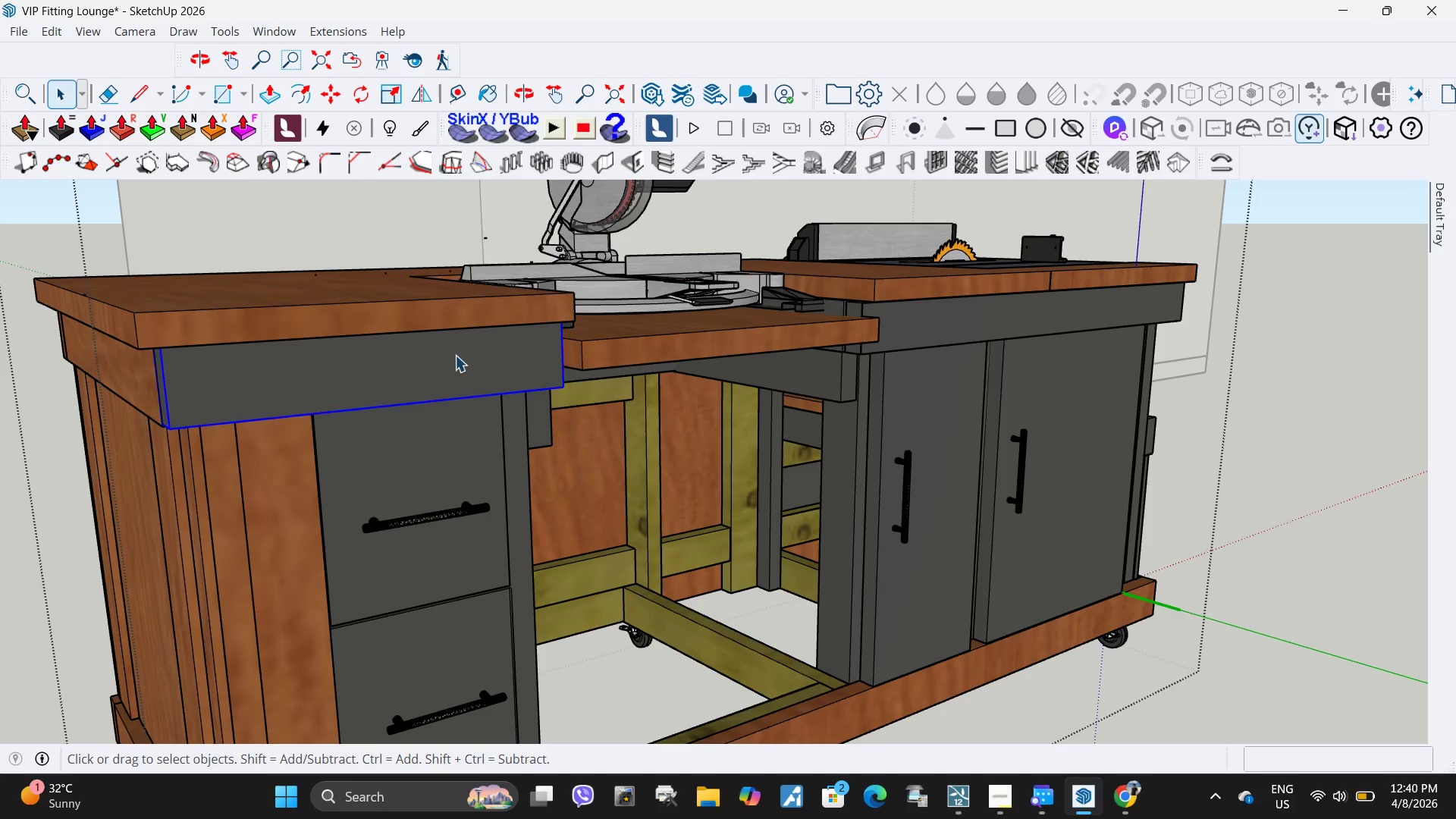 
double_click([453, 354])
 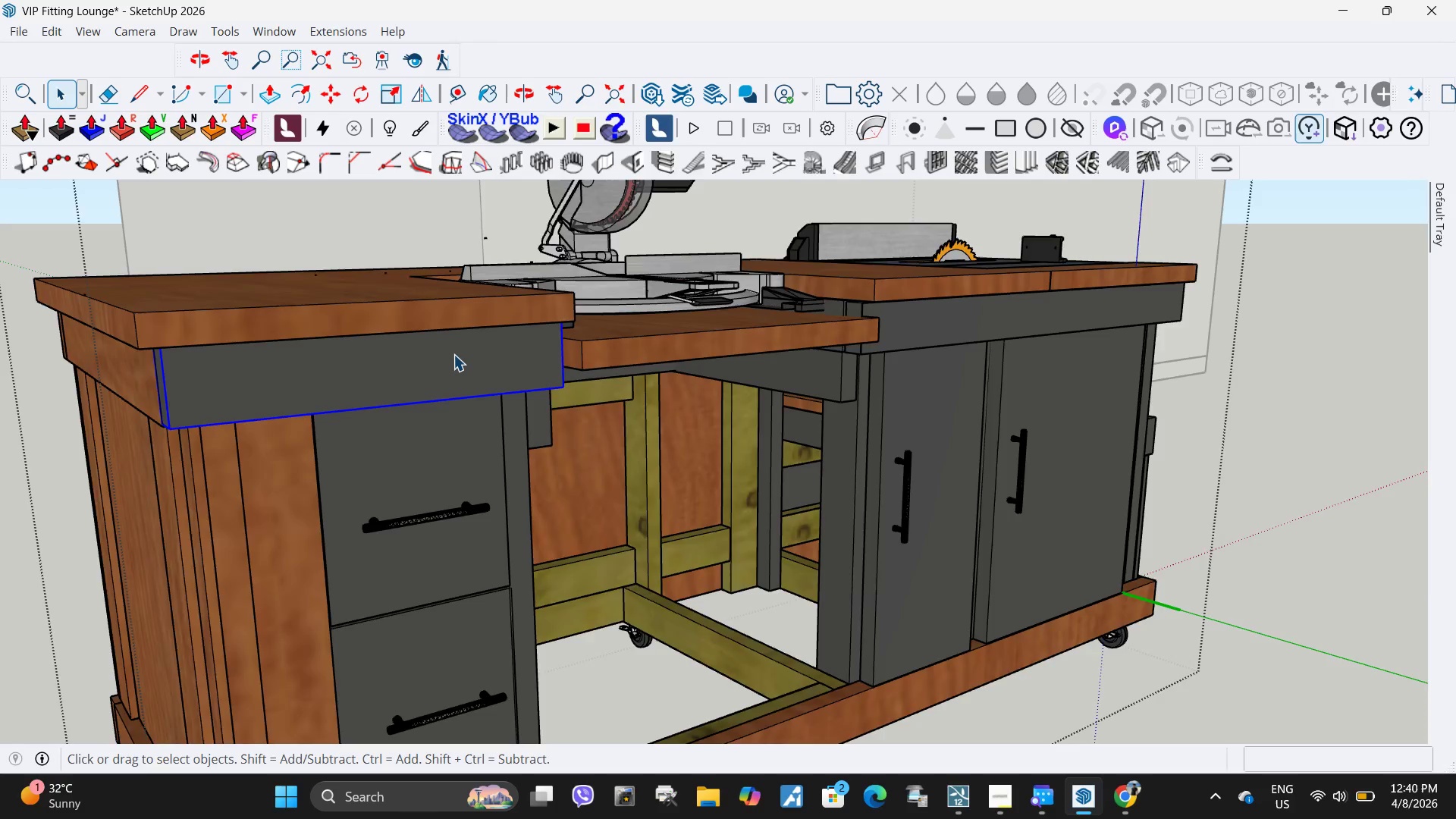 
triple_click([453, 354])
 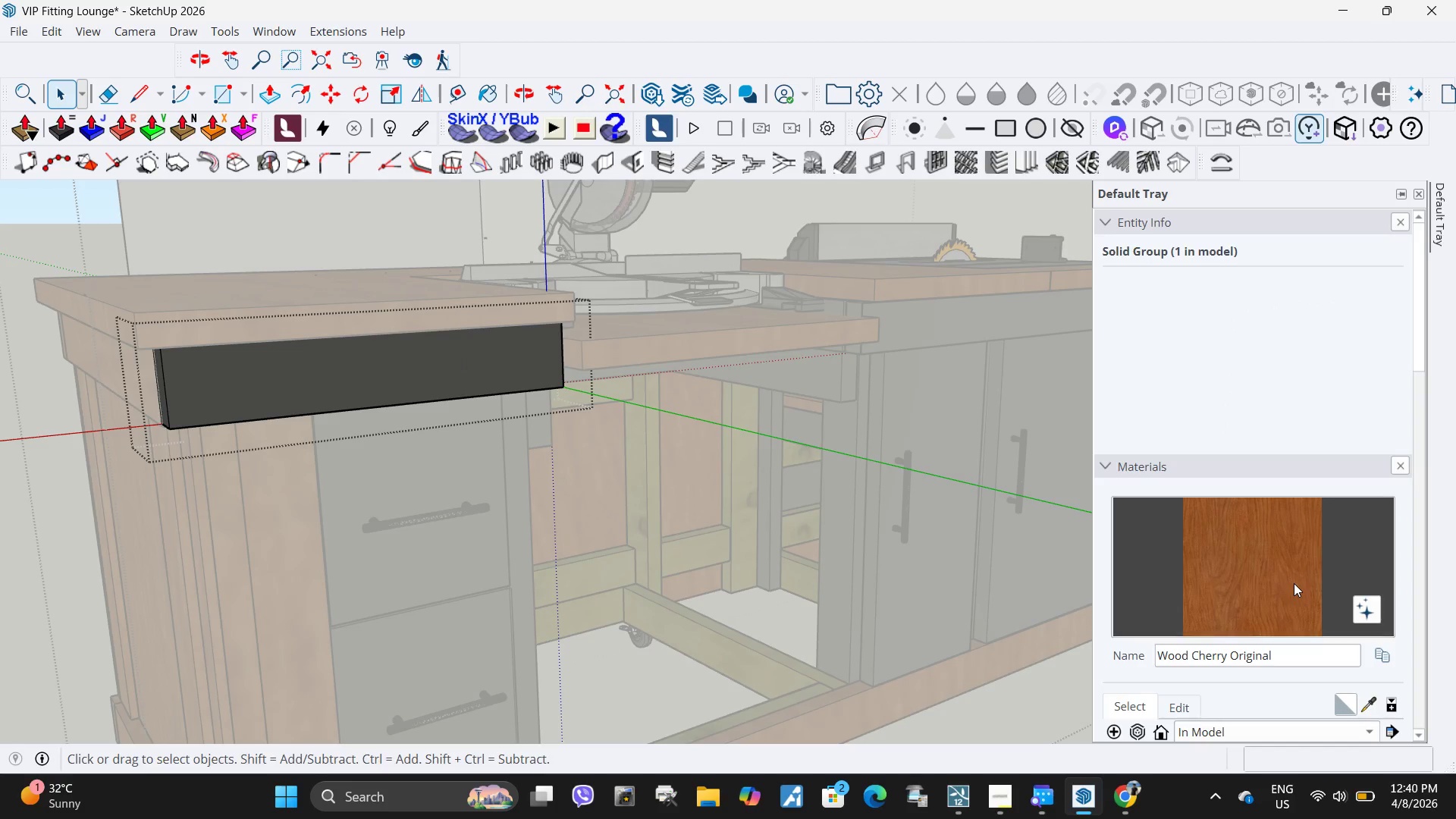 
double_click([460, 394])
 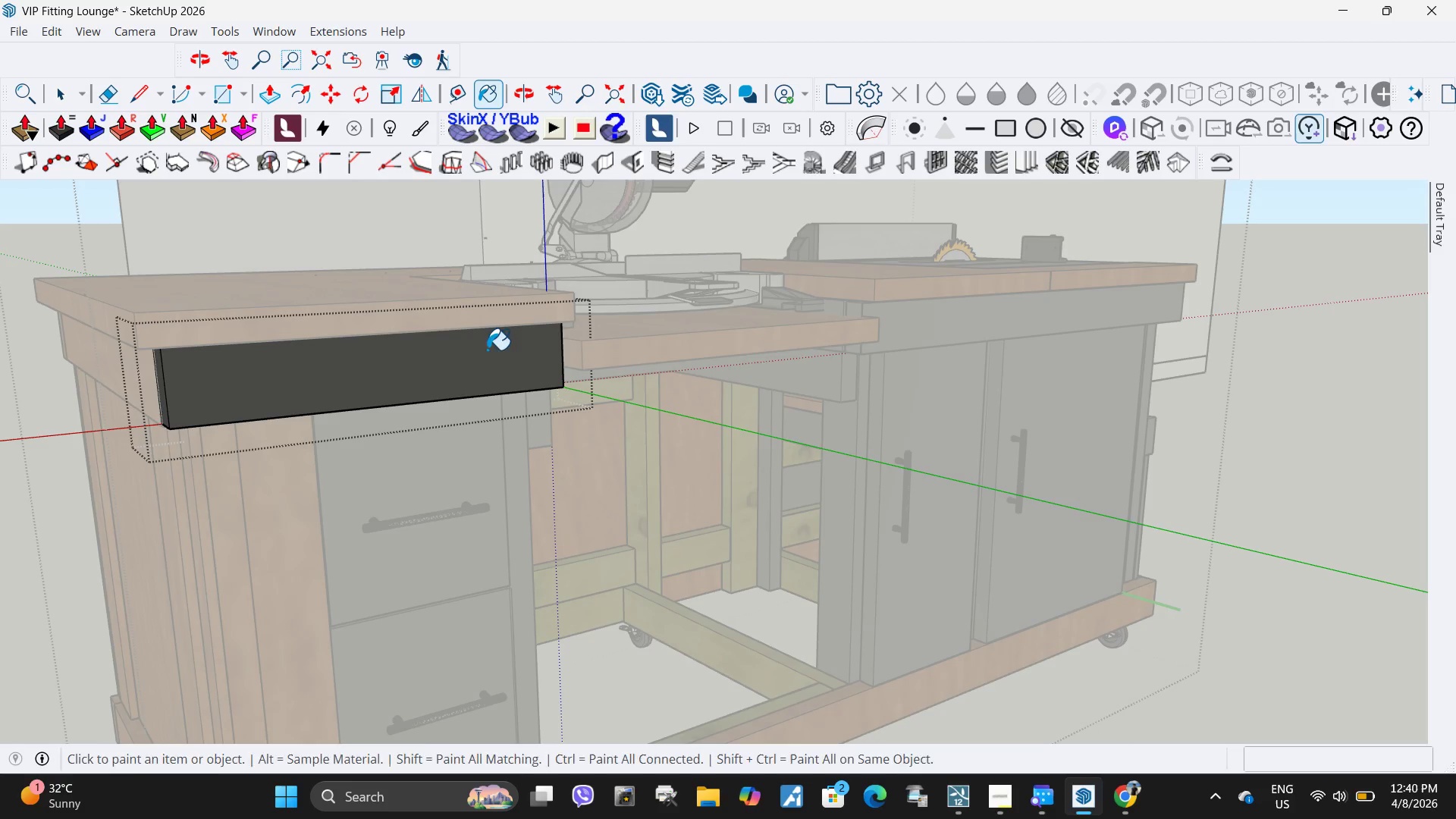 
key(Space)
 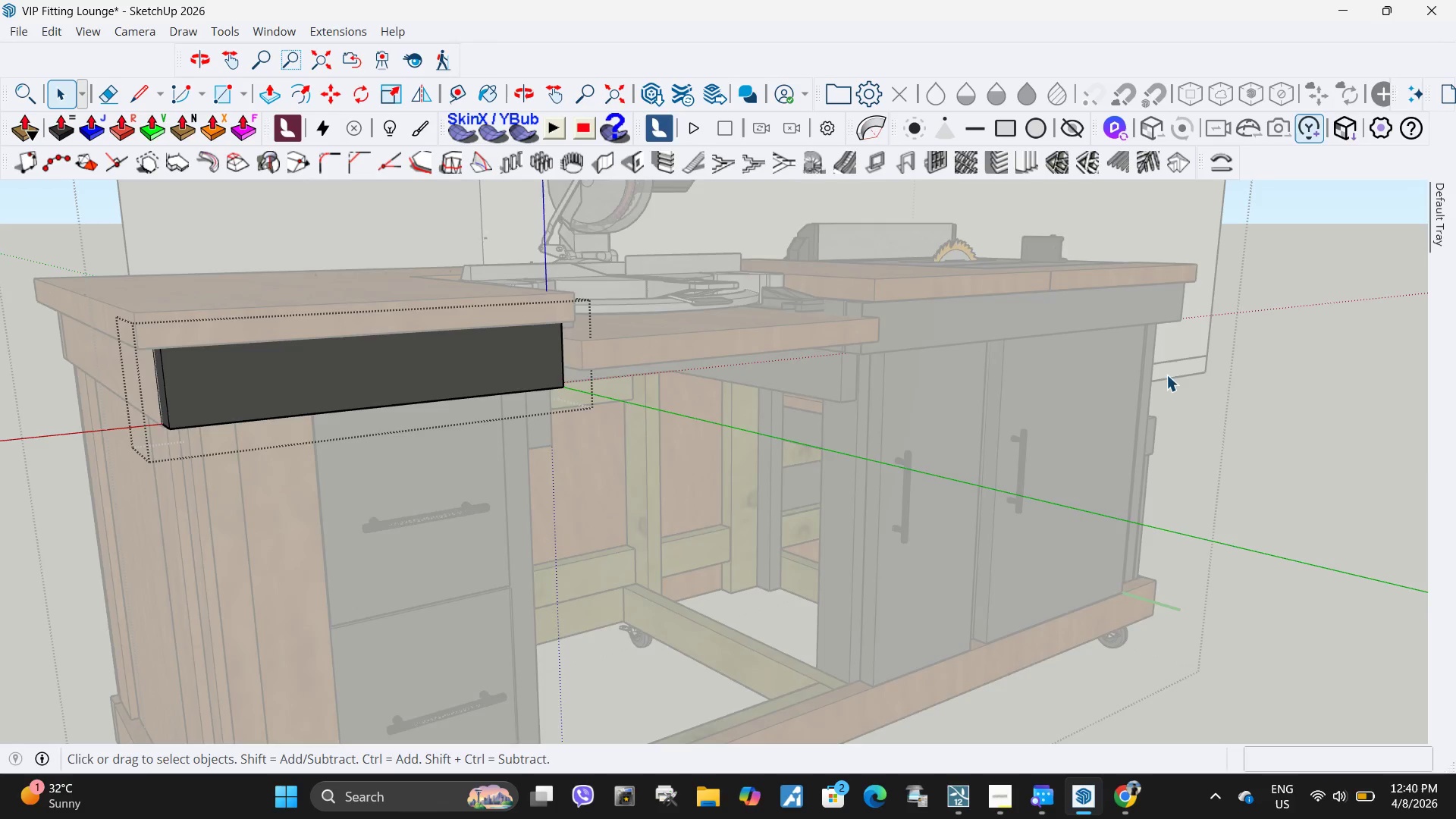 
key(Escape)
 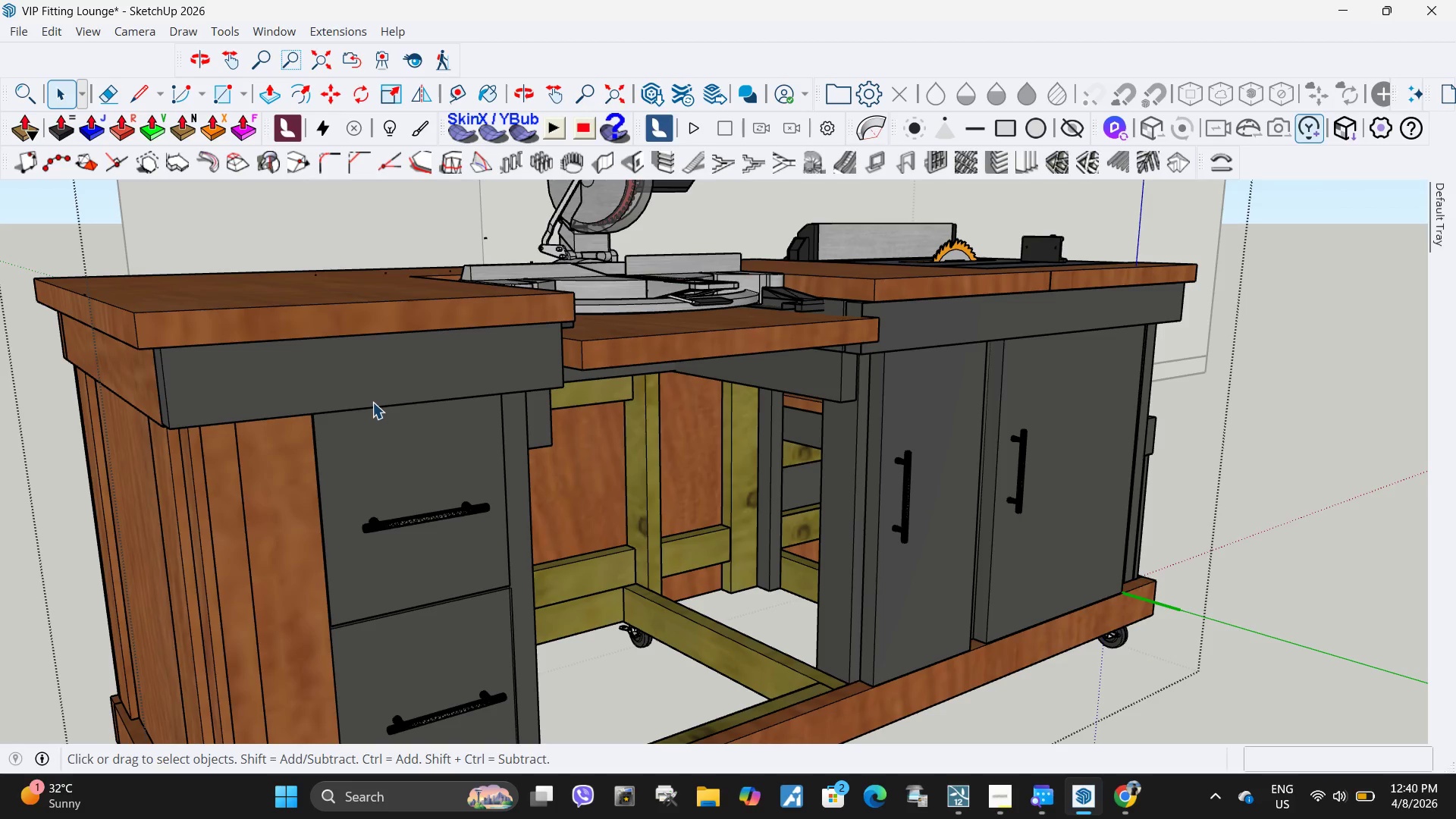 
scroll: coordinate [504, 336], scroll_direction: down, amount: 6.0
 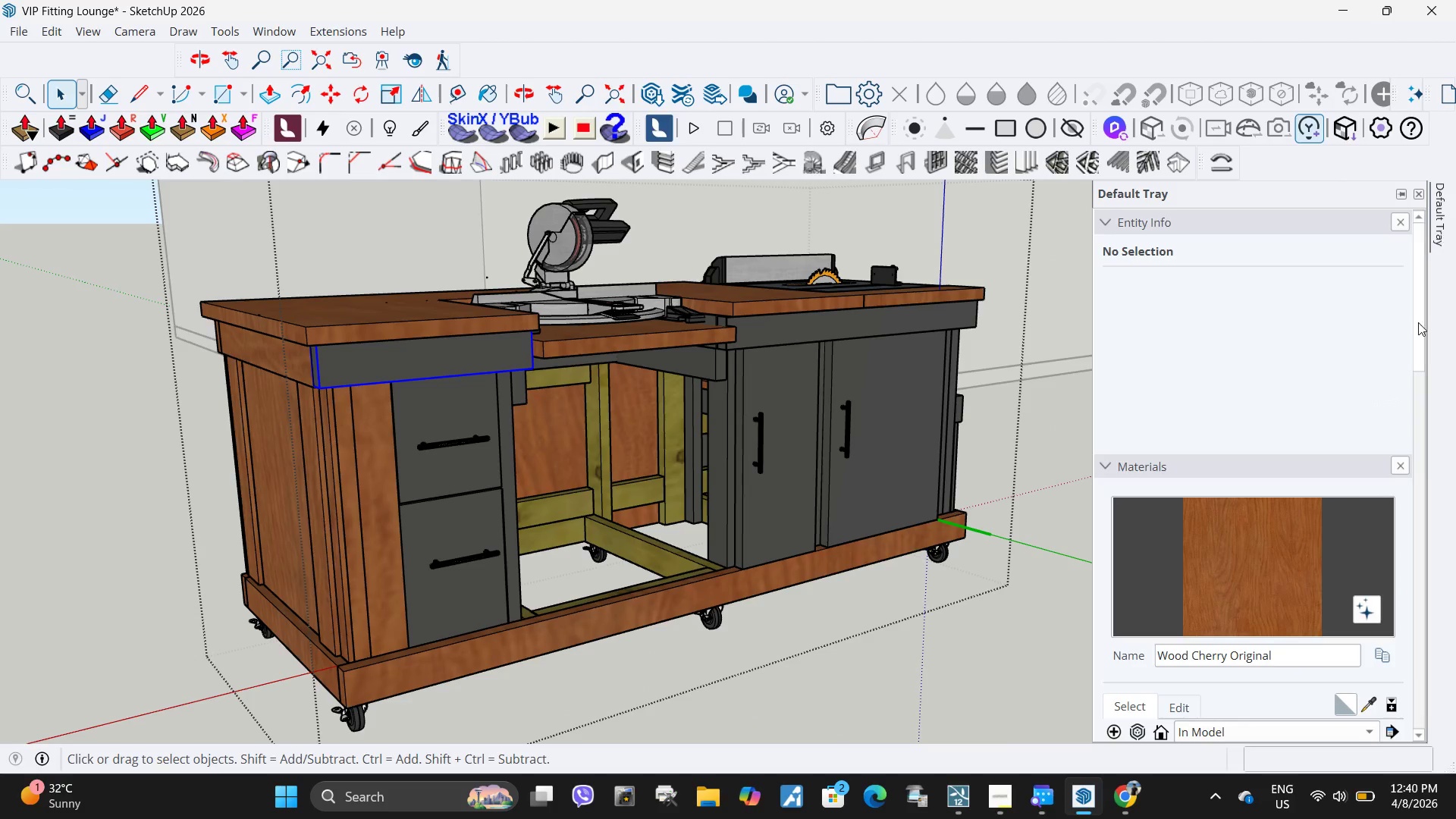 
left_click([1261, 592])
 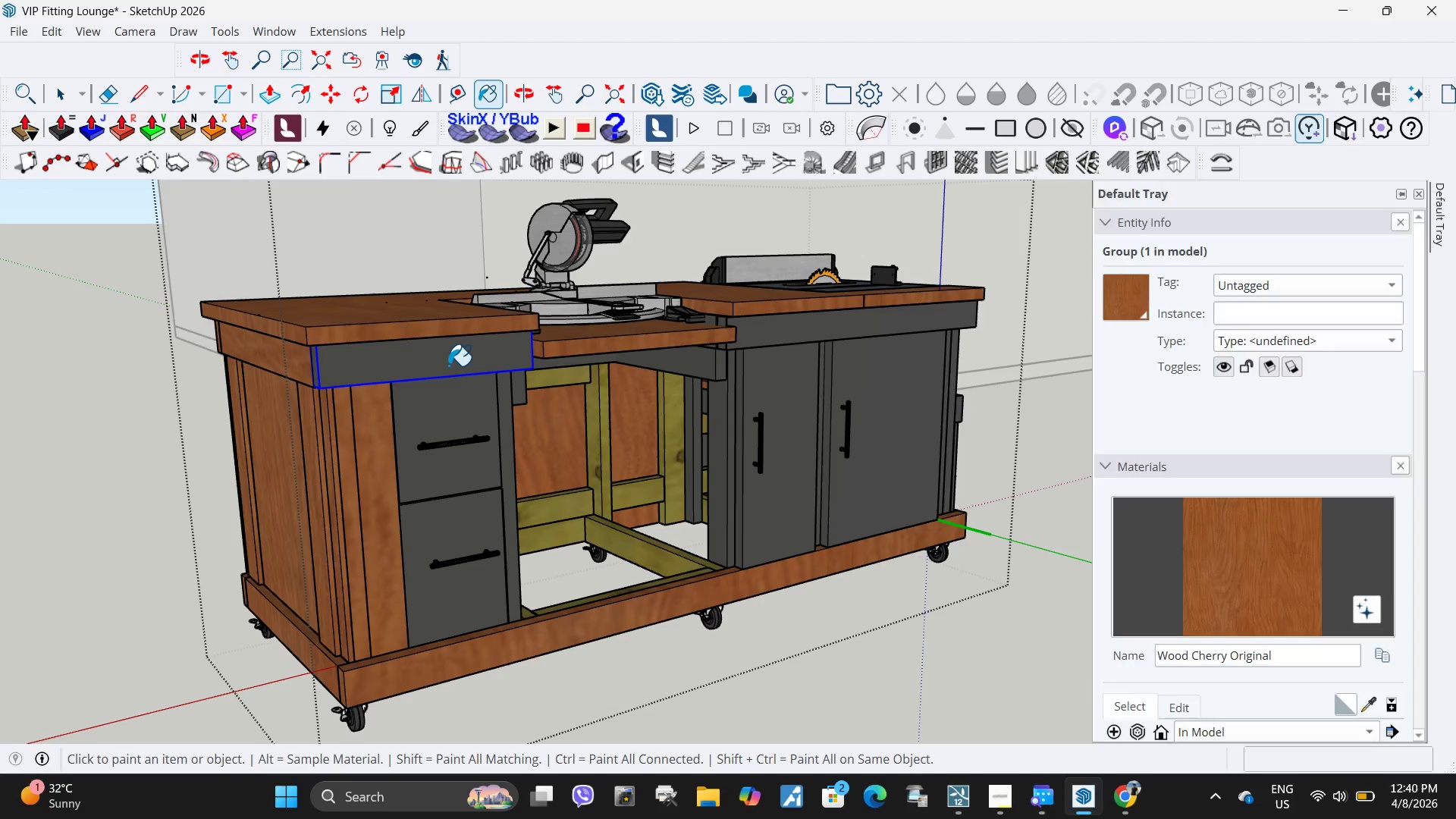 
left_click([448, 366])
 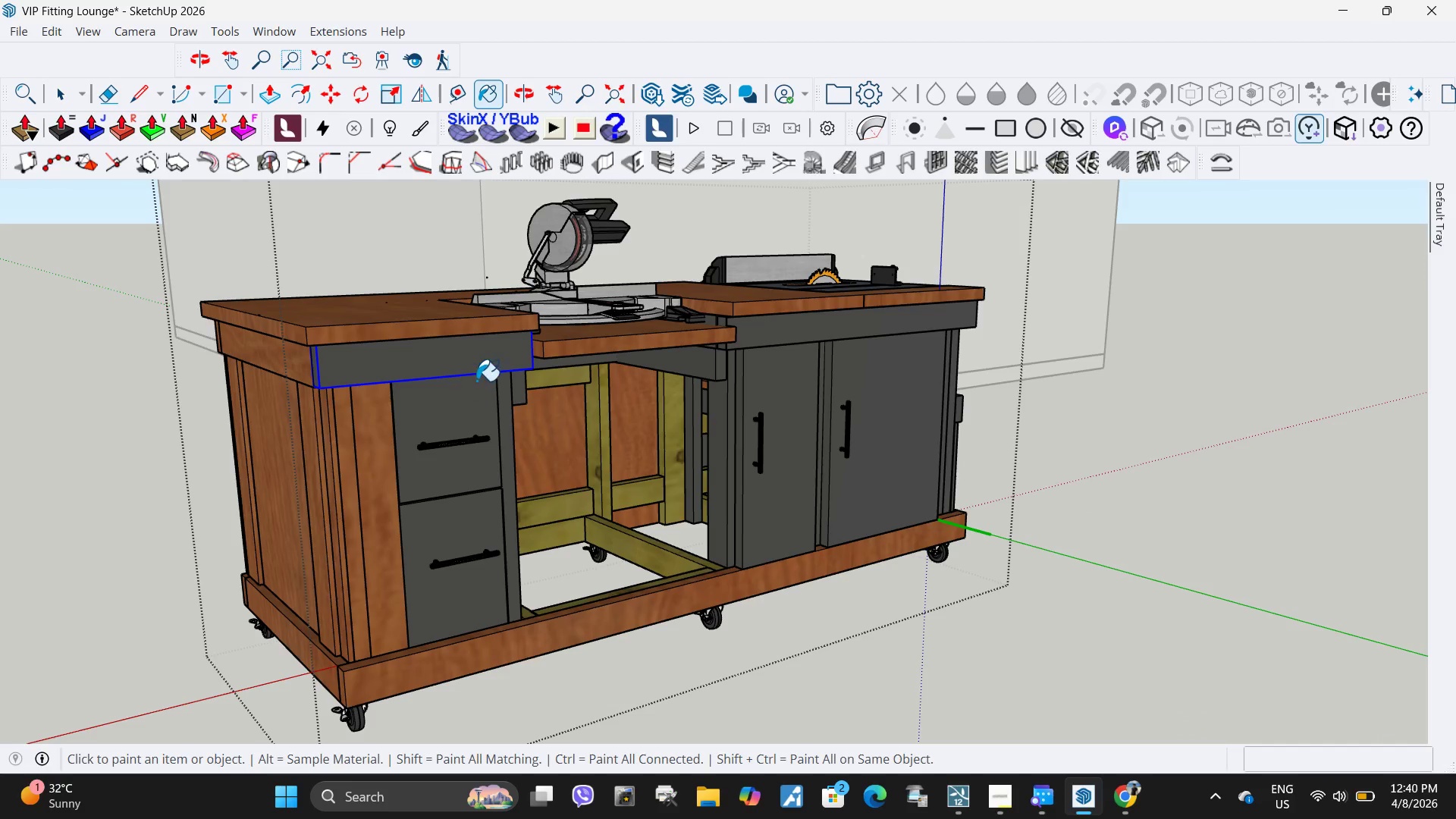 
key(Space)
 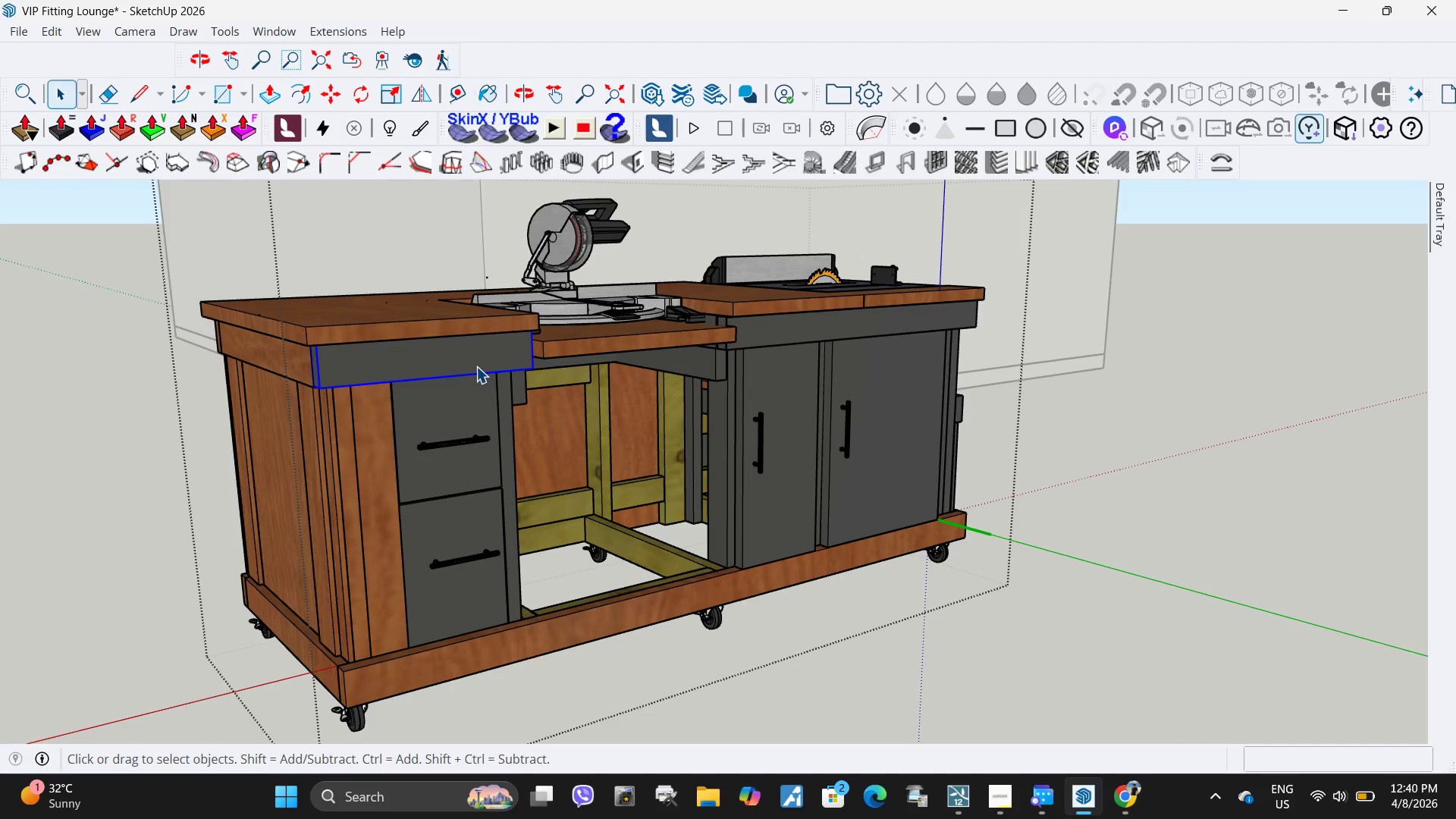 
left_click([476, 366])
 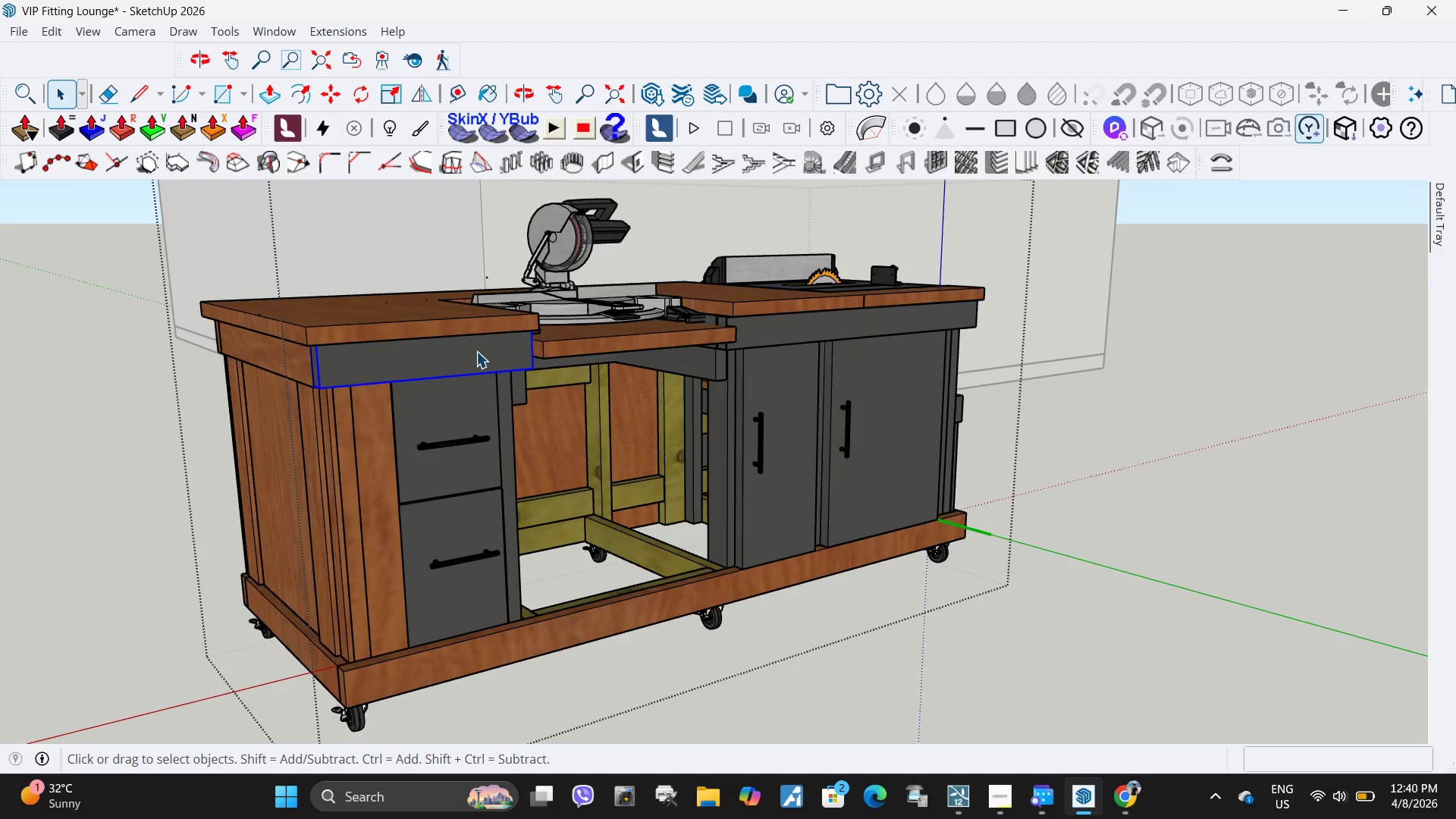 
triple_click([476, 351])
 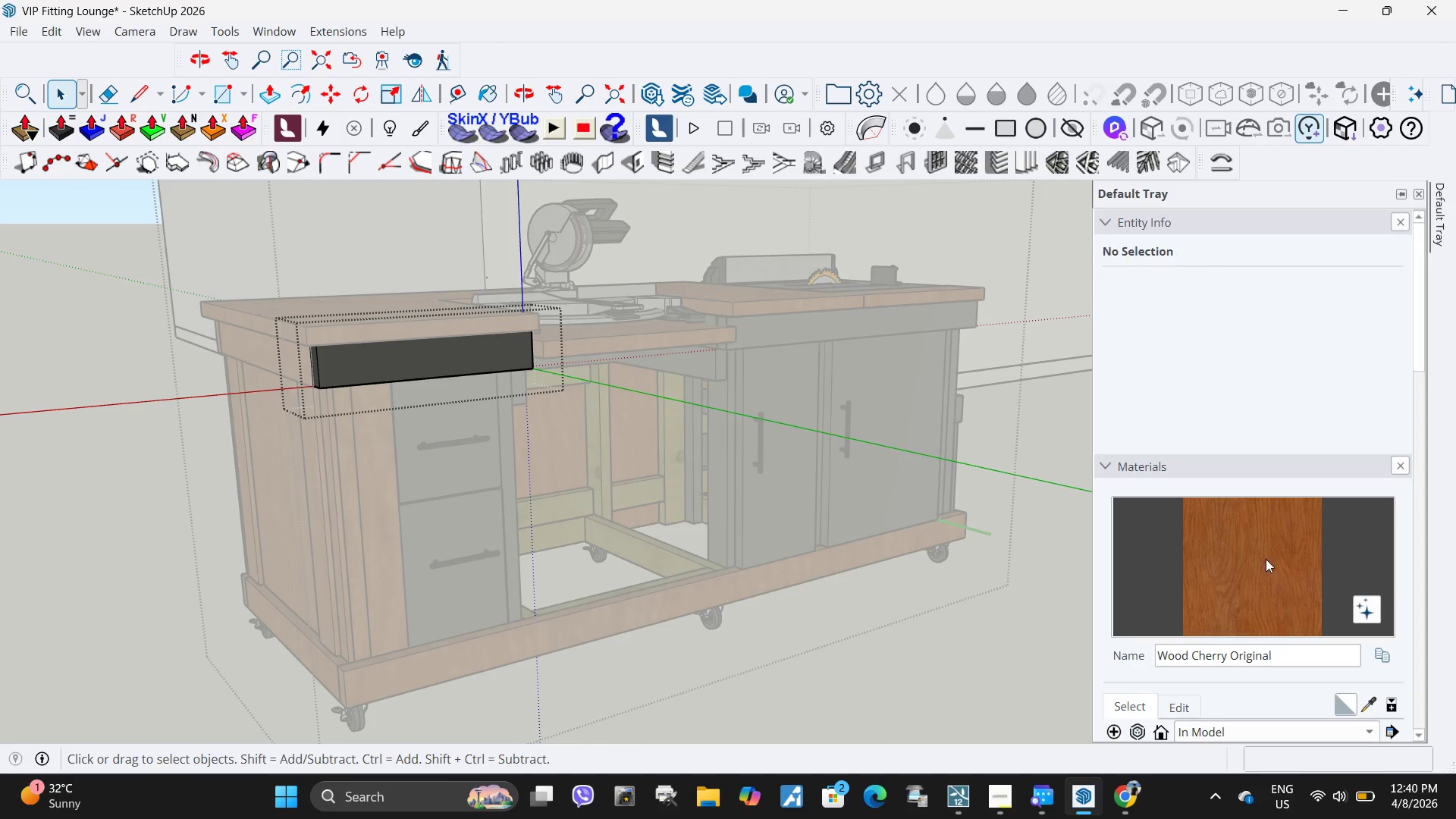 
double_click([419, 336])
 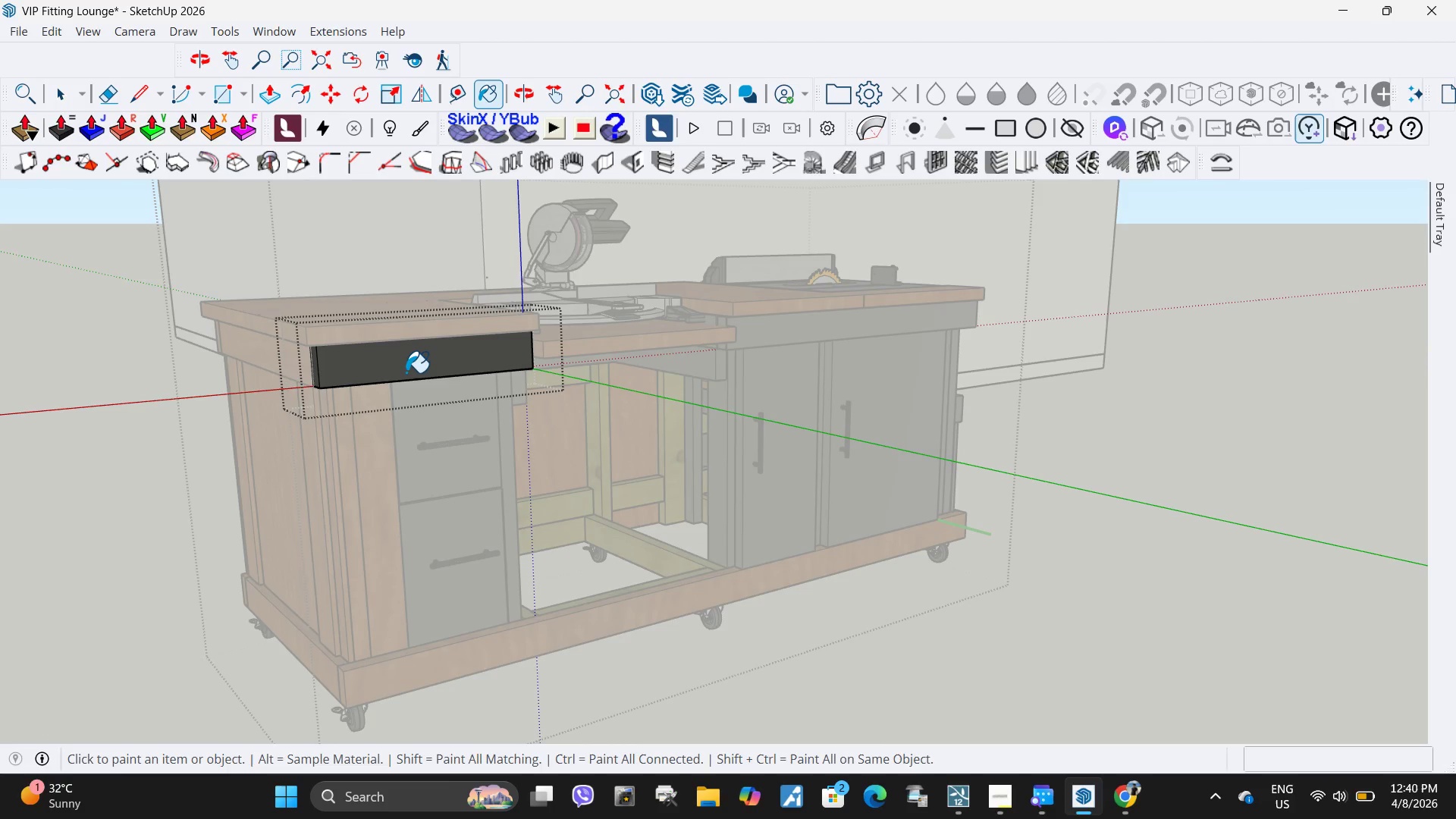 
triple_click([406, 372])
 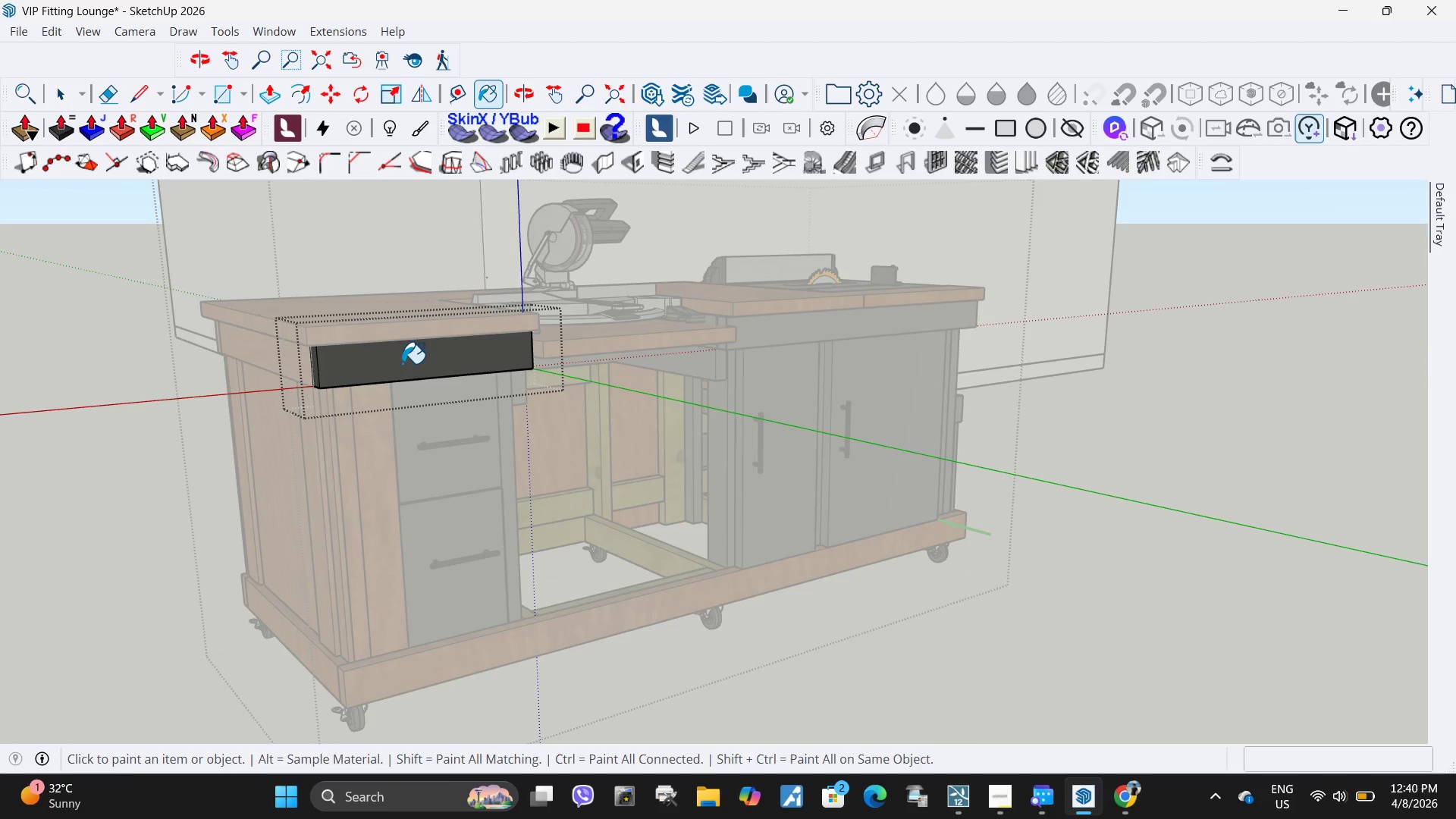 
triple_click([402, 363])
 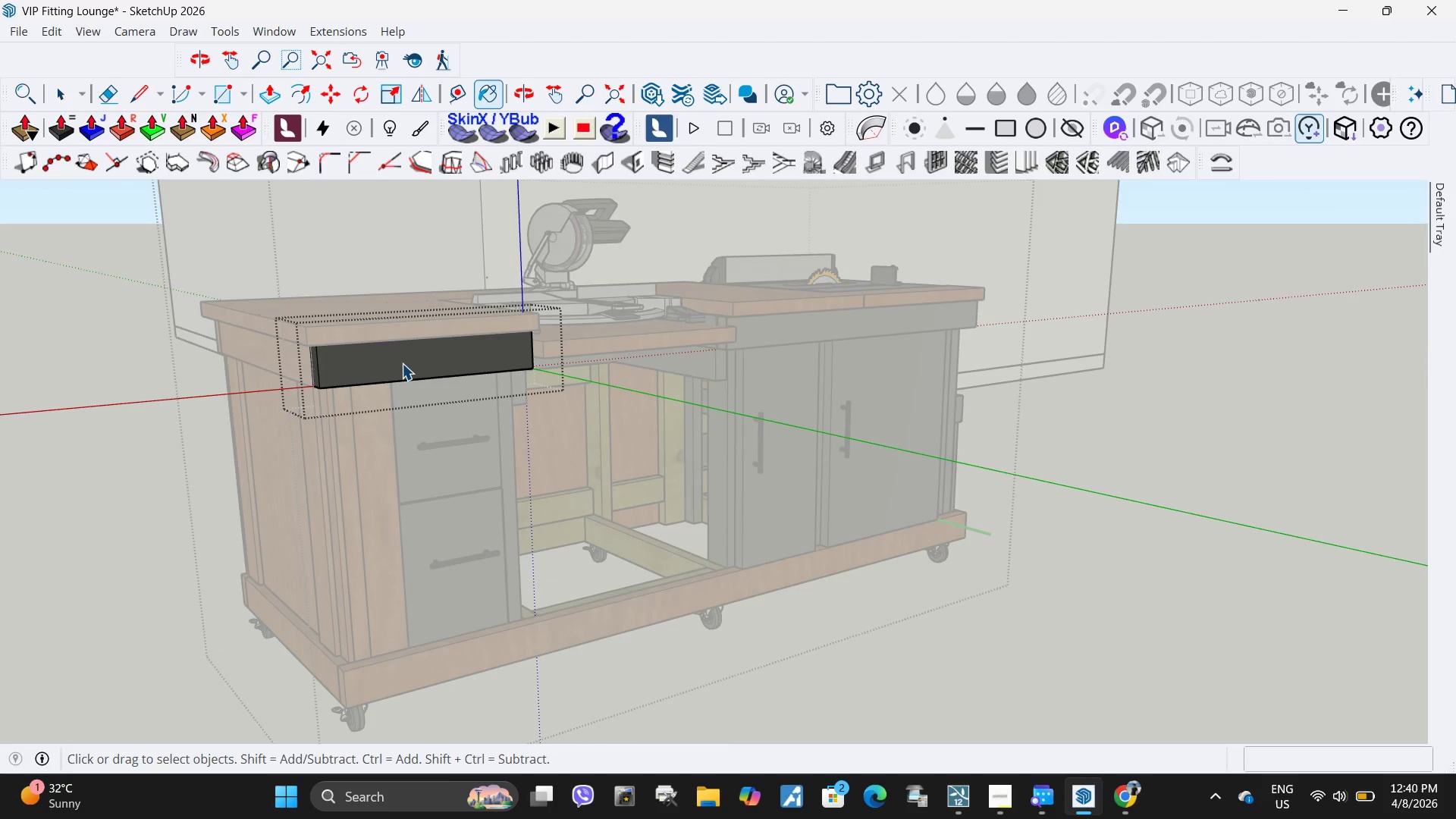 
key(Space)
 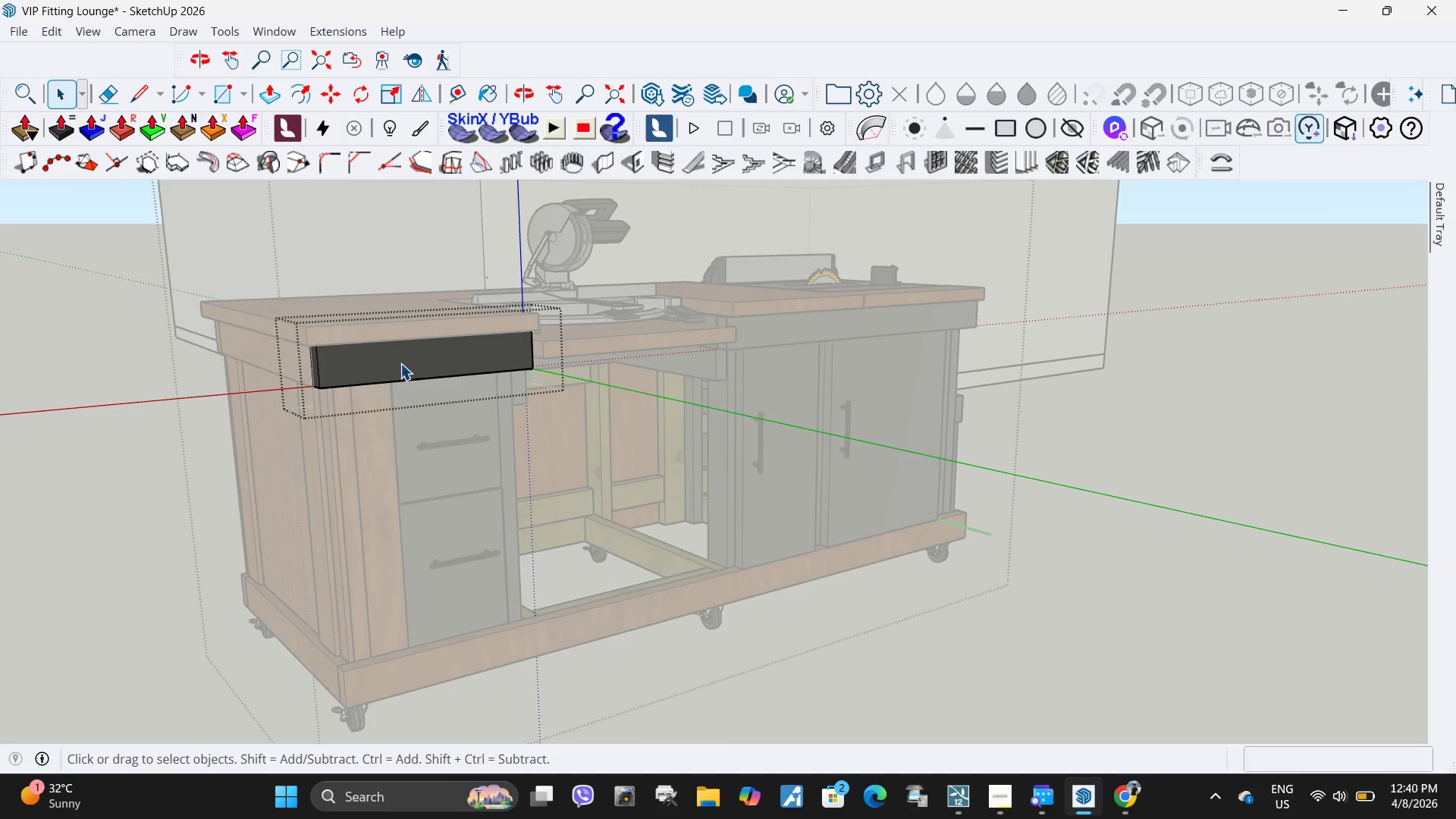 
triple_click([400, 363])
 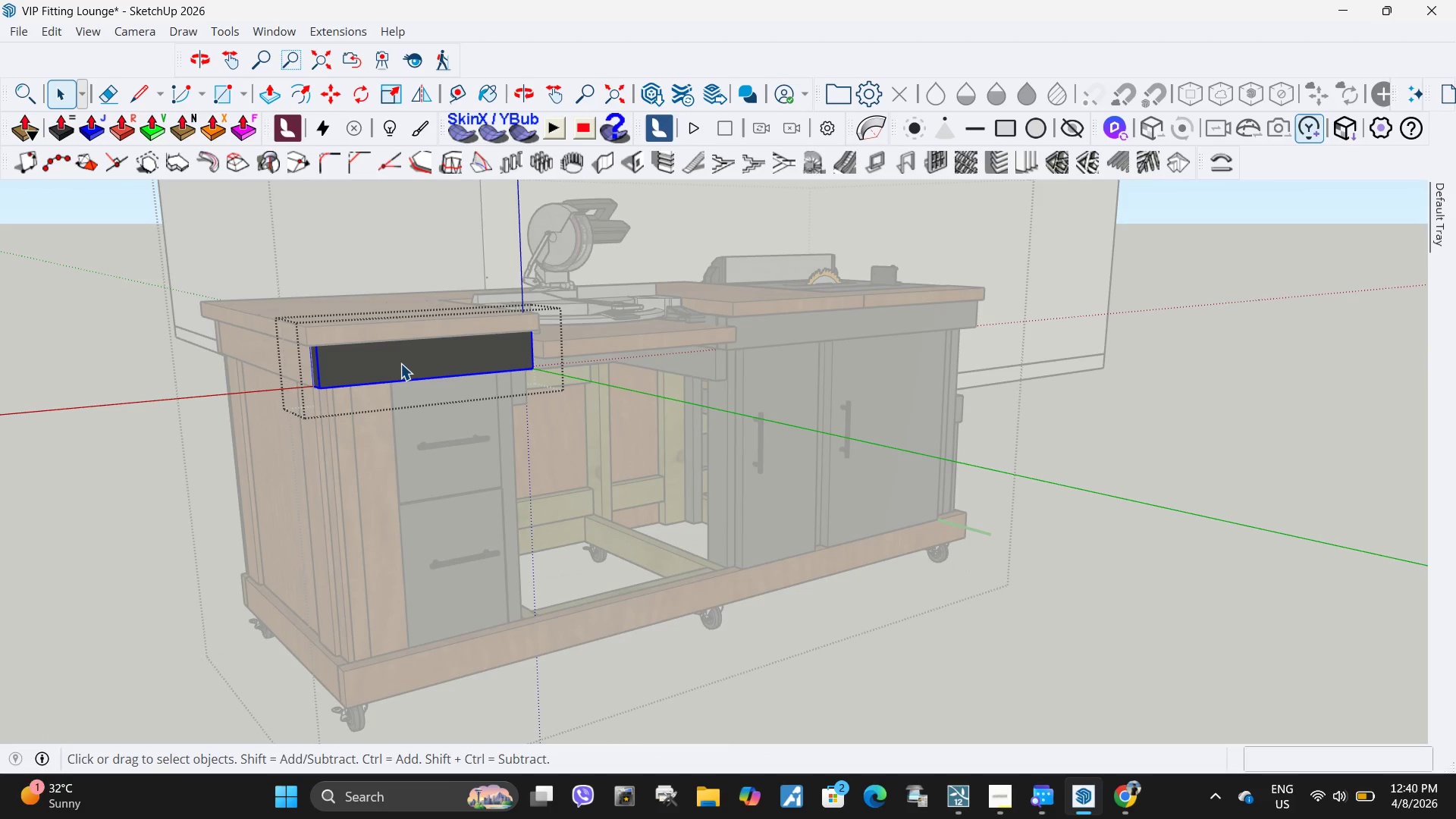 
double_click([400, 363])
 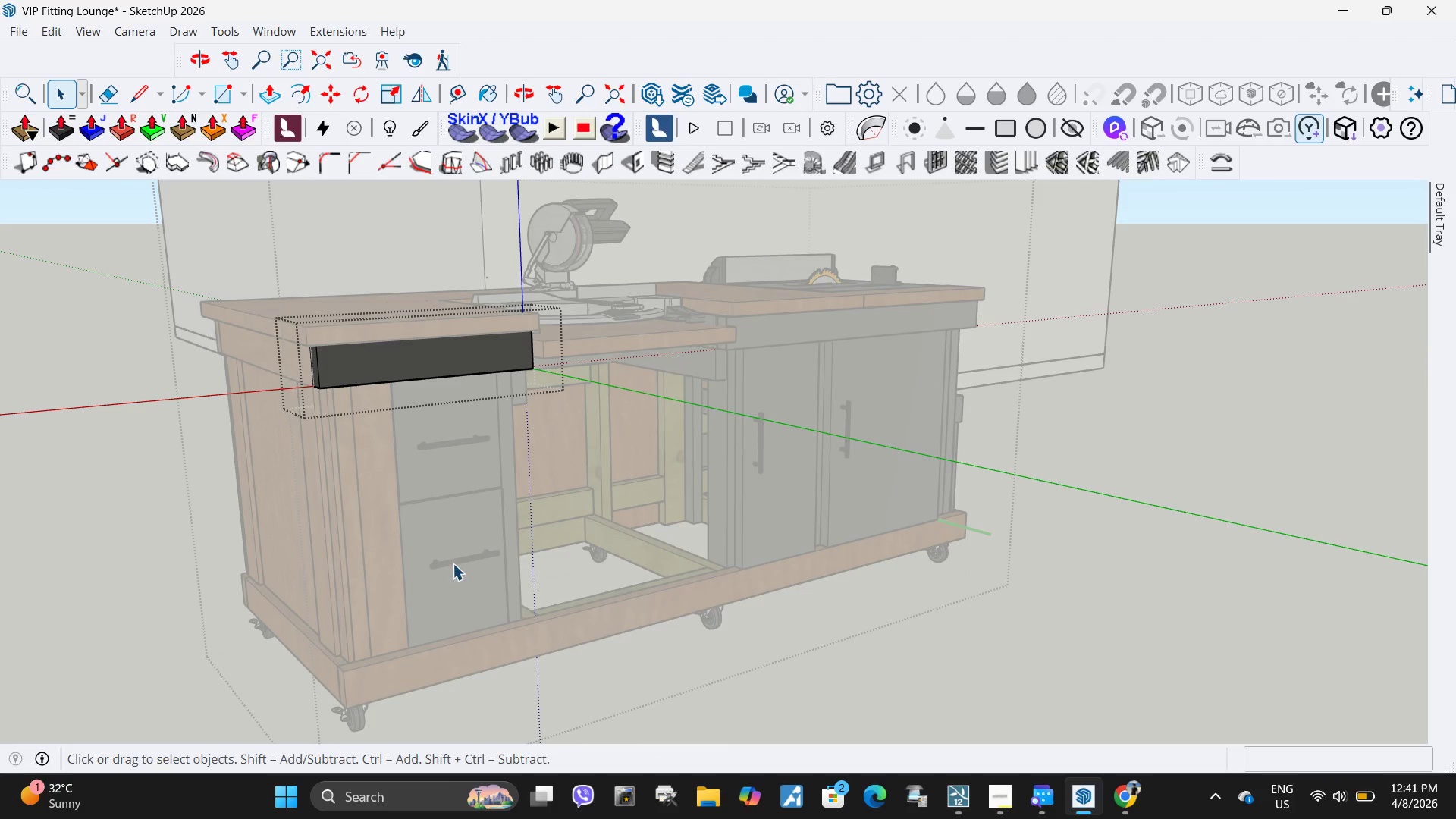 
left_click_drag(start_coordinate=[637, 510], to_coordinate=[157, 271])
 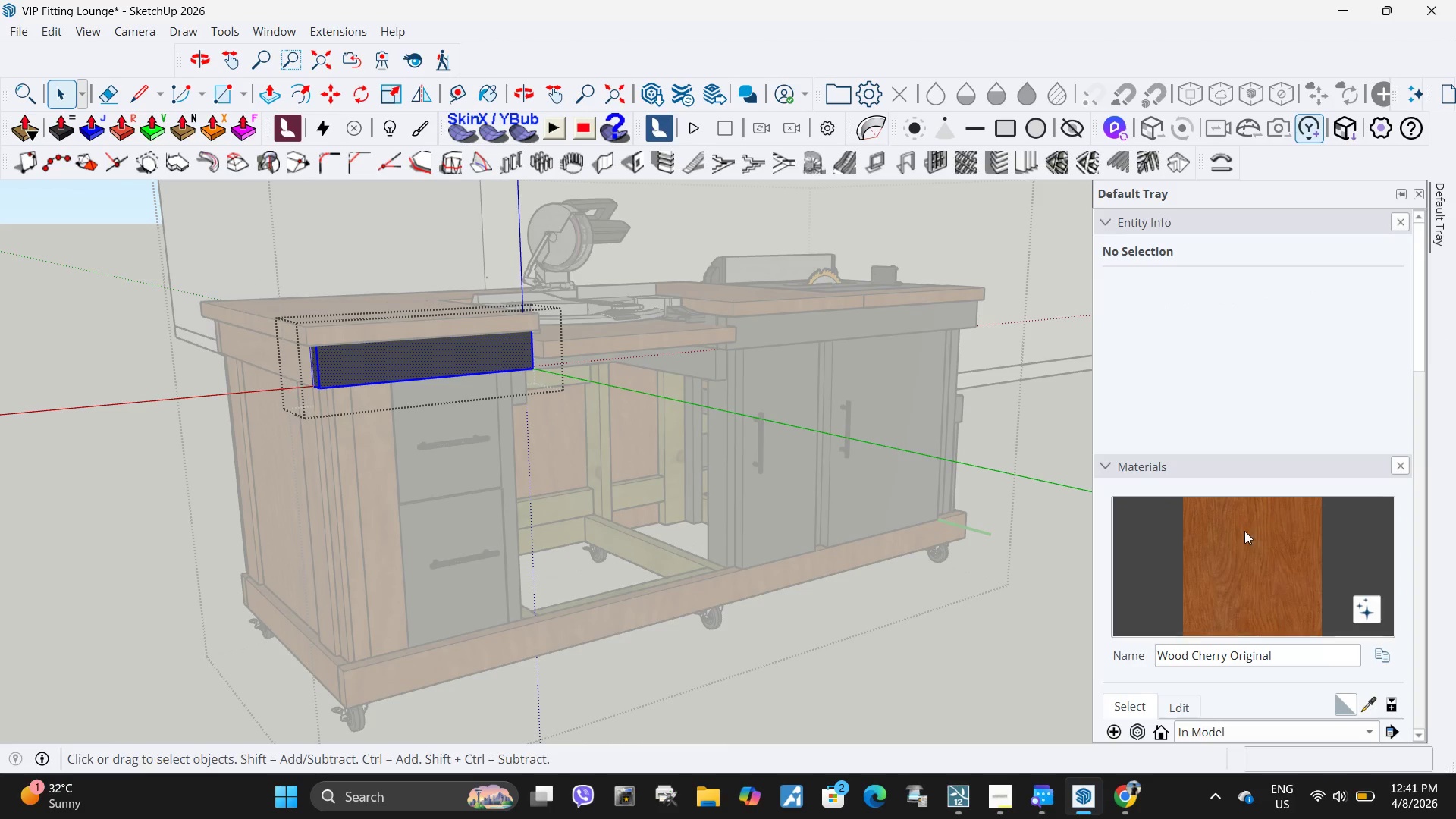 
left_click([373, 356])
 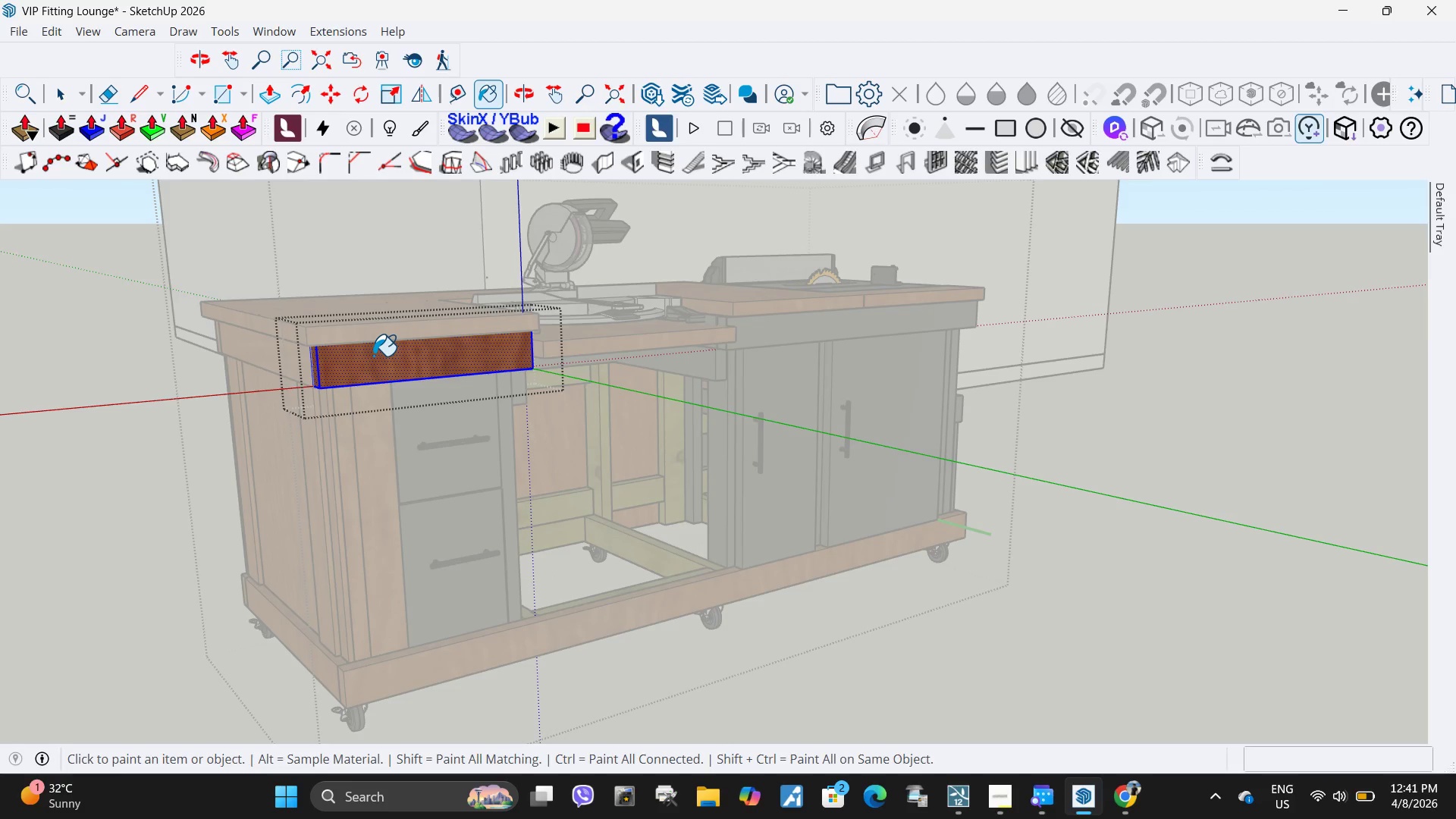 
wait(8.61)
 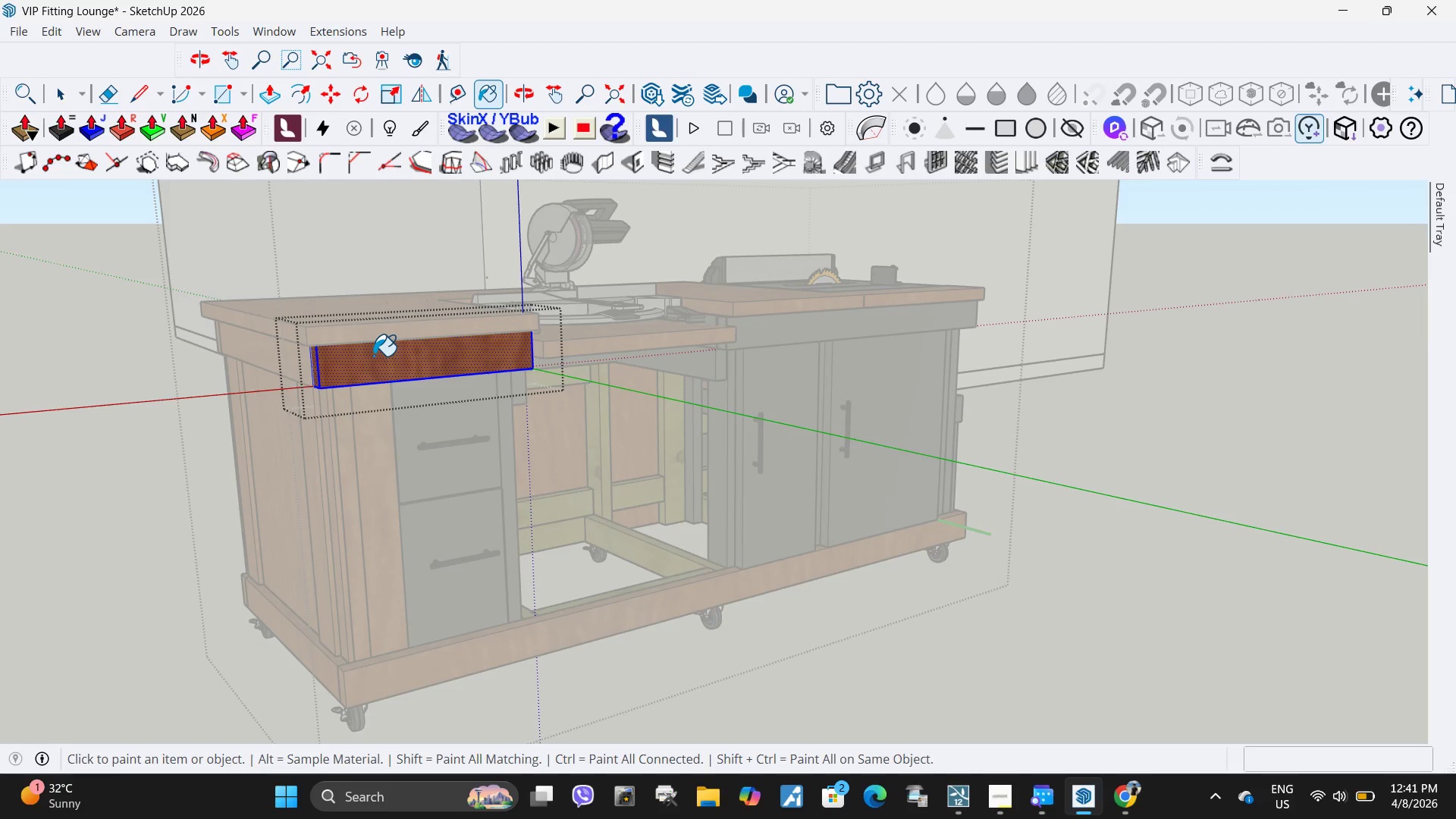 
key(Space)
 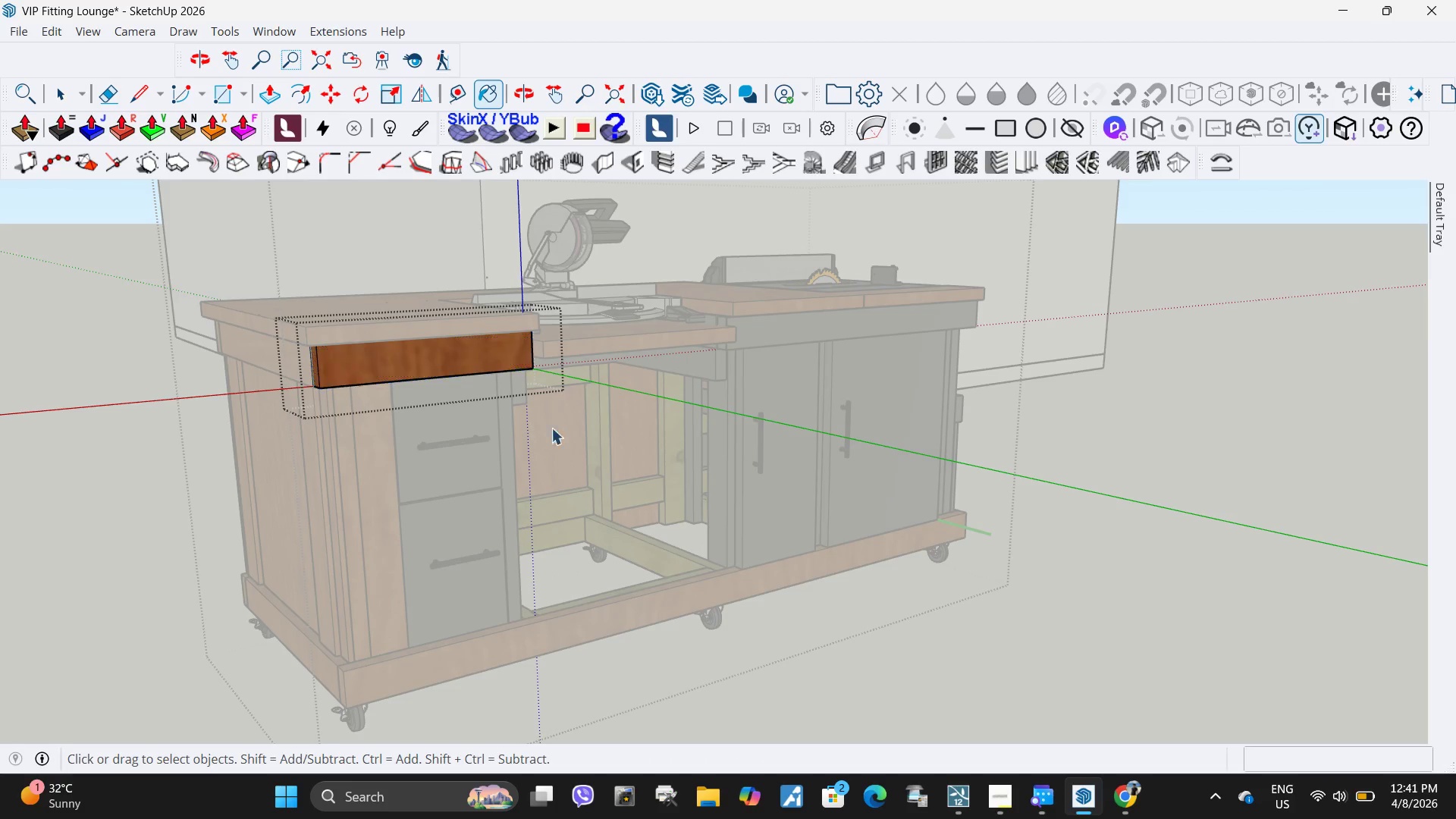 
key(Escape)
 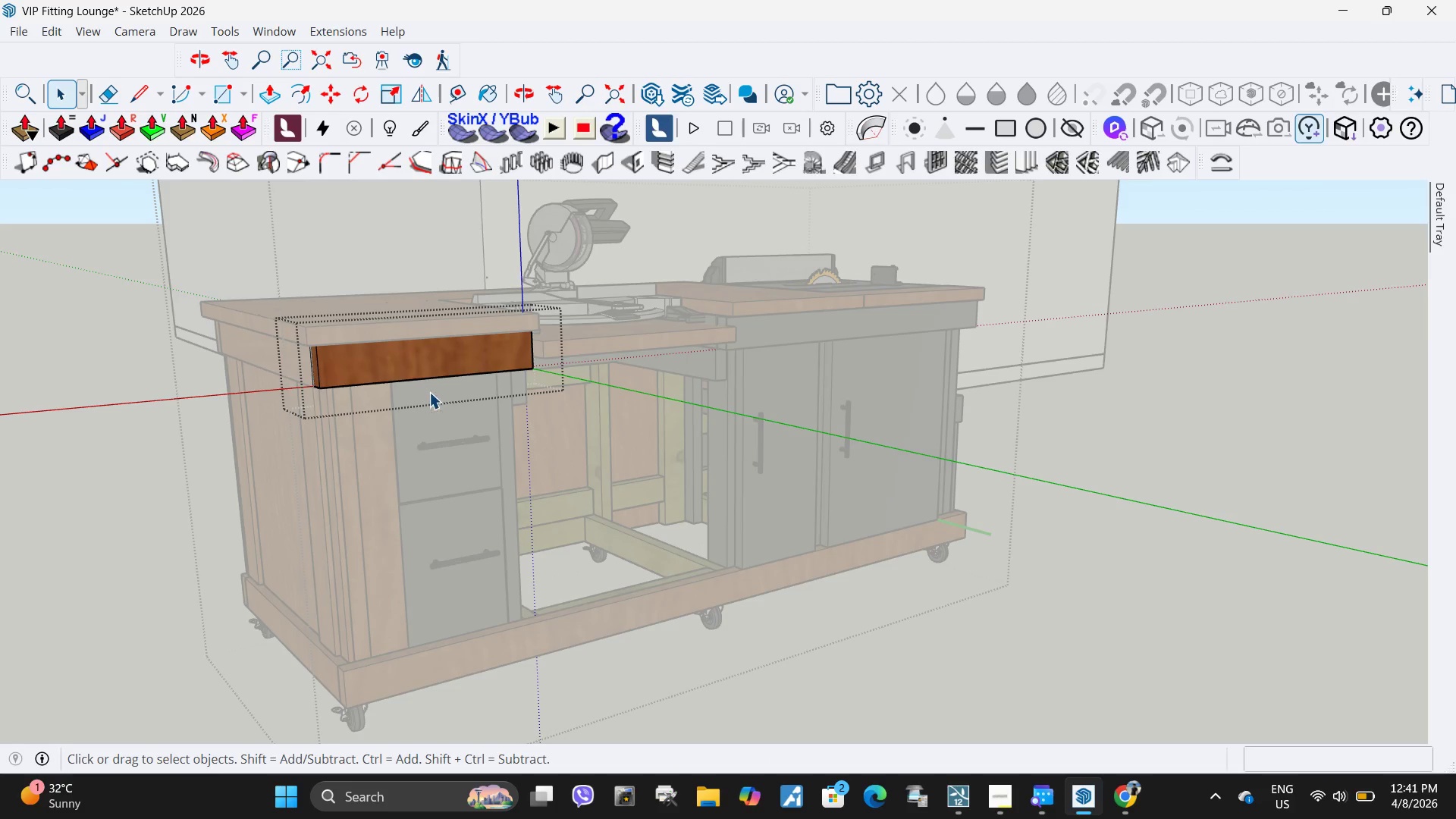 
key(Escape)
 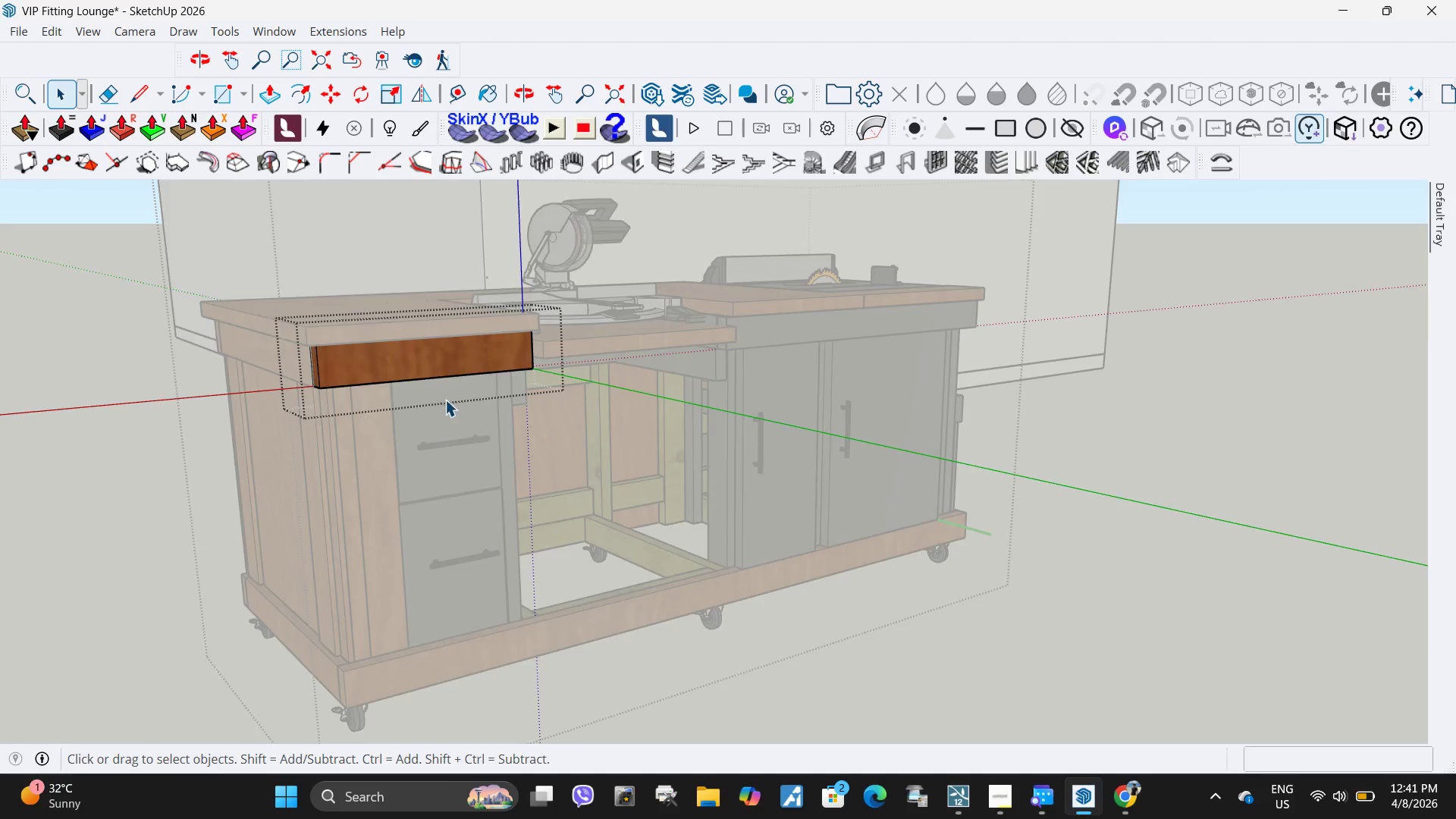 
key(Escape)
 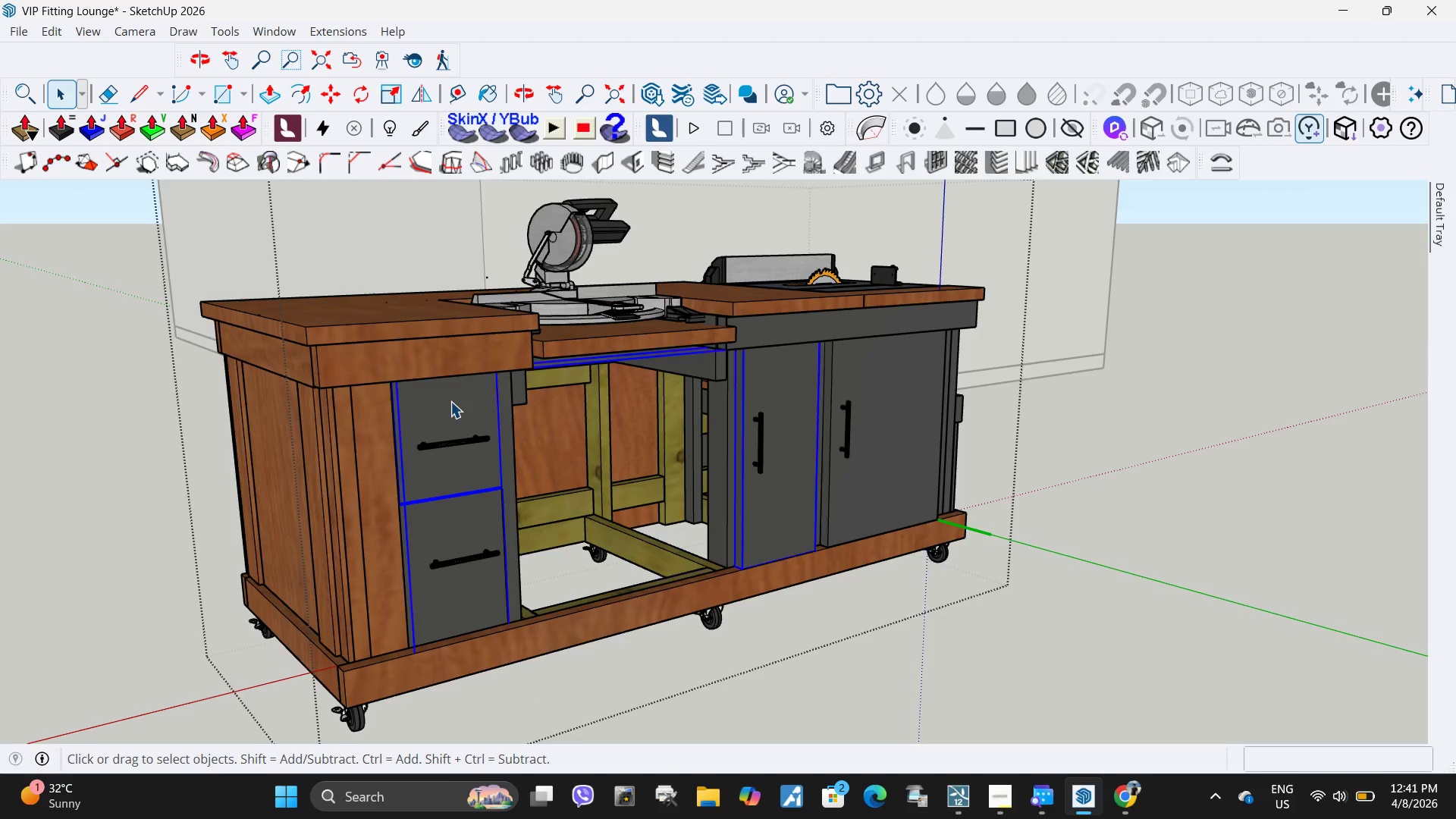 
double_click([450, 401])
 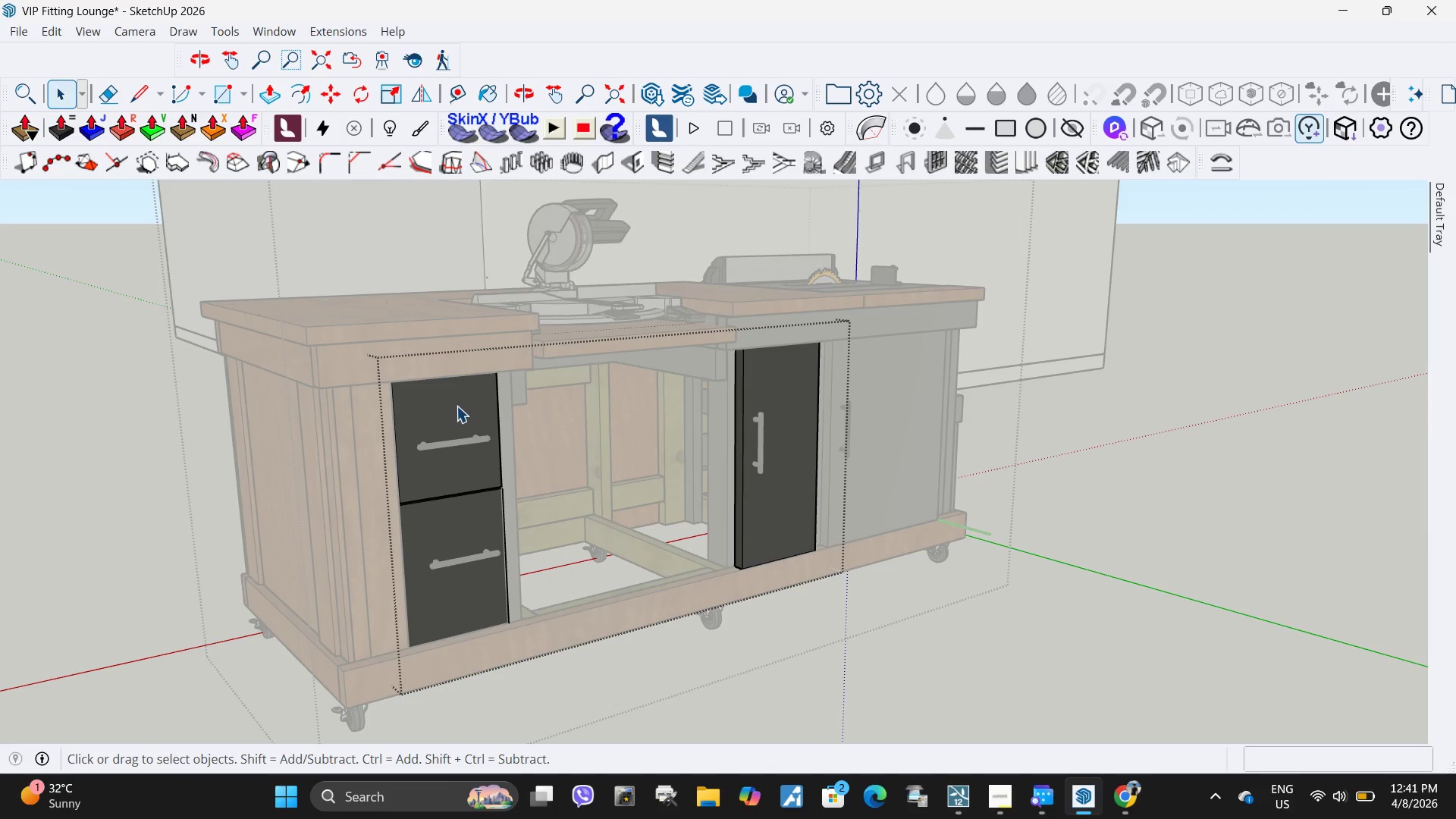 
triple_click([457, 406])
 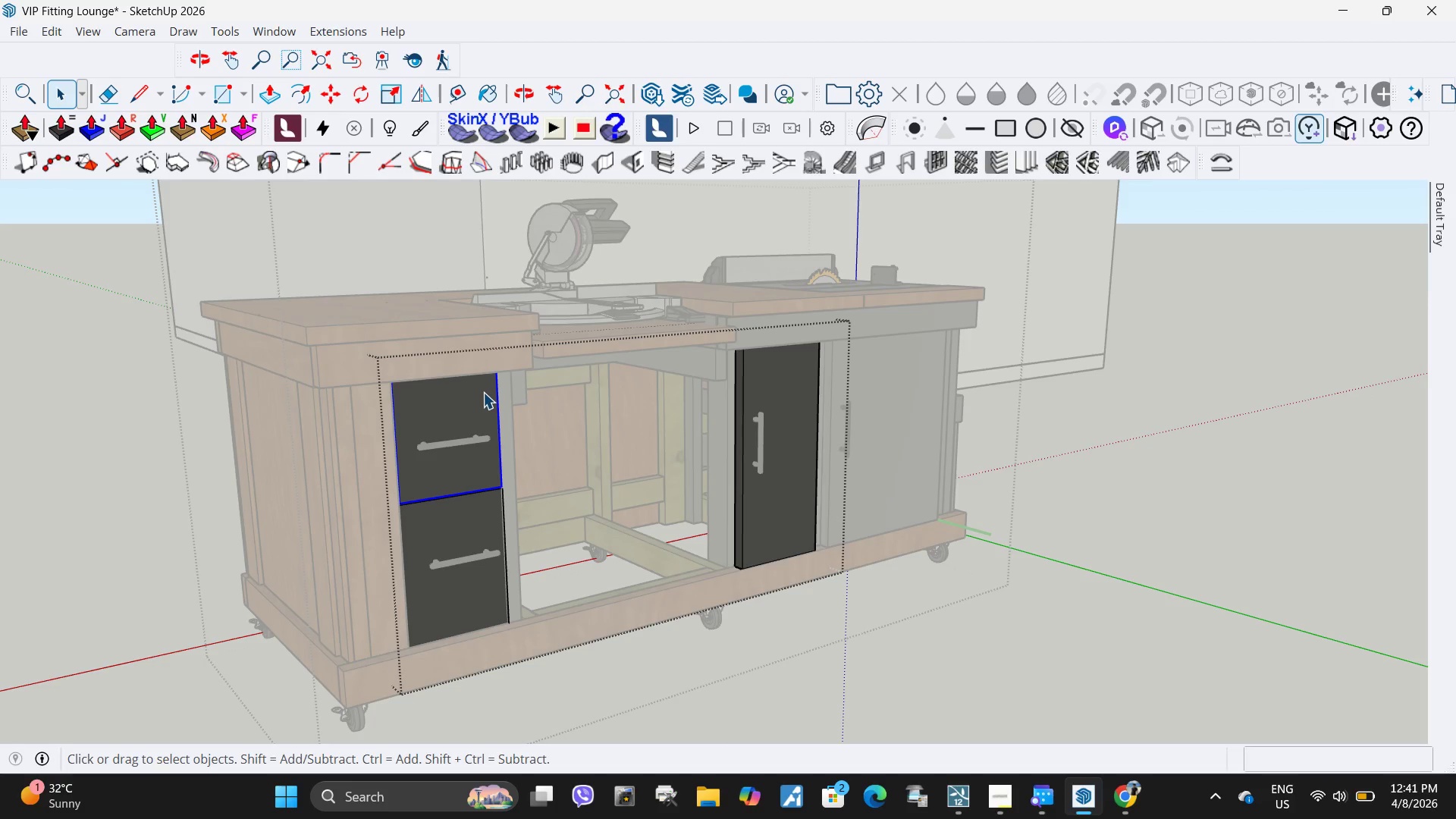 
double_click([483, 392])
 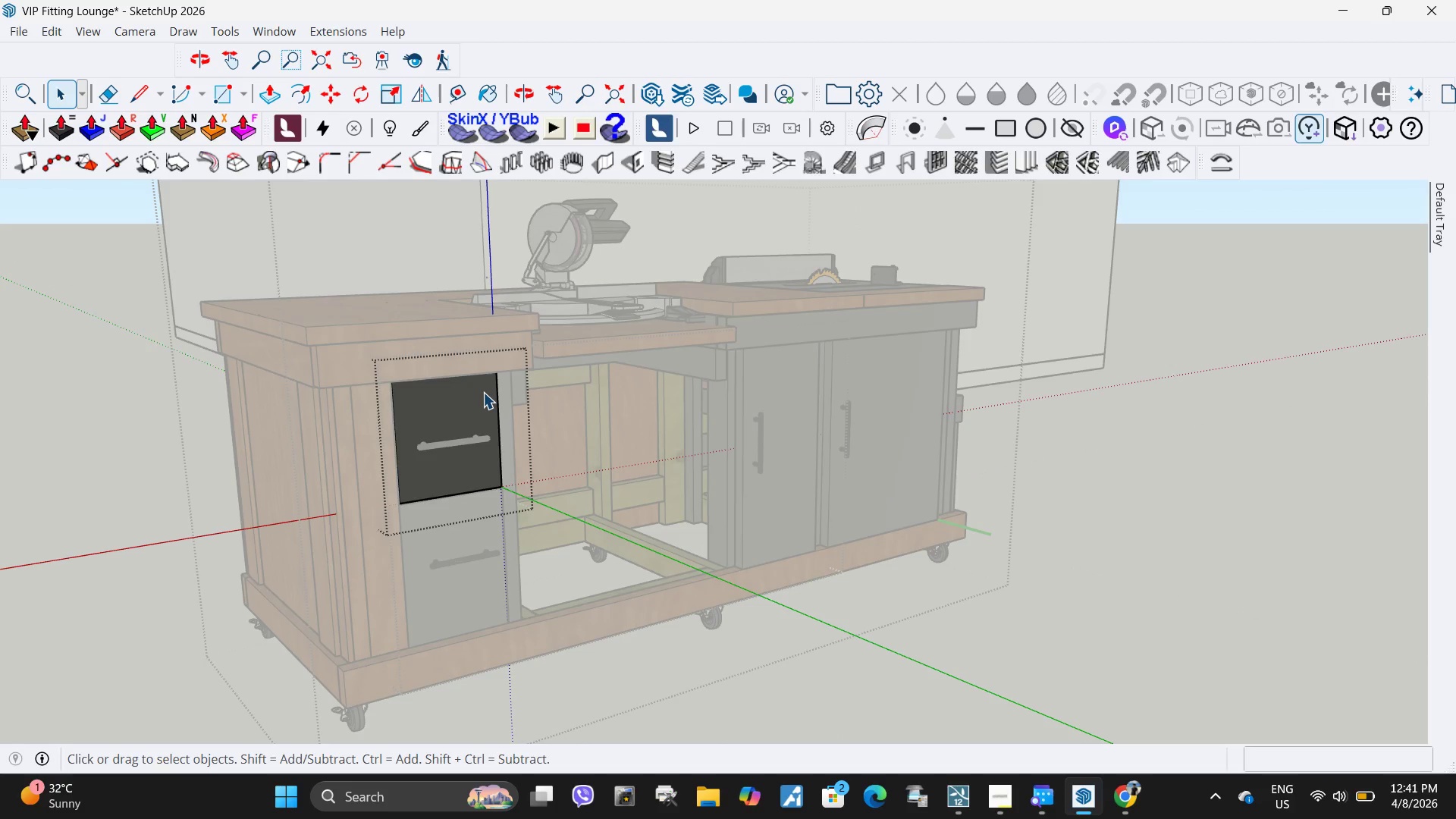 
triple_click([483, 392])
 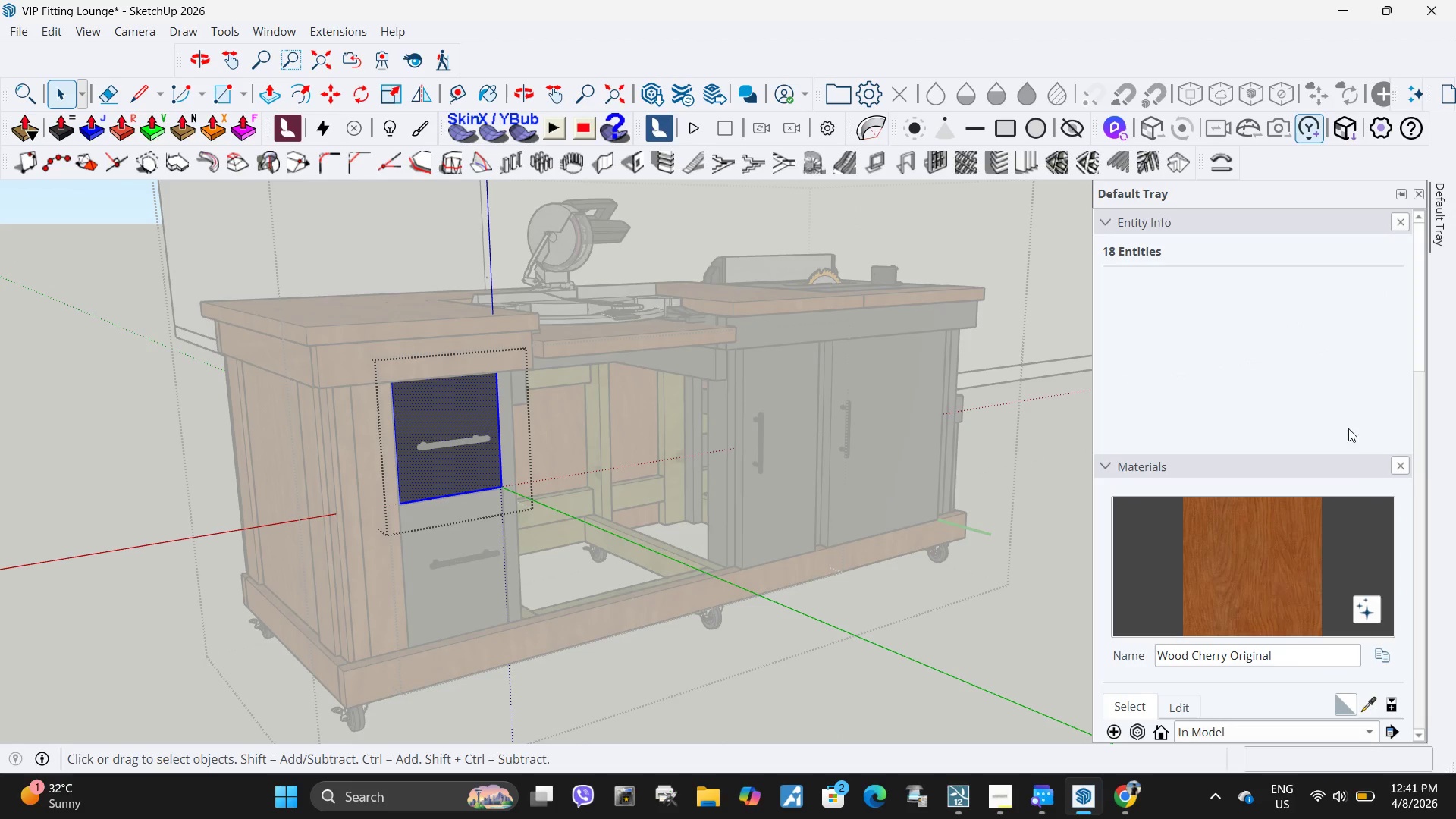 
left_click([1286, 568])
 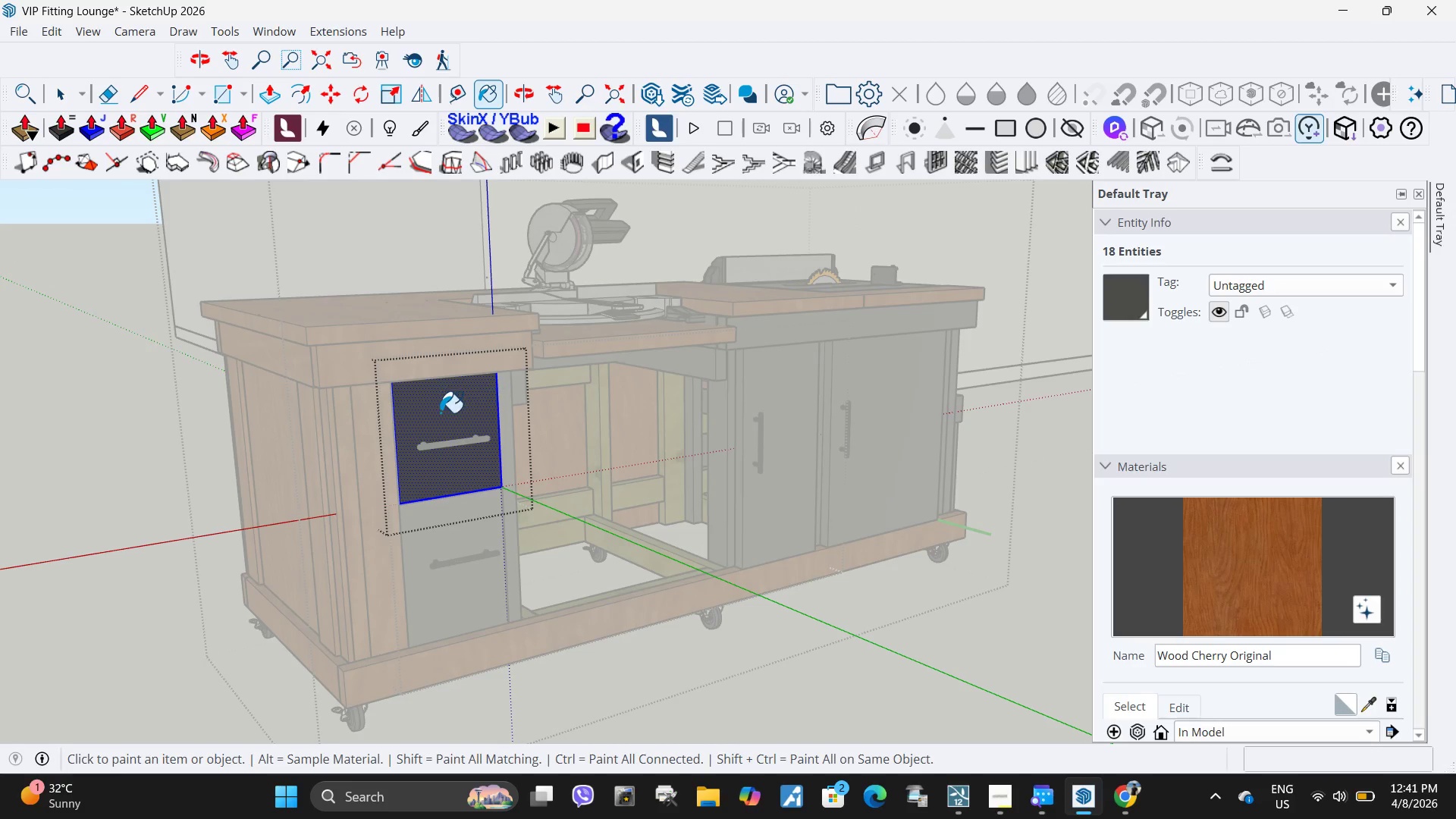 
left_click([438, 420])
 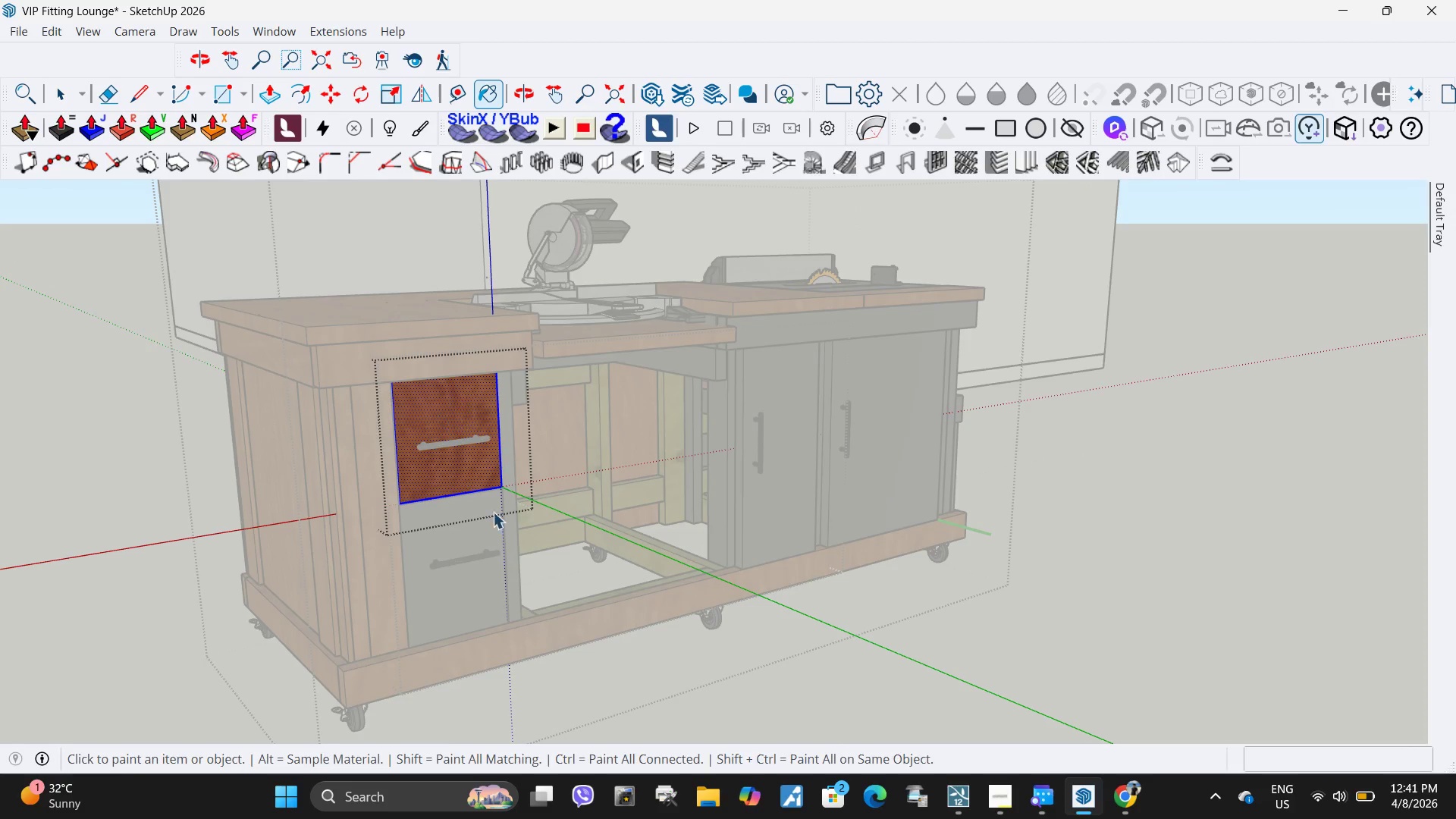 
key(Space)
 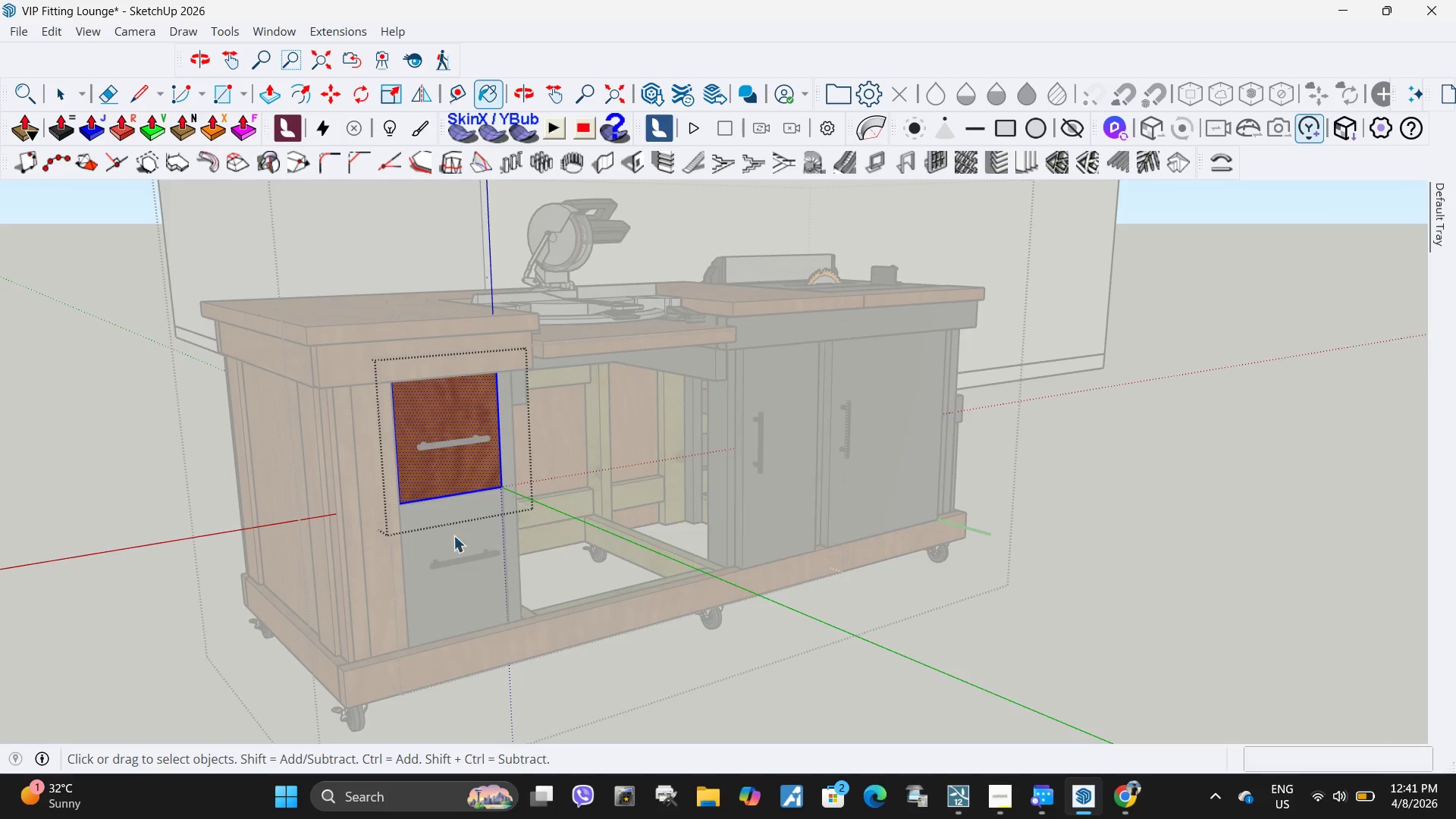 
key(Escape)
 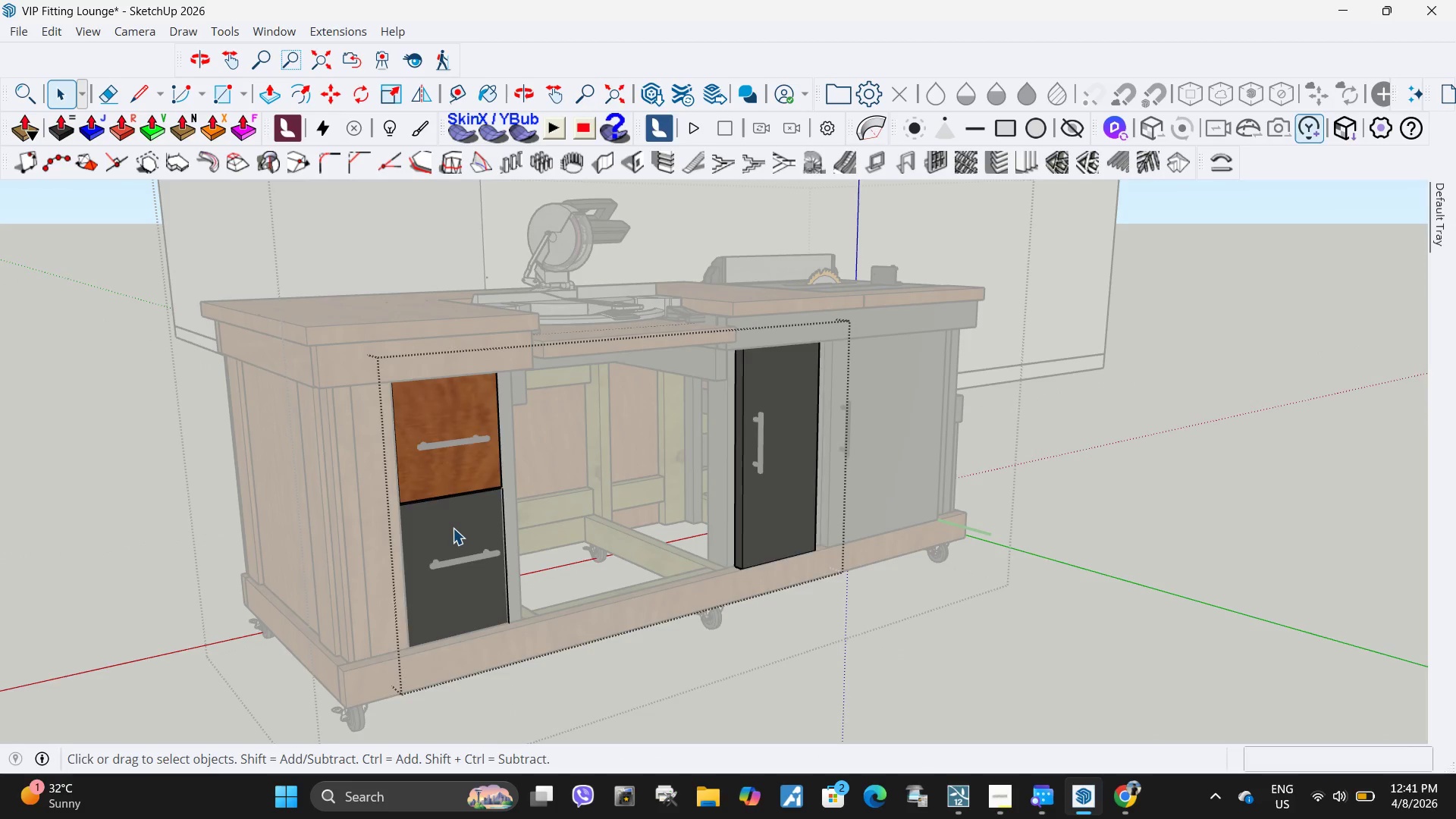 
double_click([453, 528])
 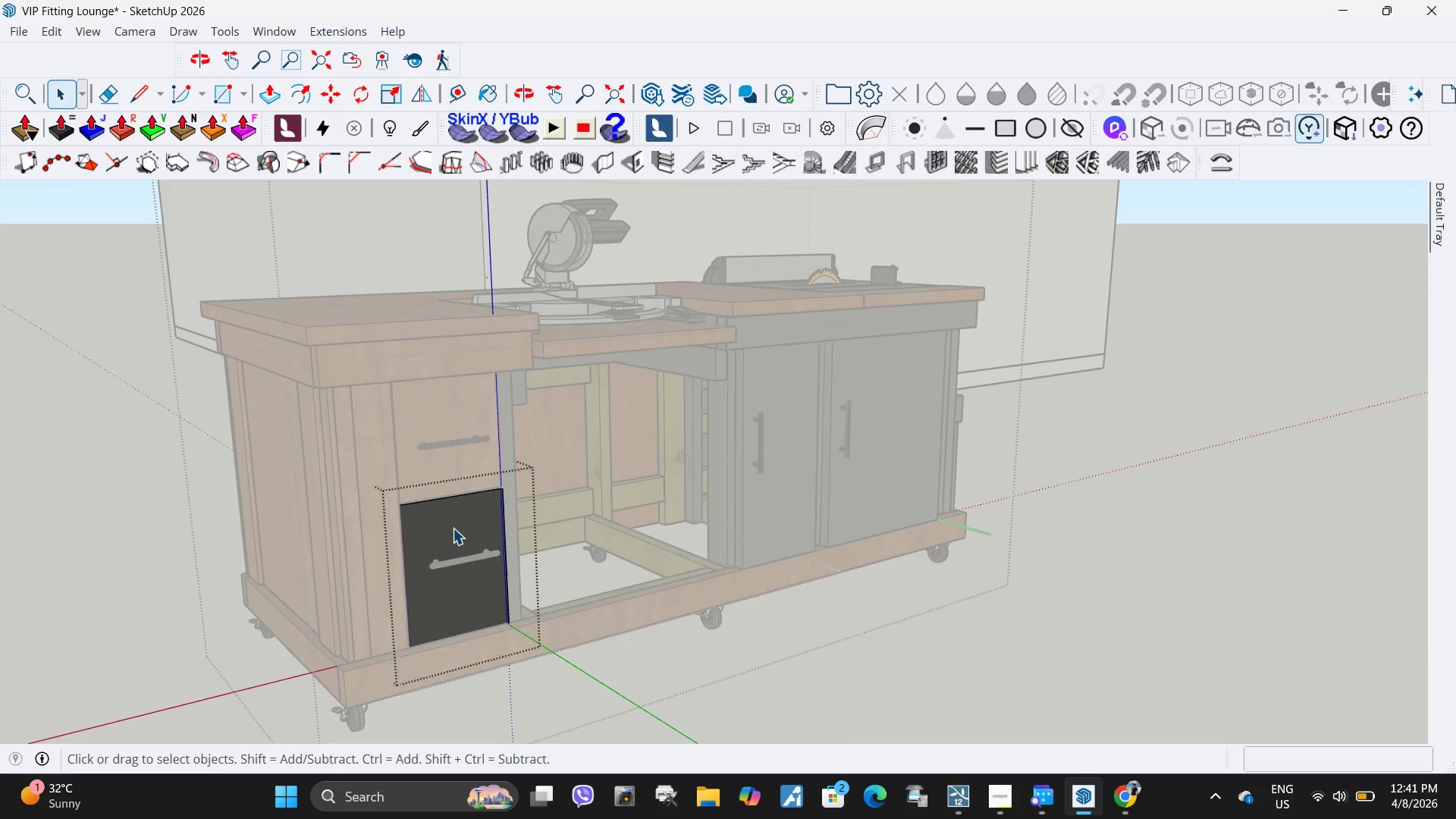 
triple_click([453, 528])
 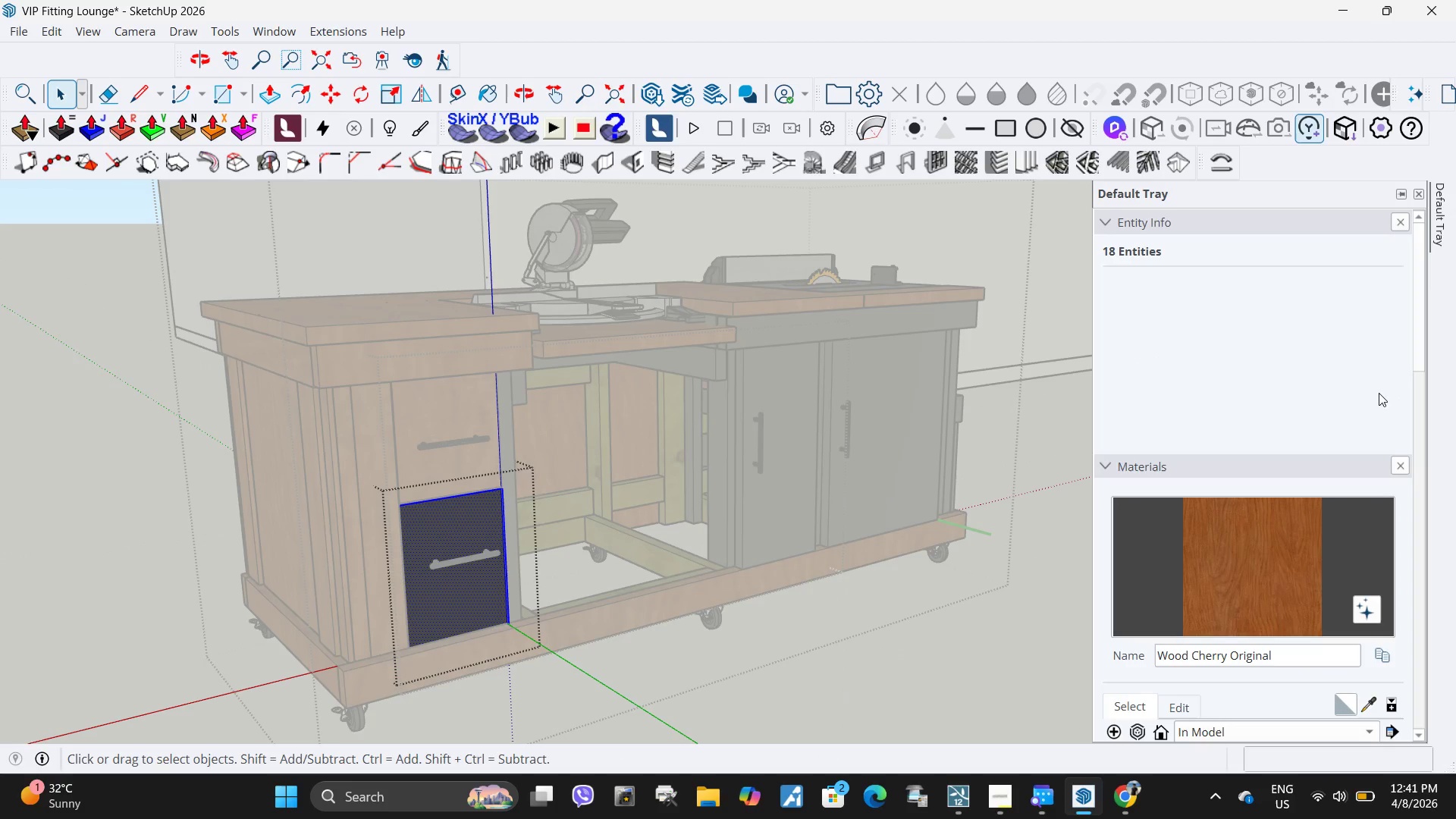 
left_click([1228, 576])
 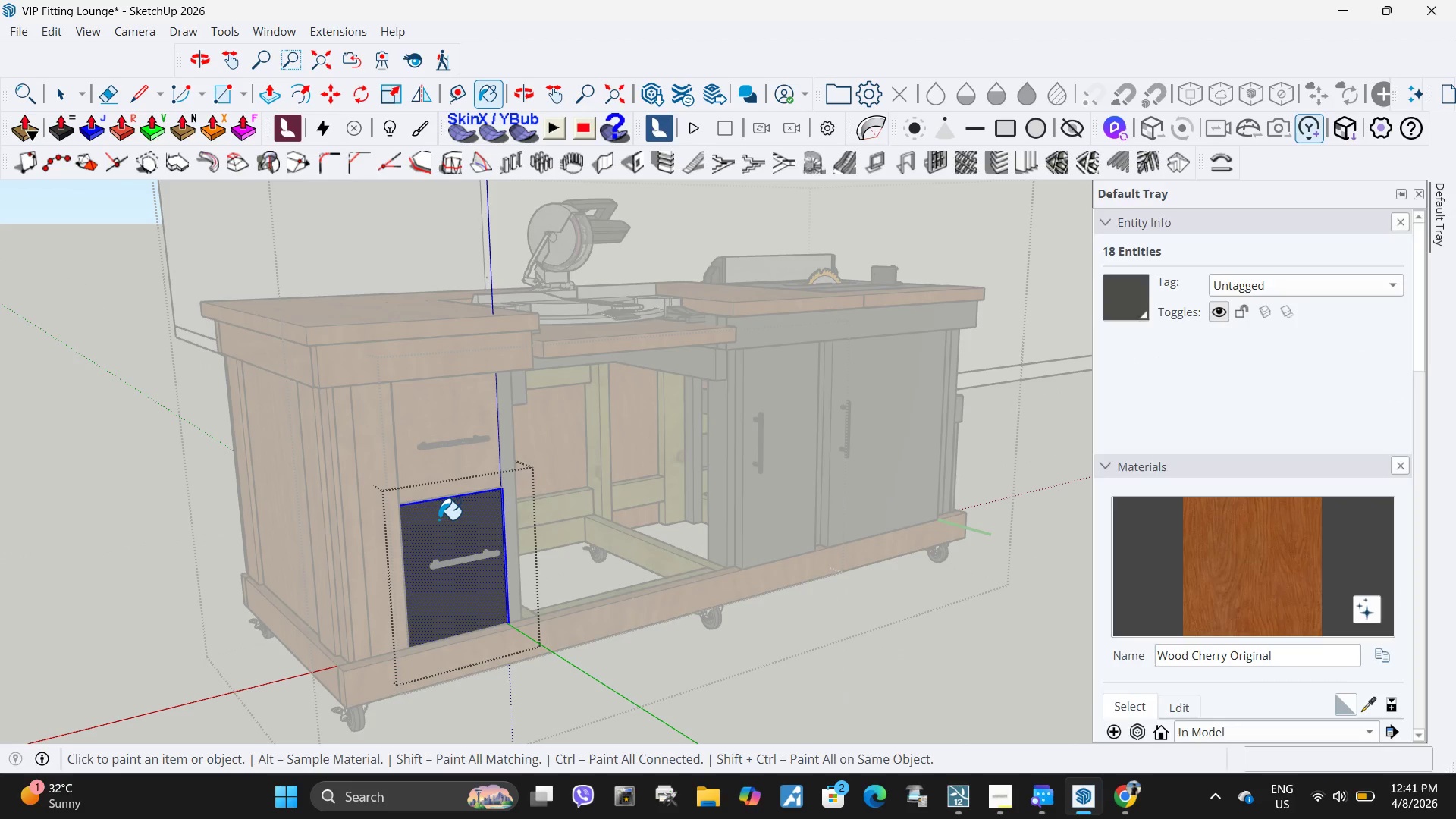 
triple_click([438, 519])
 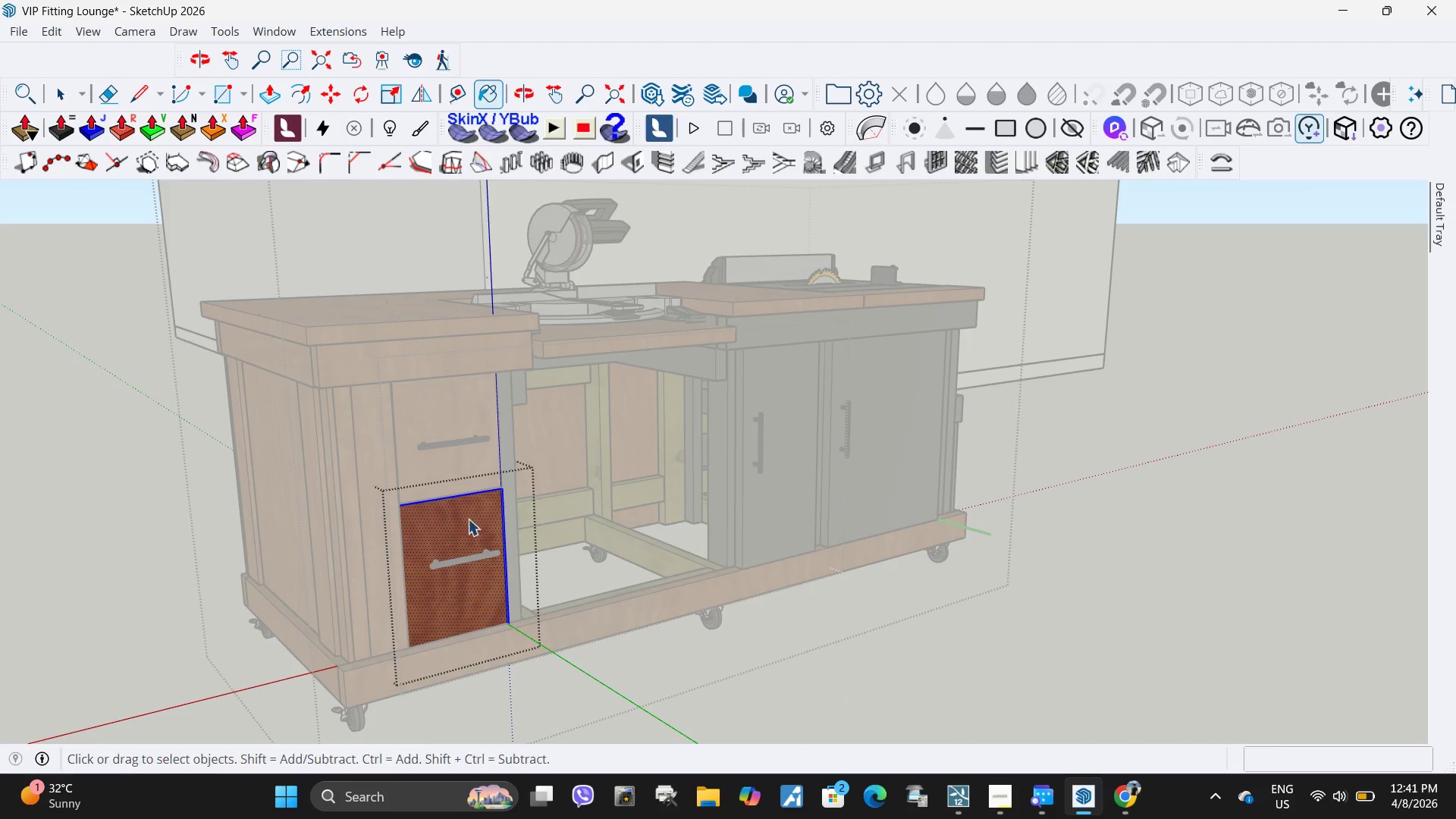 
key(Space)
 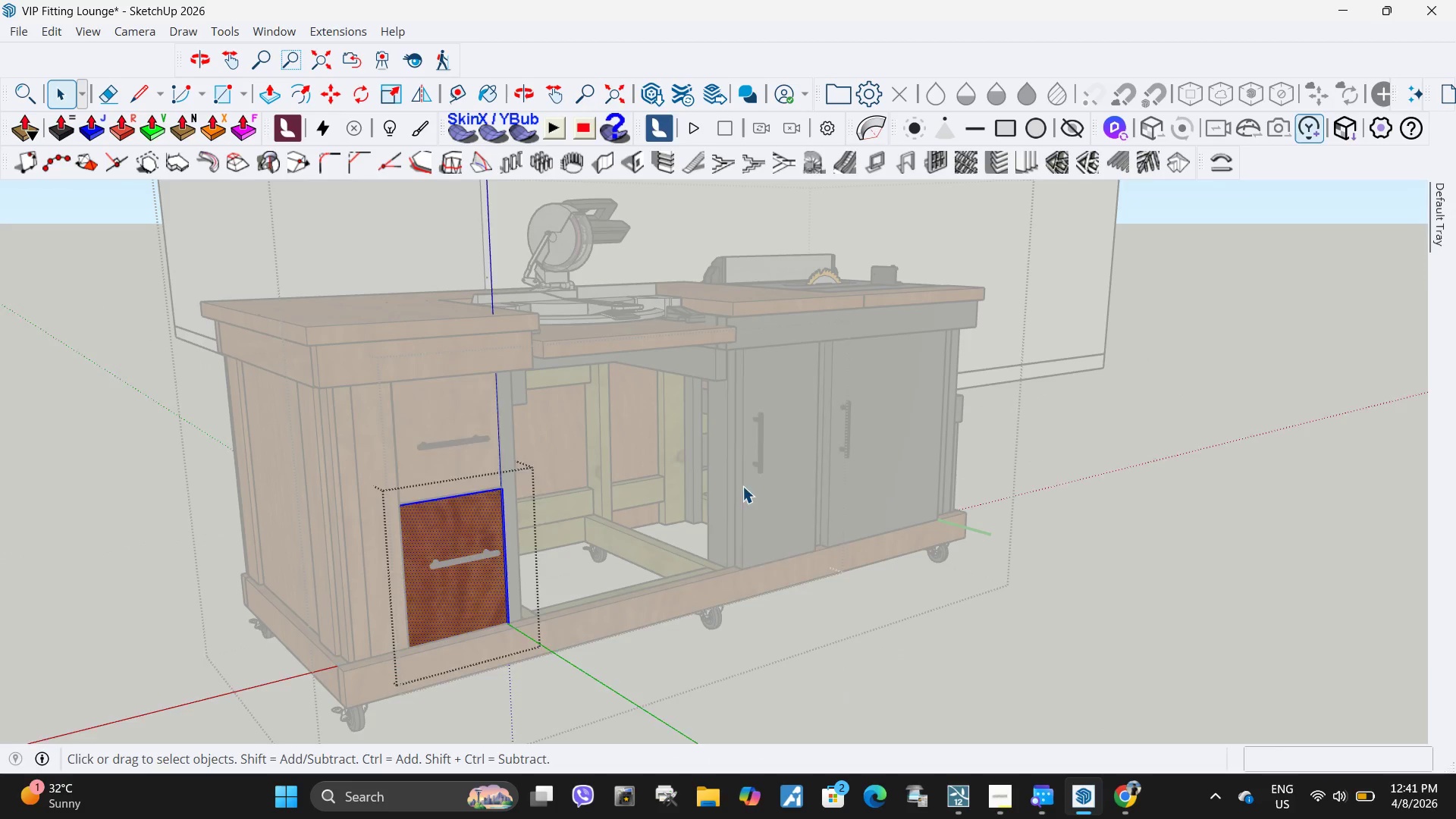 
key(Escape)
 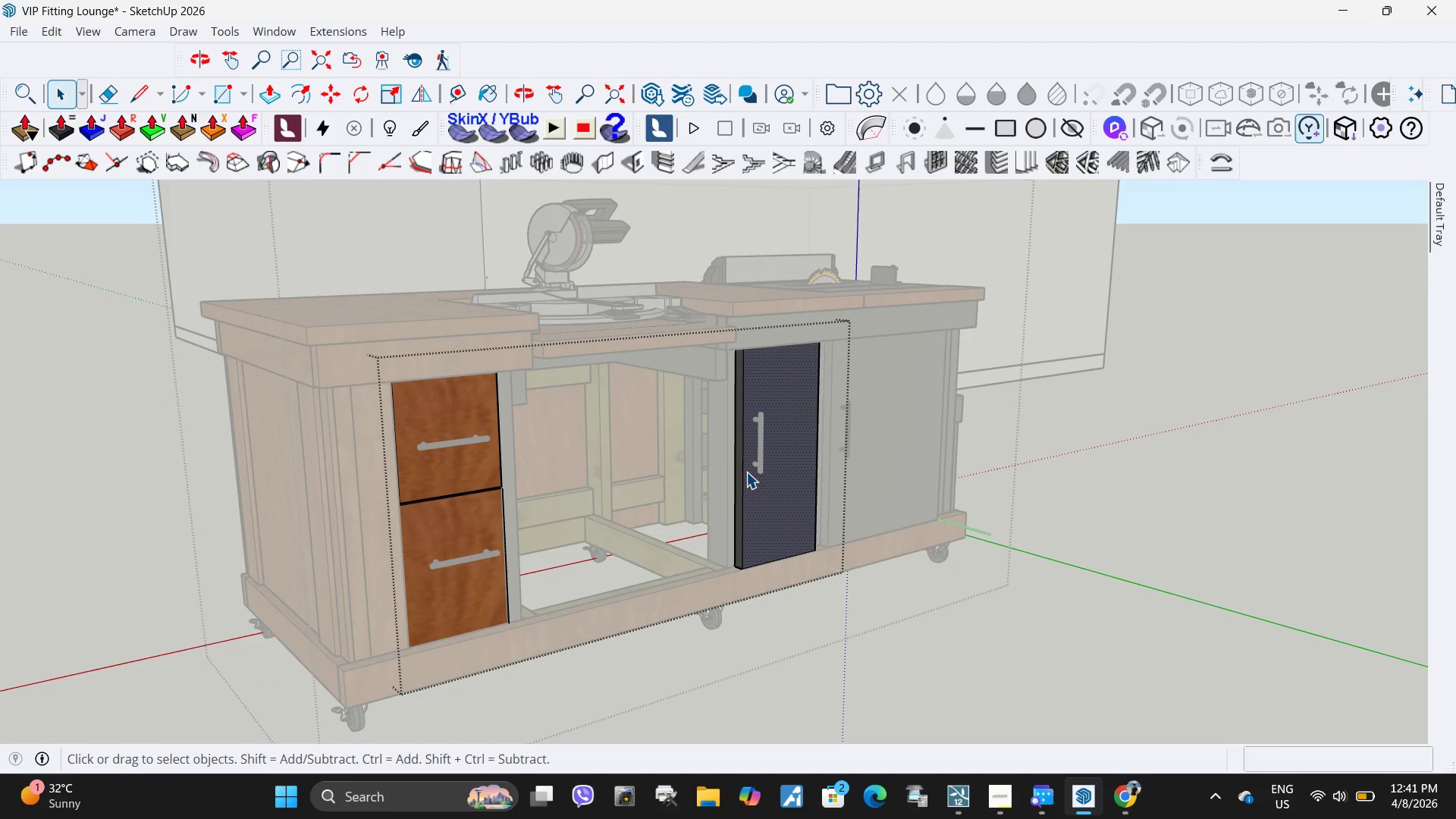 
double_click([746, 472])
 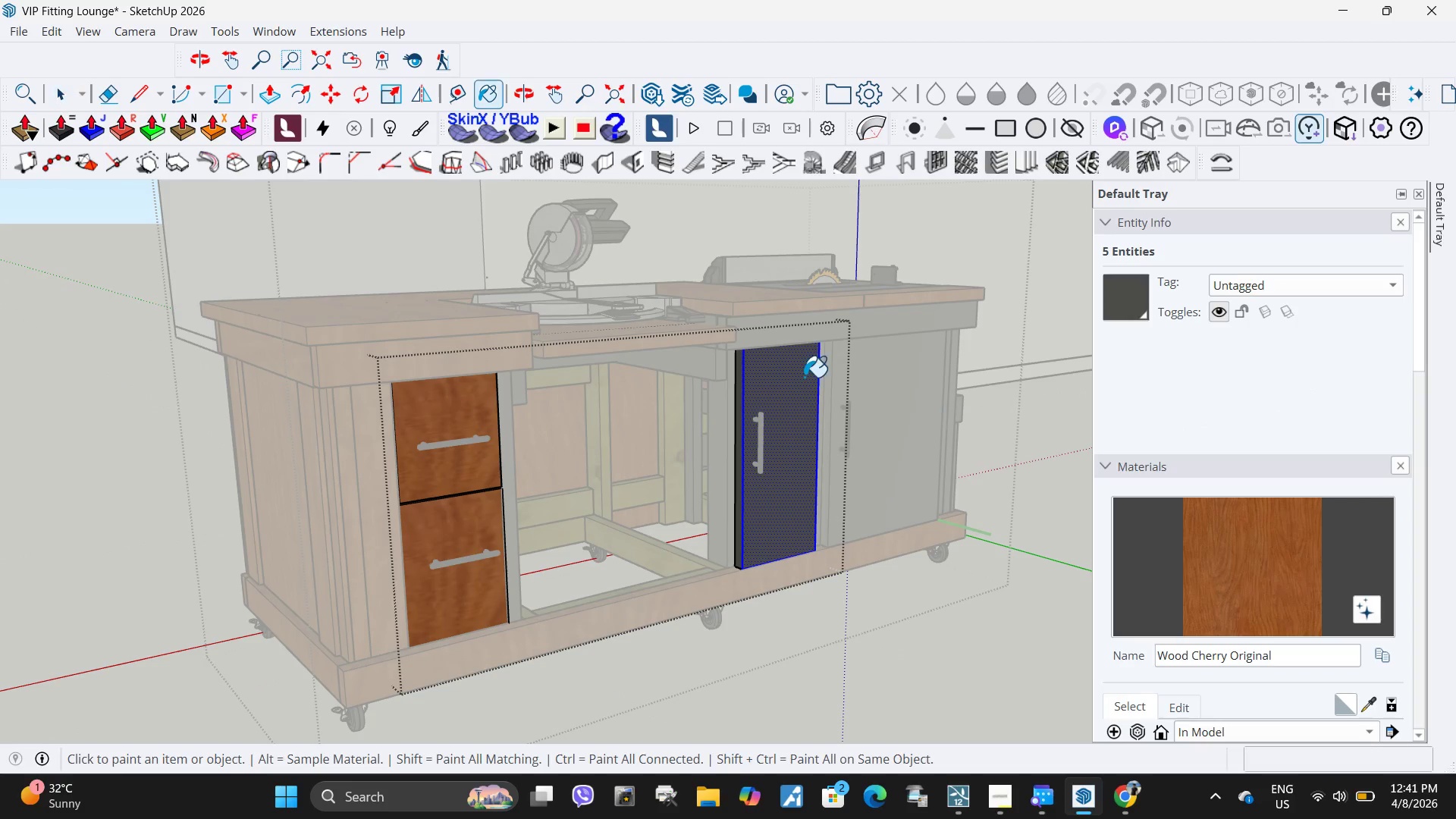 
scroll: coordinate [728, 381], scroll_direction: up, amount: 8.0
 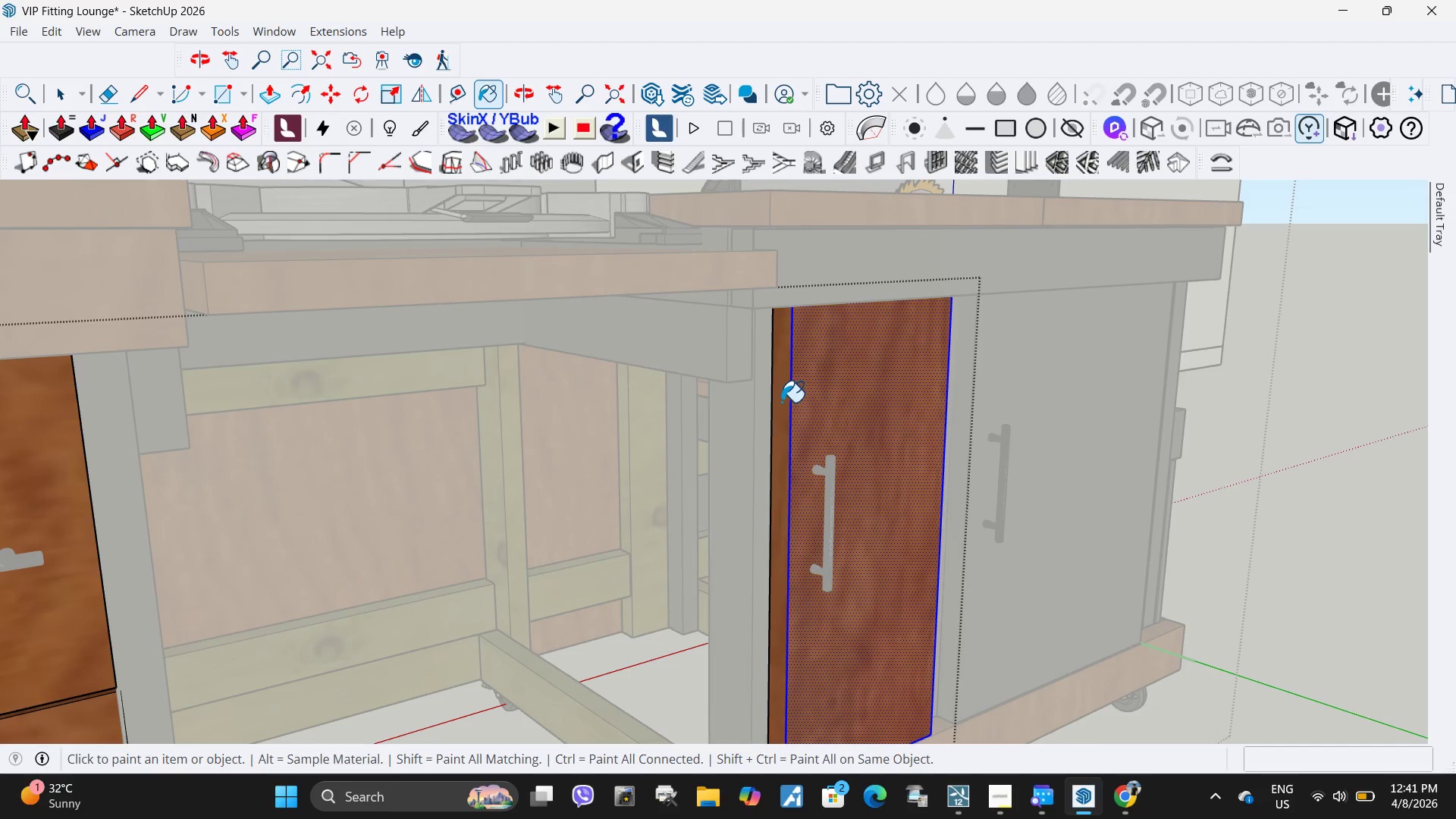 
key(Space)
 